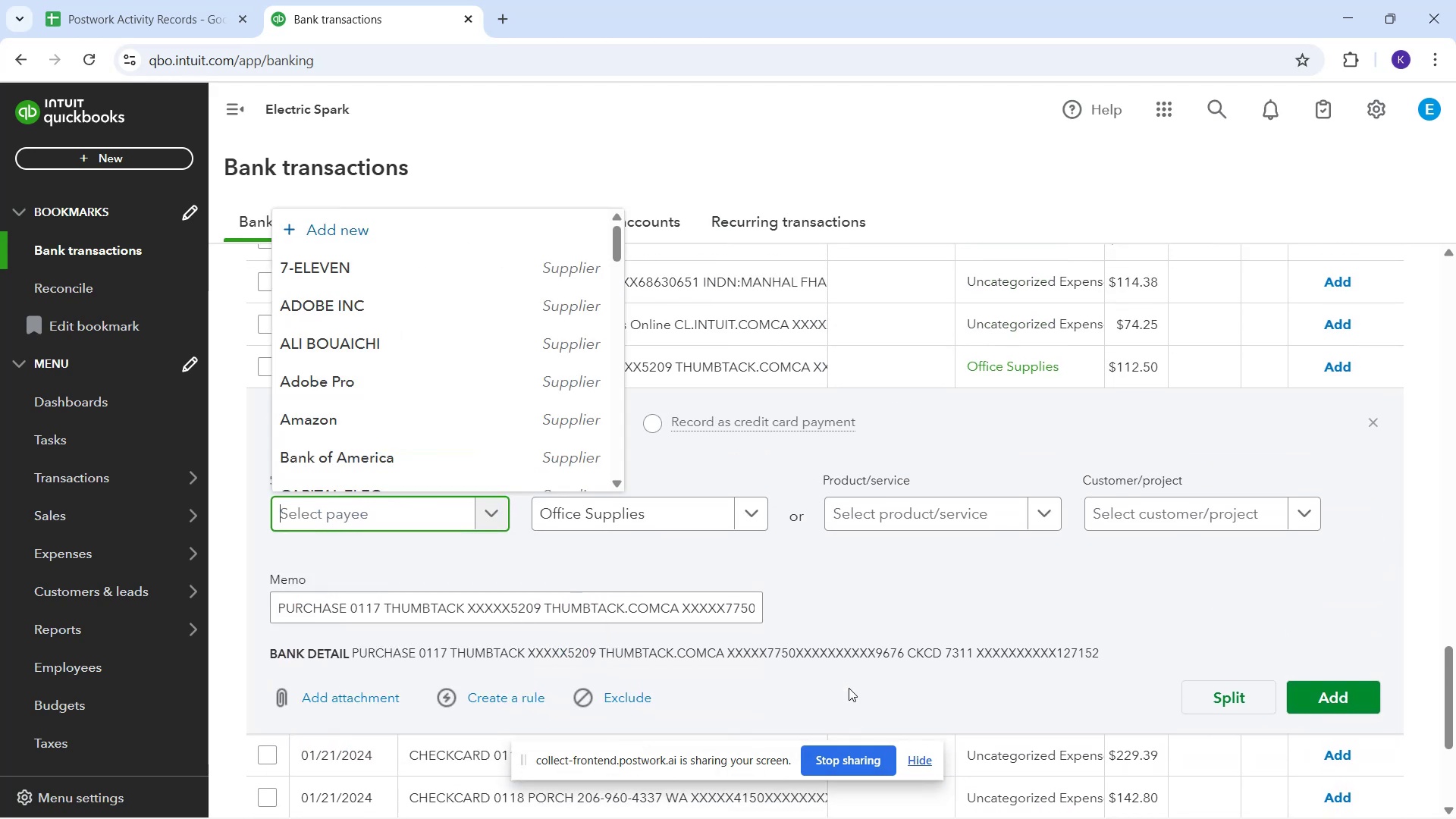 
scroll: coordinate [855, 666], scroll_direction: down, amount: 6.0
 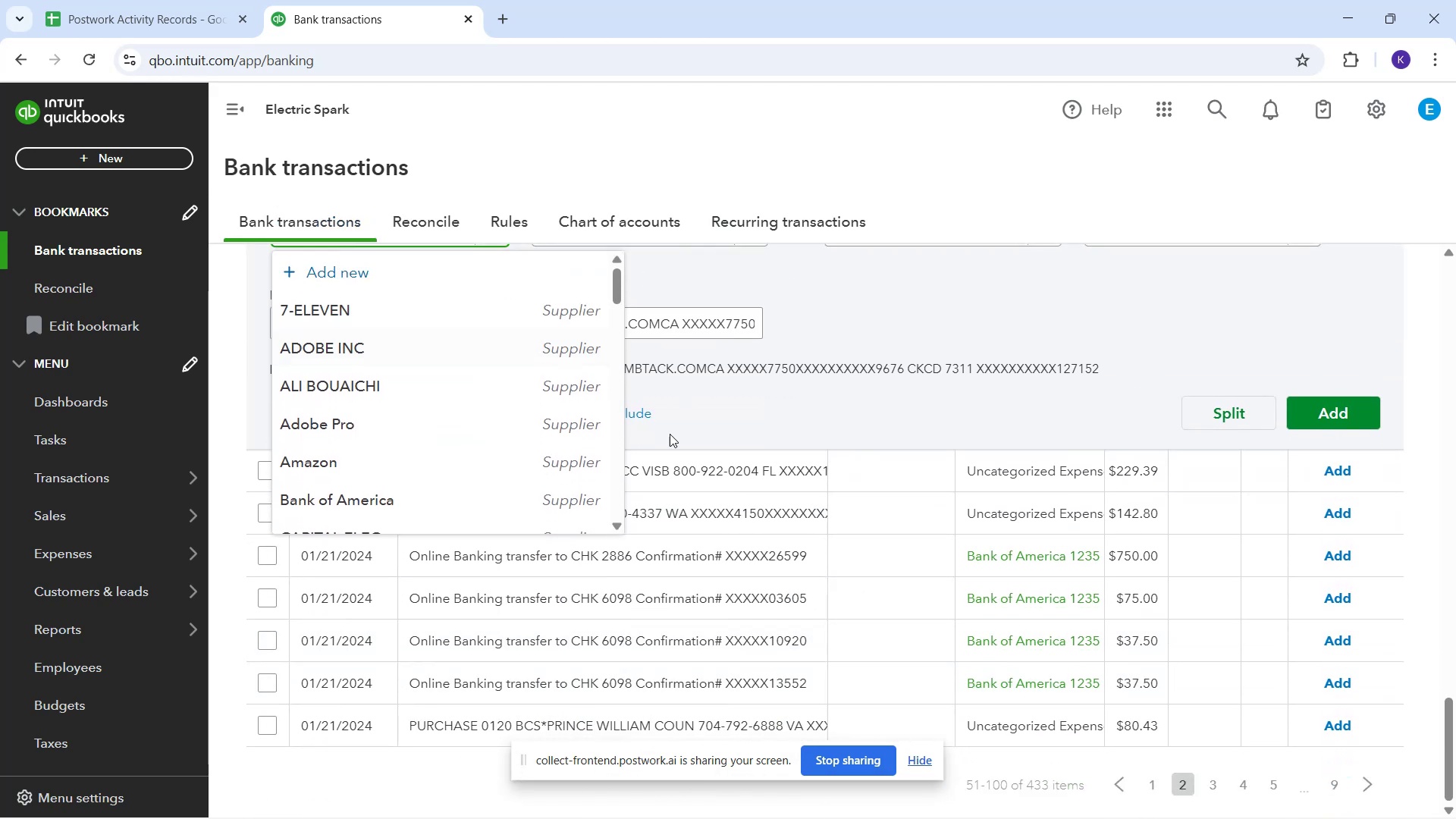 
scroll: coordinate [699, 448], scroll_direction: up, amount: 3.0
 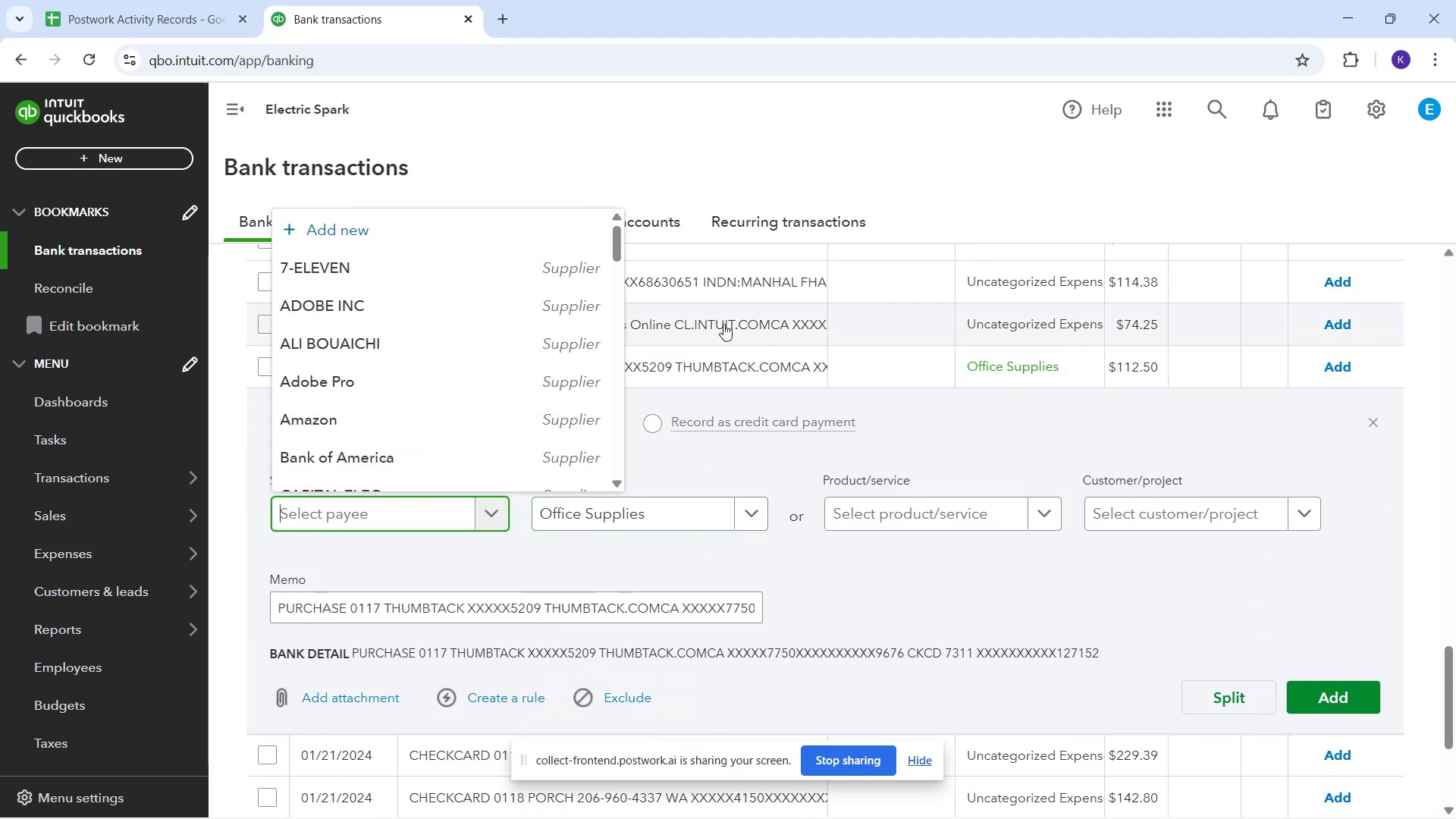 
scroll: coordinate [1066, 777], scroll_direction: down, amount: 2.0
 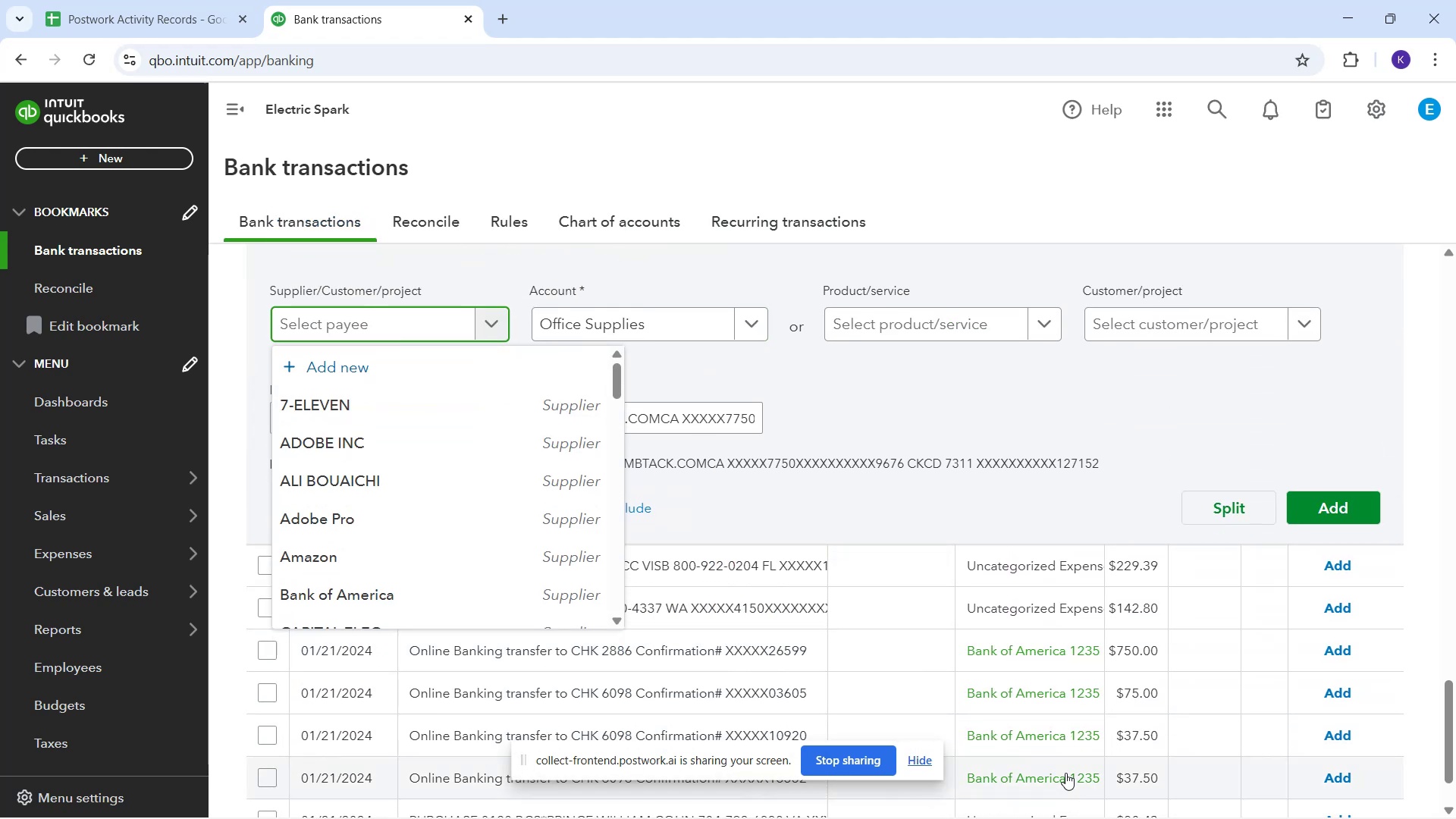 
scroll: coordinate [730, 624], scroll_direction: up, amount: 4.0
 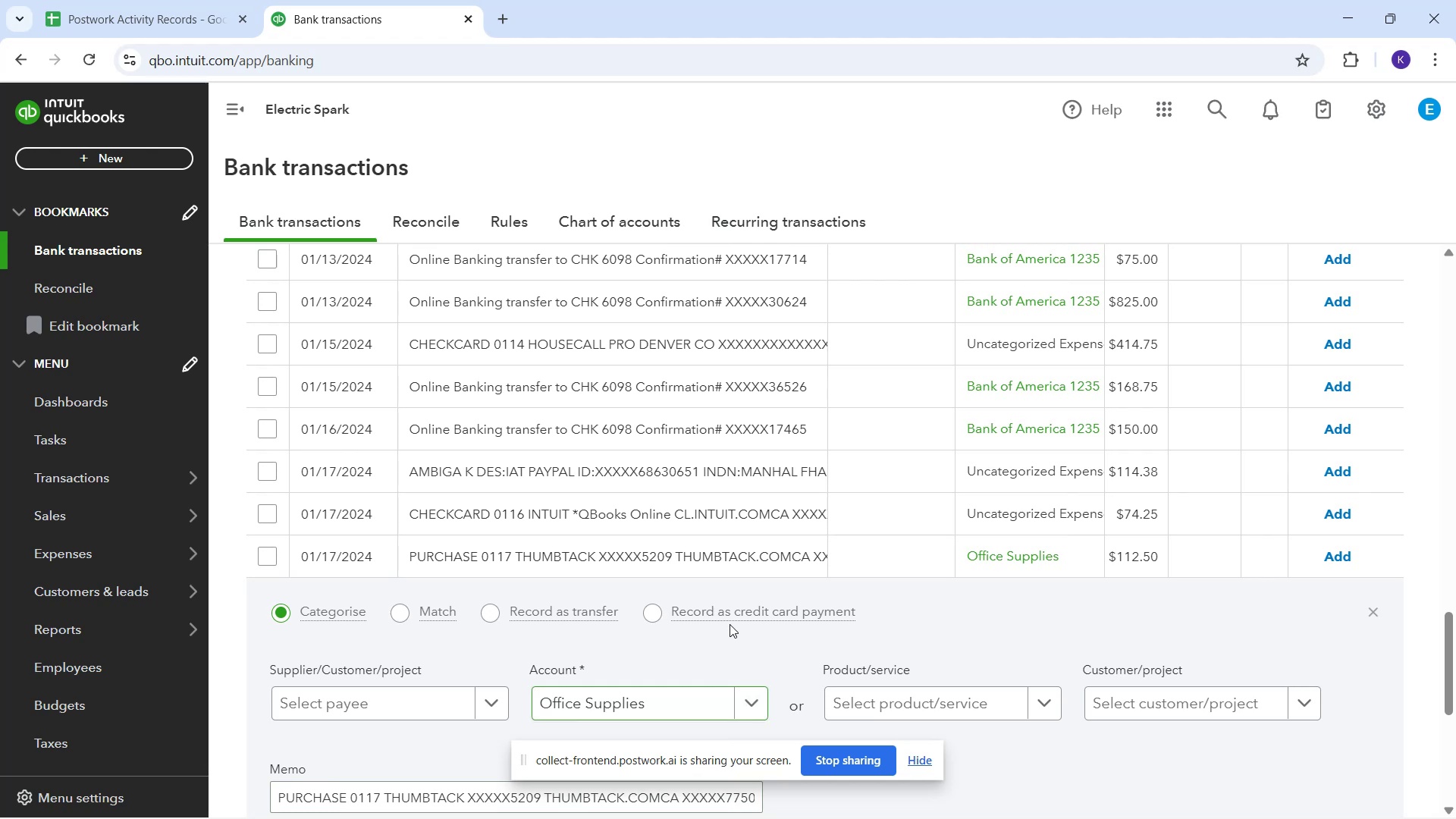 
scroll: coordinate [730, 625], scroll_direction: down, amount: 3.0
 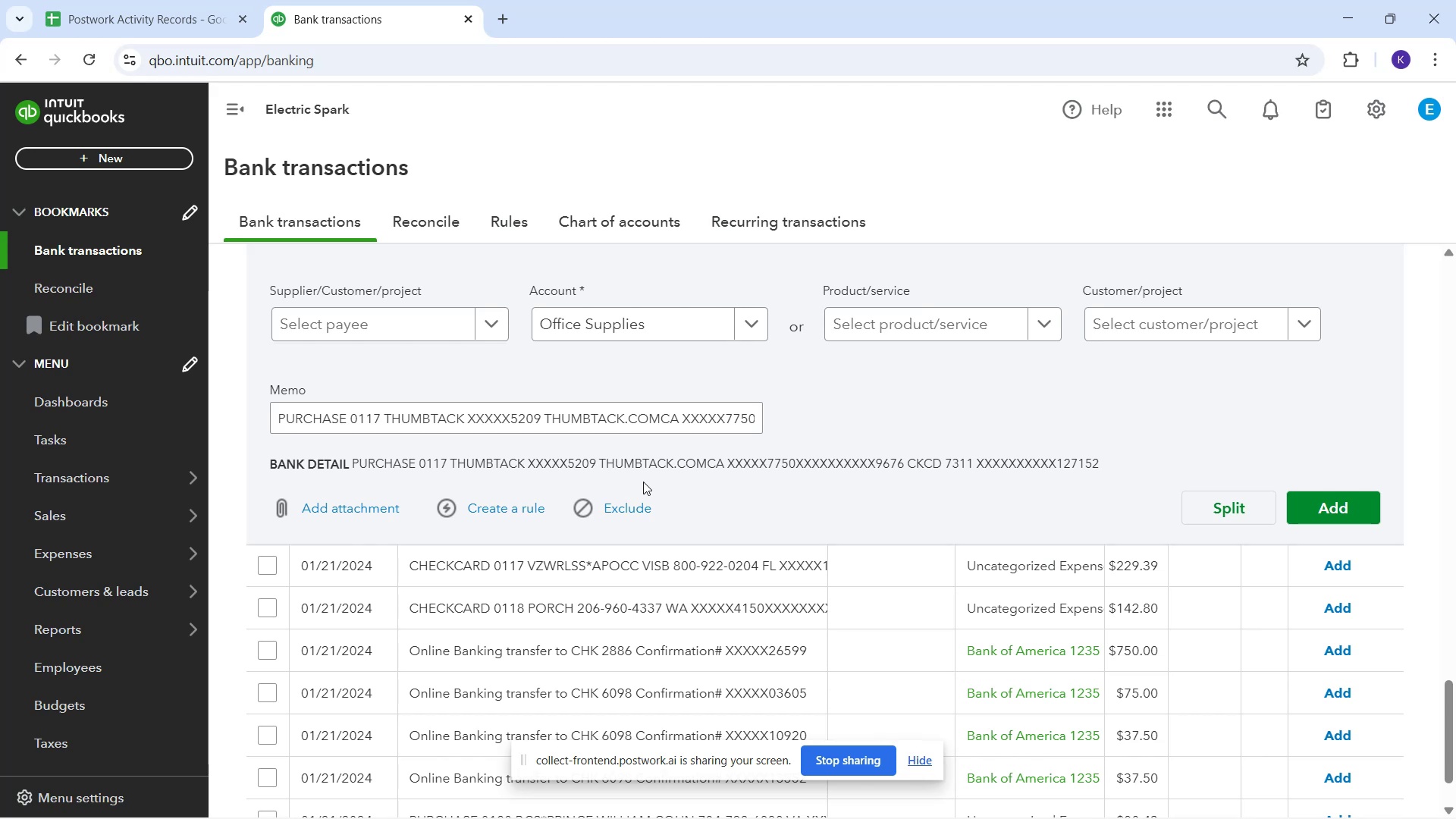 
wait(34.05)
 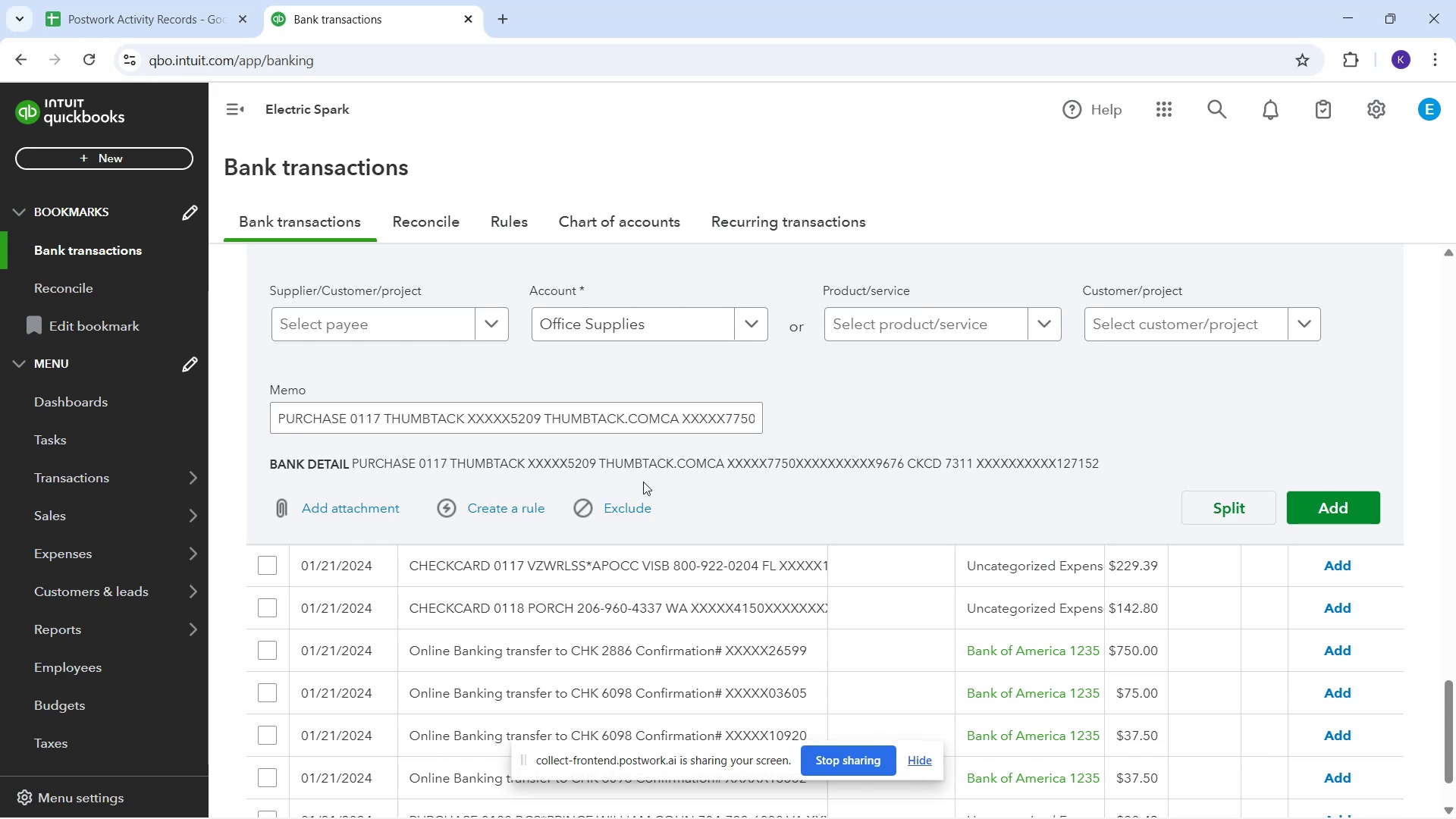 
left_click([728, 310])
 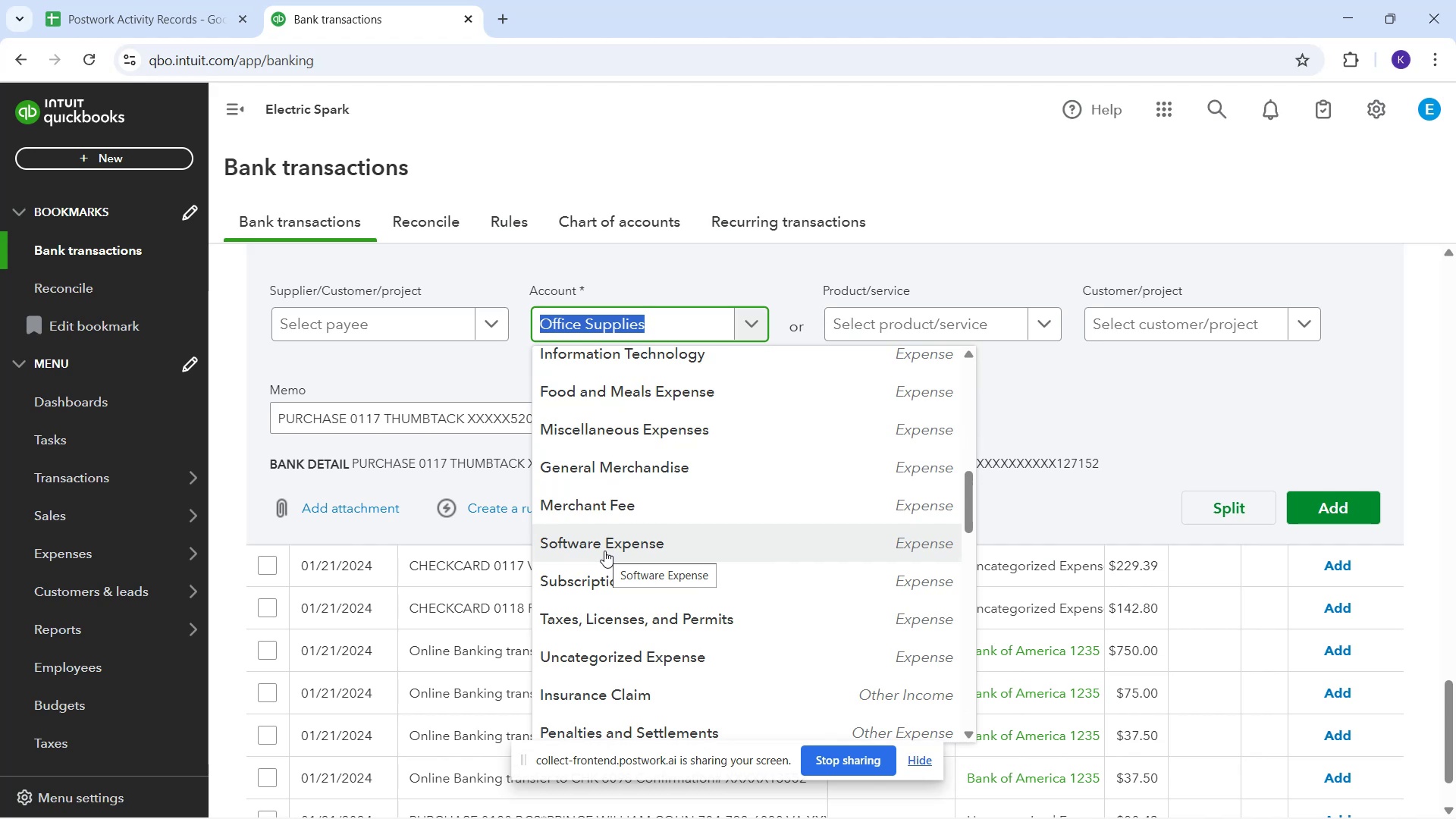 
wait(6.54)
 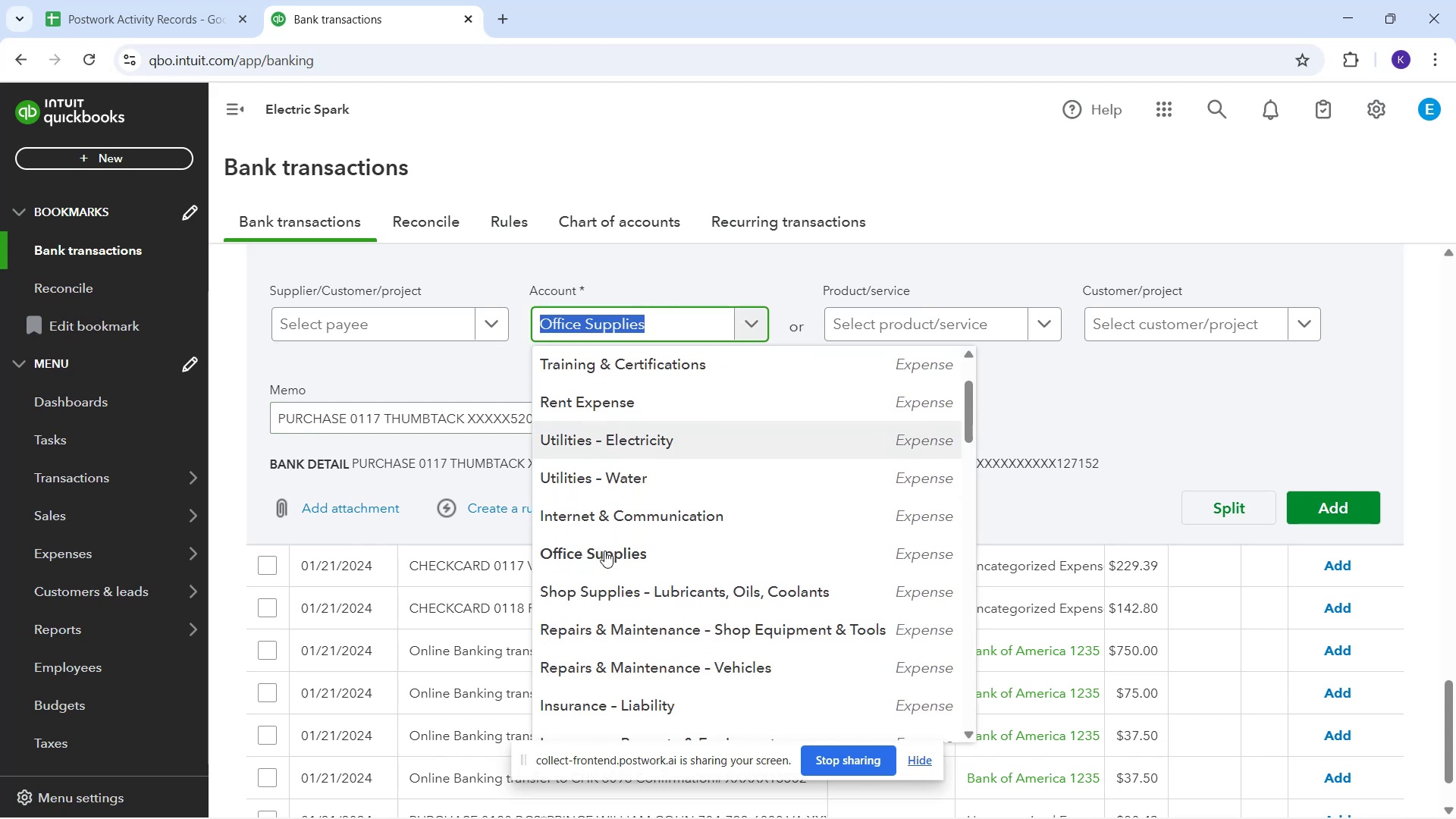 
scroll: coordinate [821, 497], scroll_direction: down, amount: 4.0
 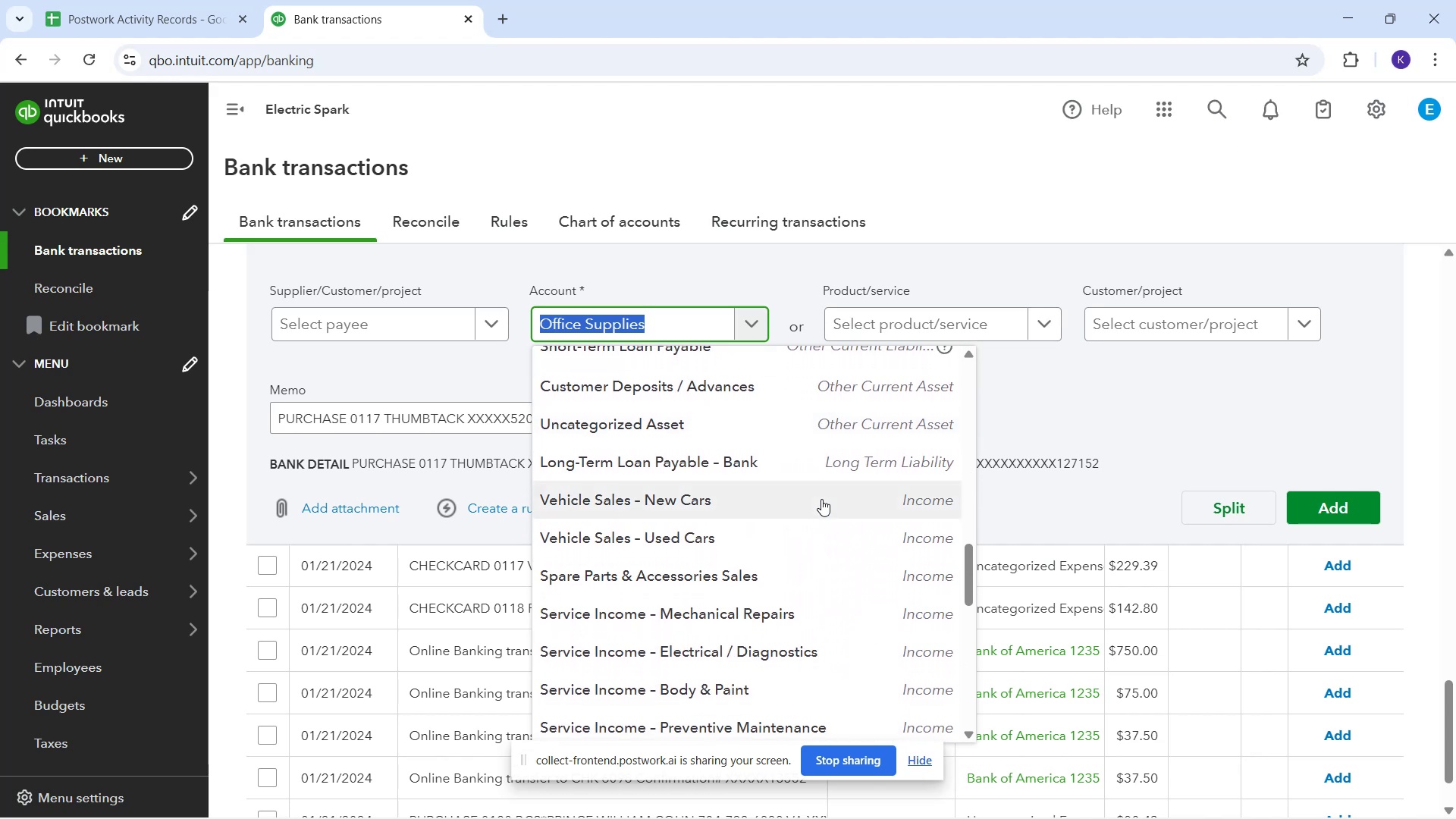 
wait(6.12)
 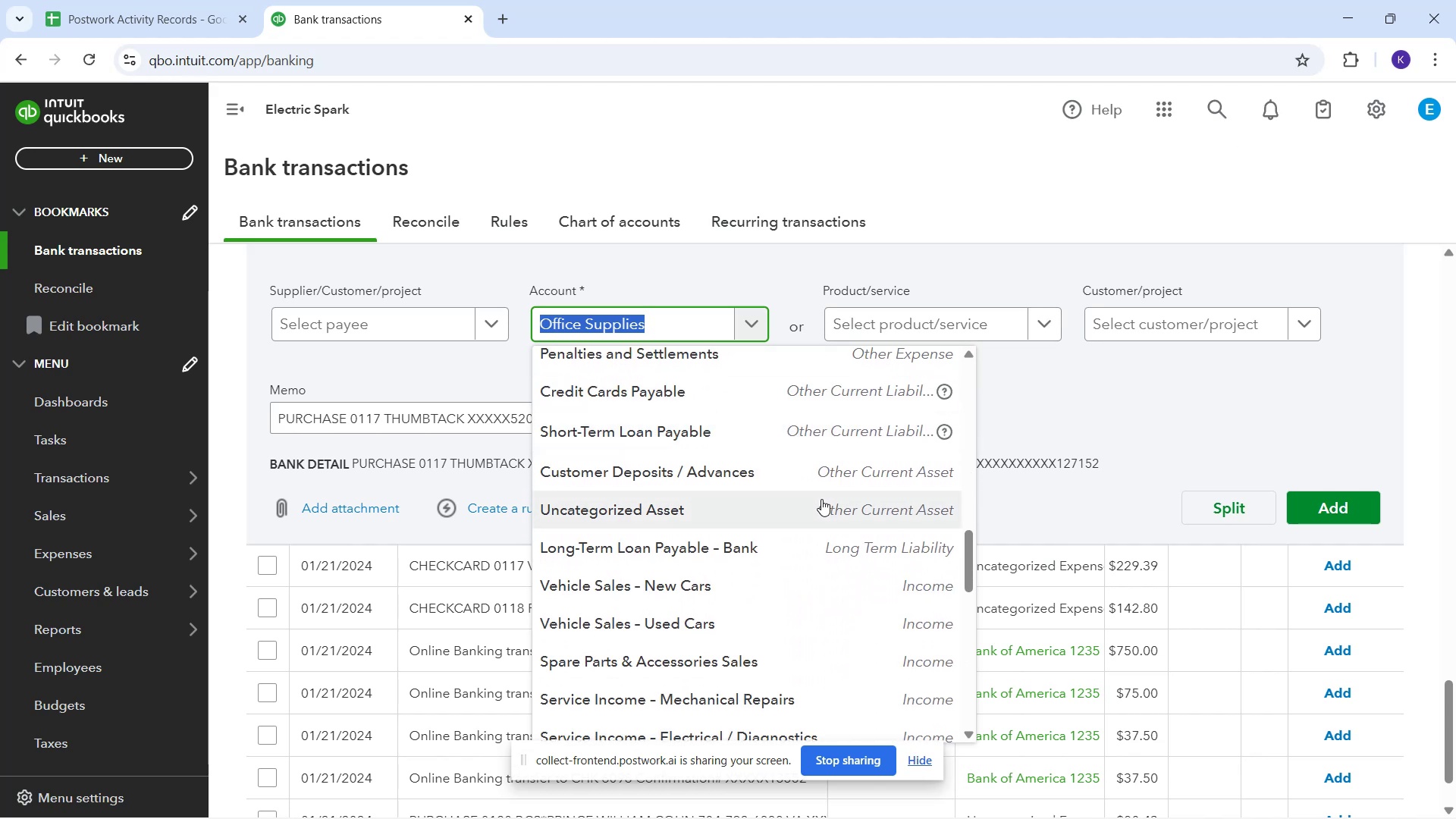 
scroll: coordinate [821, 501], scroll_direction: down, amount: 2.0
 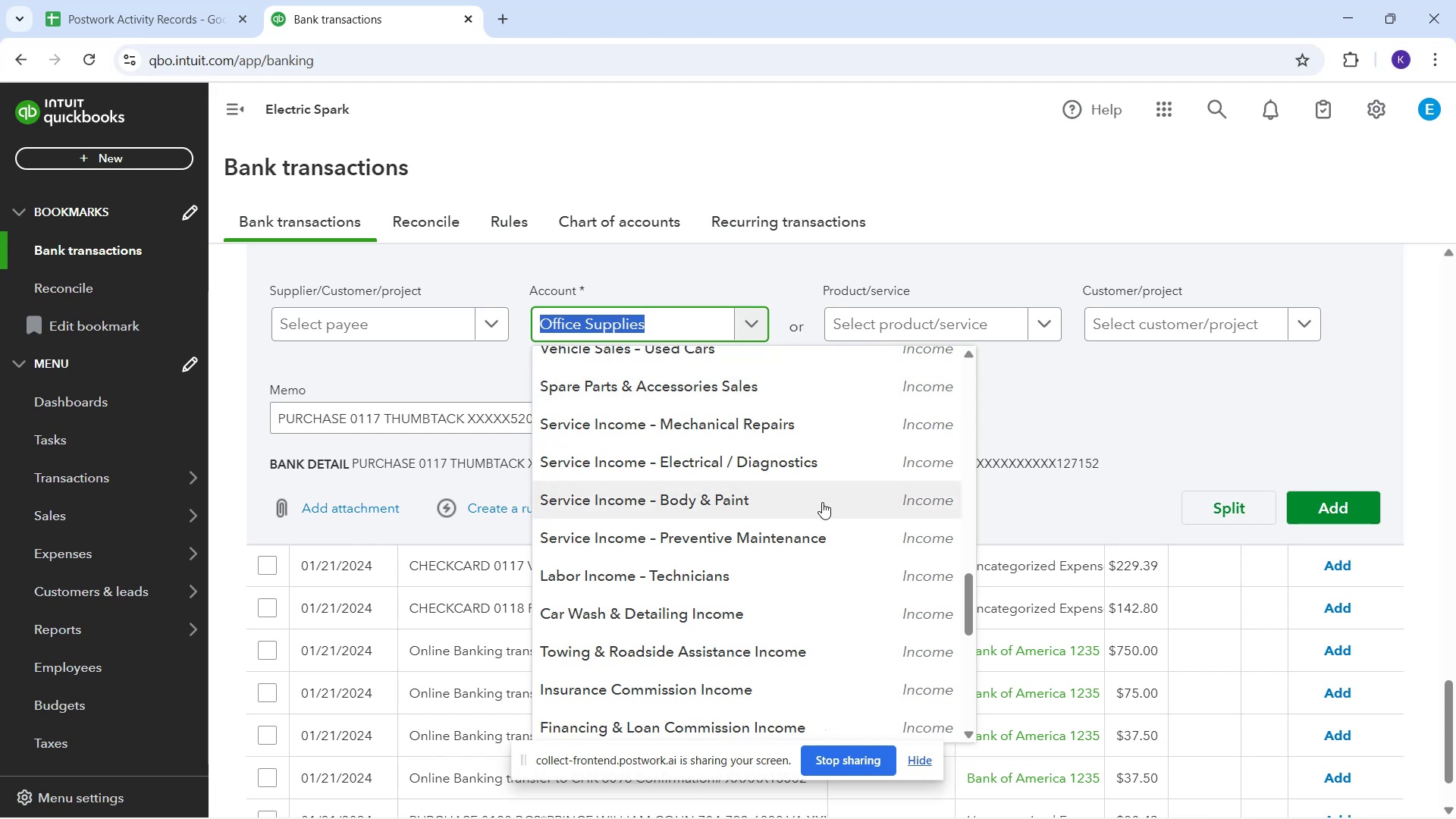 
wait(6.67)
 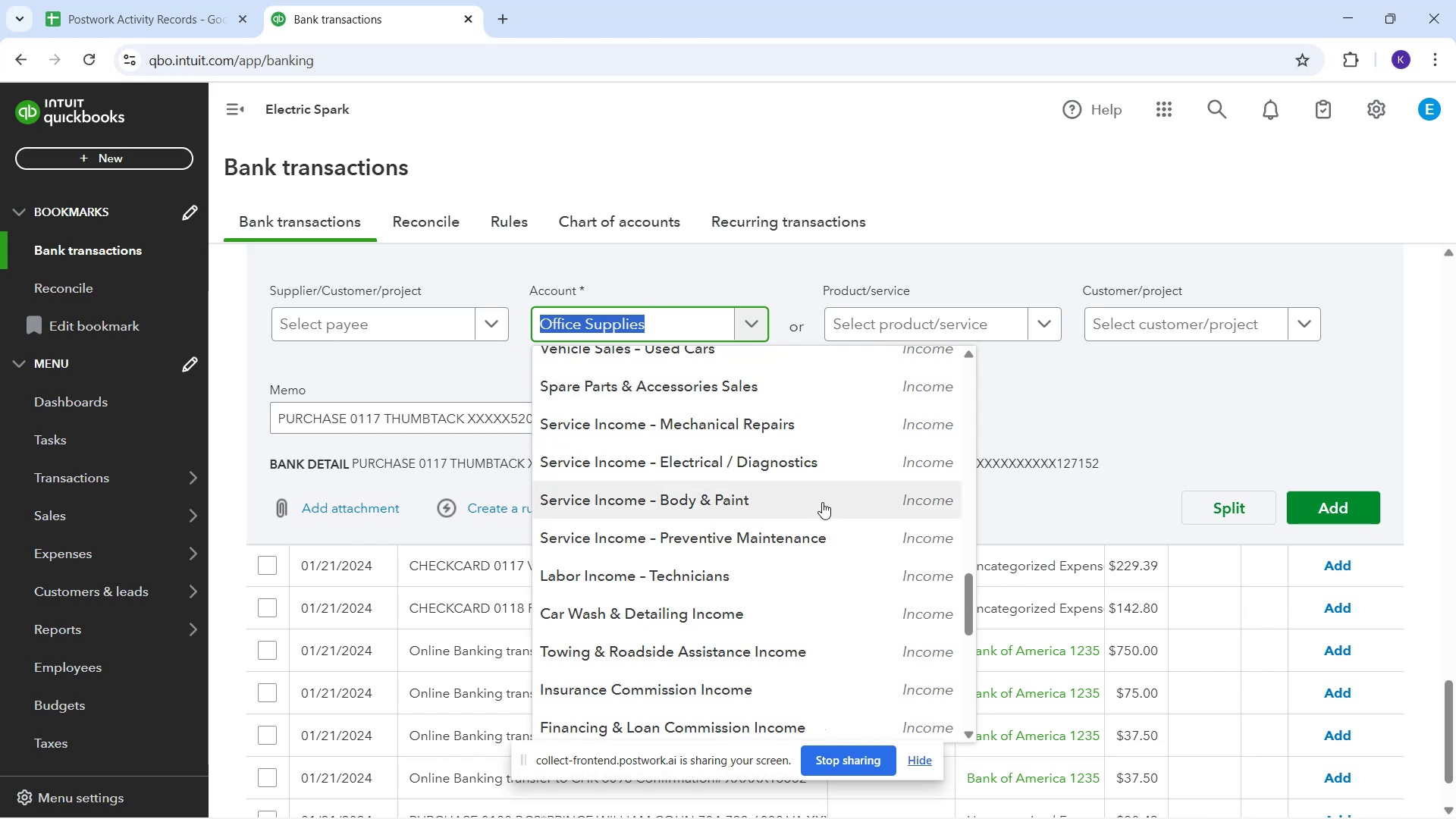 
scroll: coordinate [820, 529], scroll_direction: down, amount: 6.0
 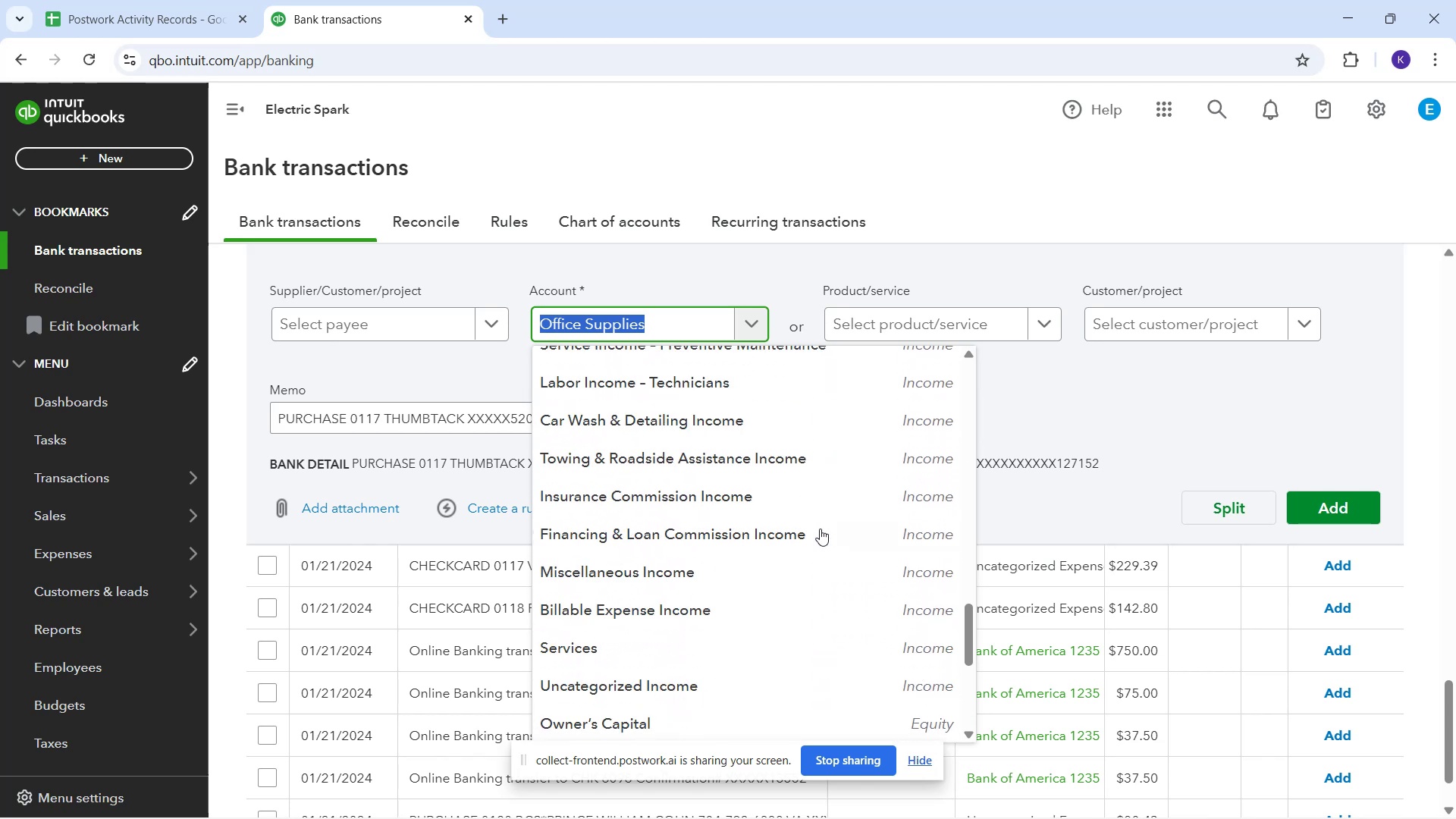 
scroll: coordinate [820, 529], scroll_direction: up, amount: 1.0
 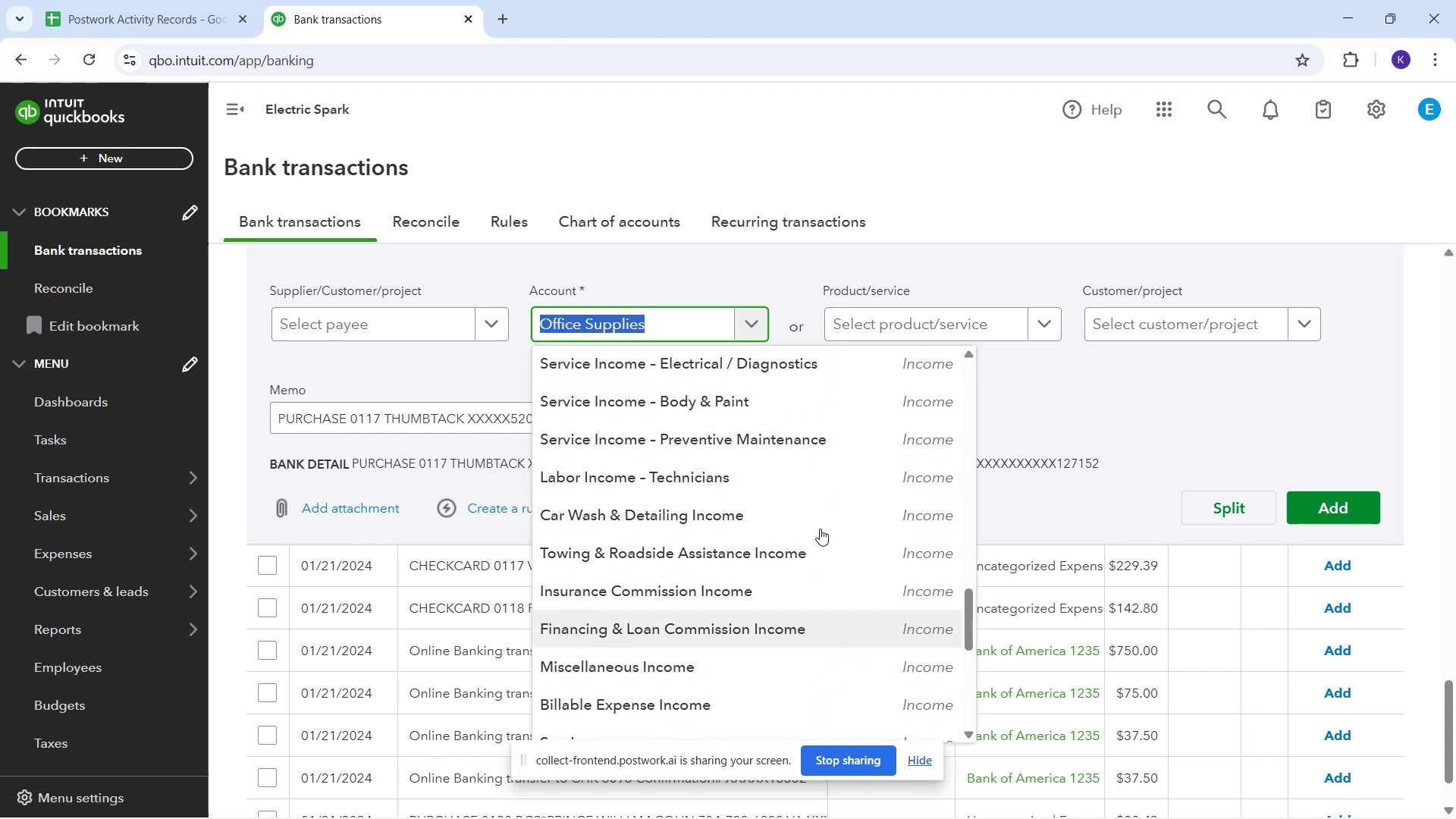 
scroll: coordinate [820, 529], scroll_direction: down, amount: 3.0
 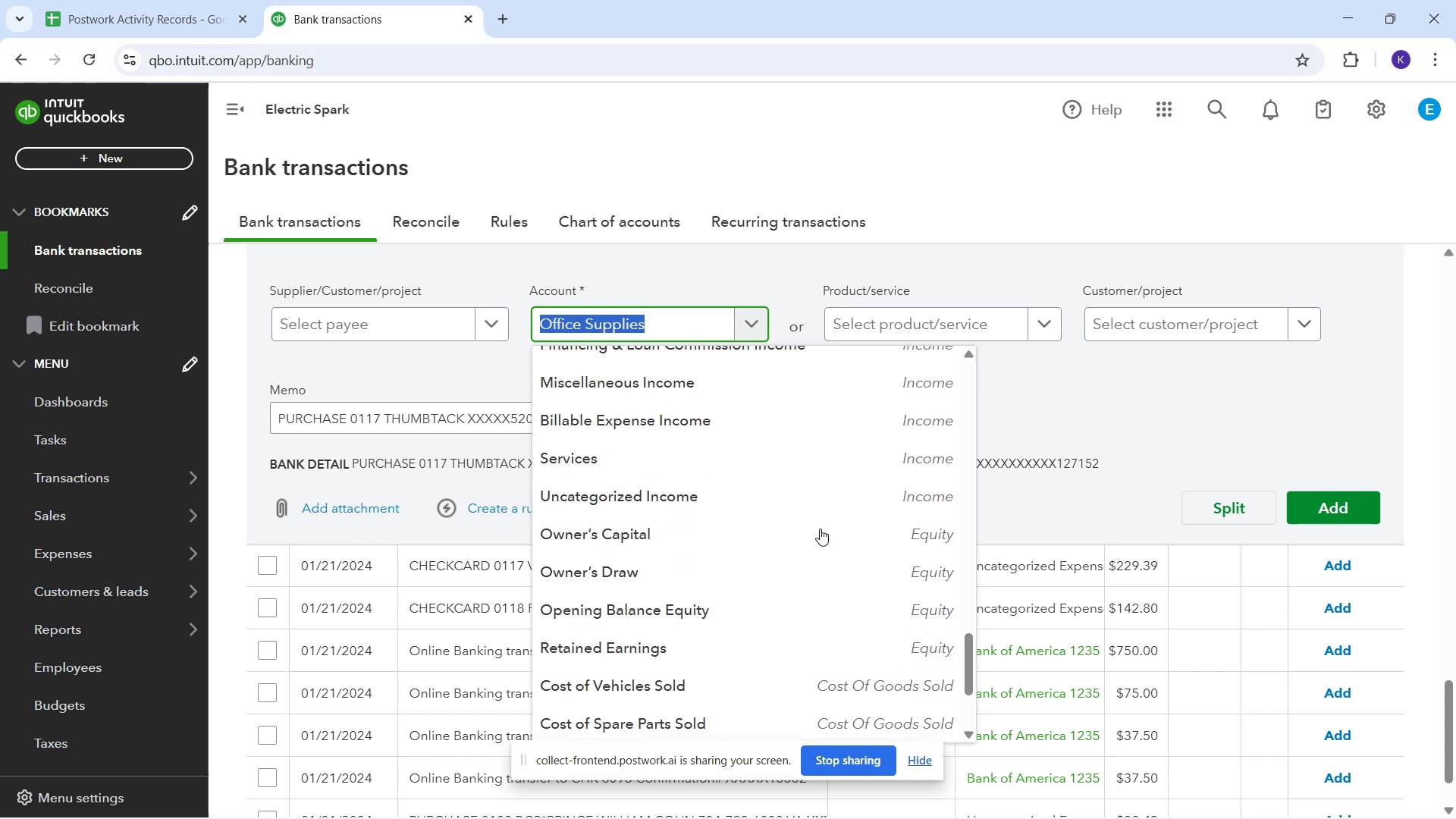 
scroll: coordinate [821, 527], scroll_direction: up, amount: 5.0
 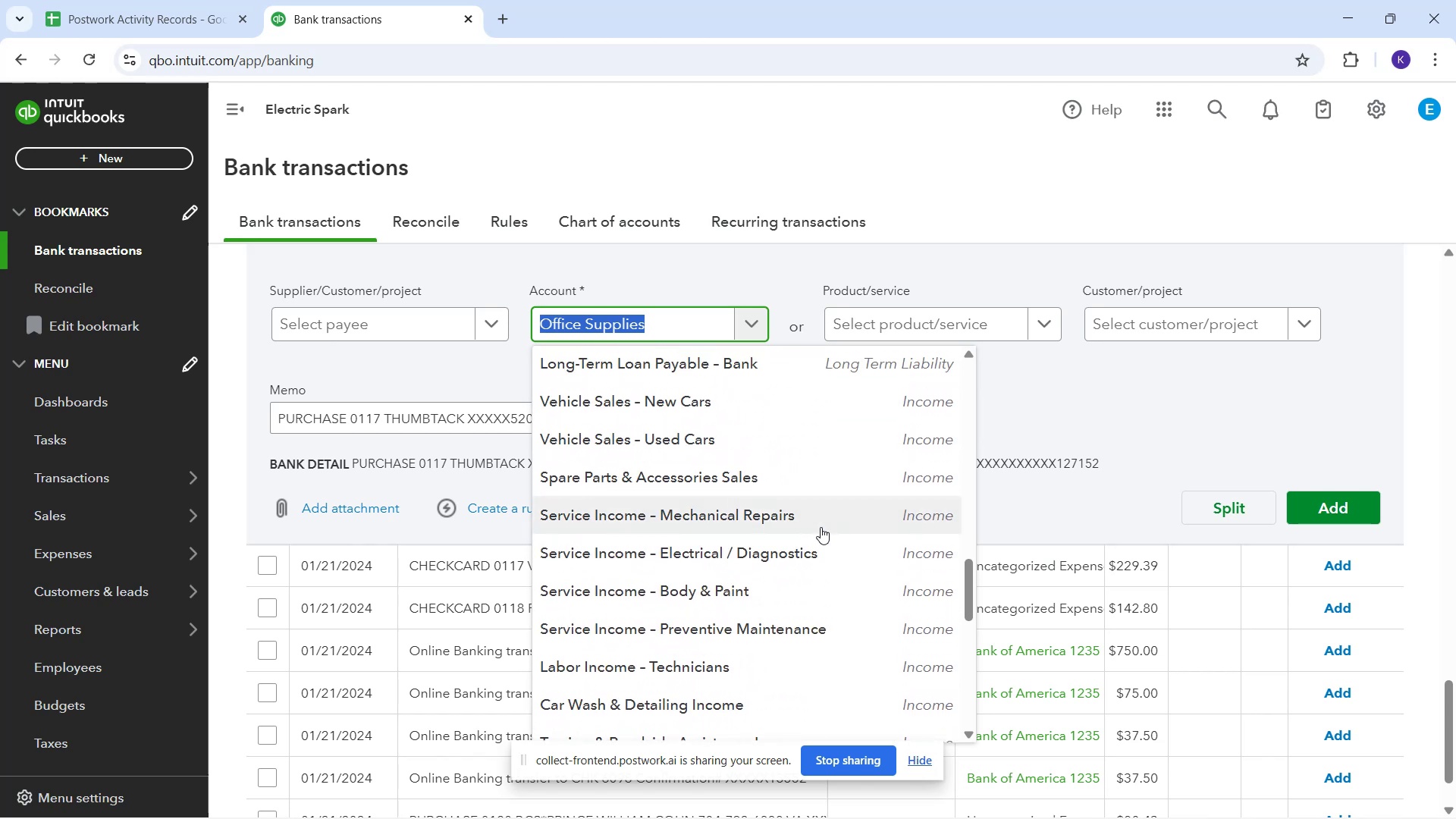 
scroll: coordinate [821, 527], scroll_direction: down, amount: 1.0
 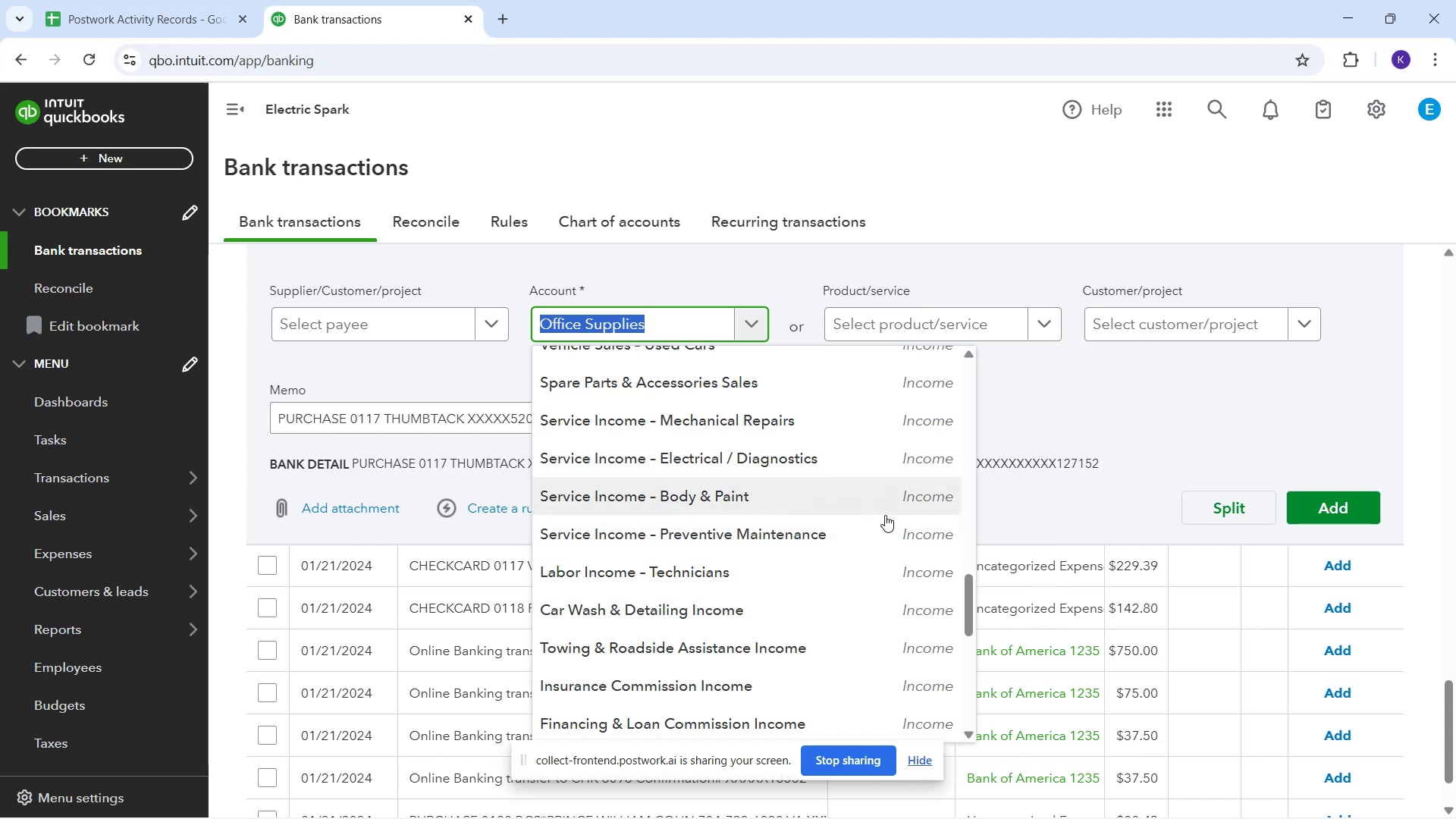 
wait(9.25)
 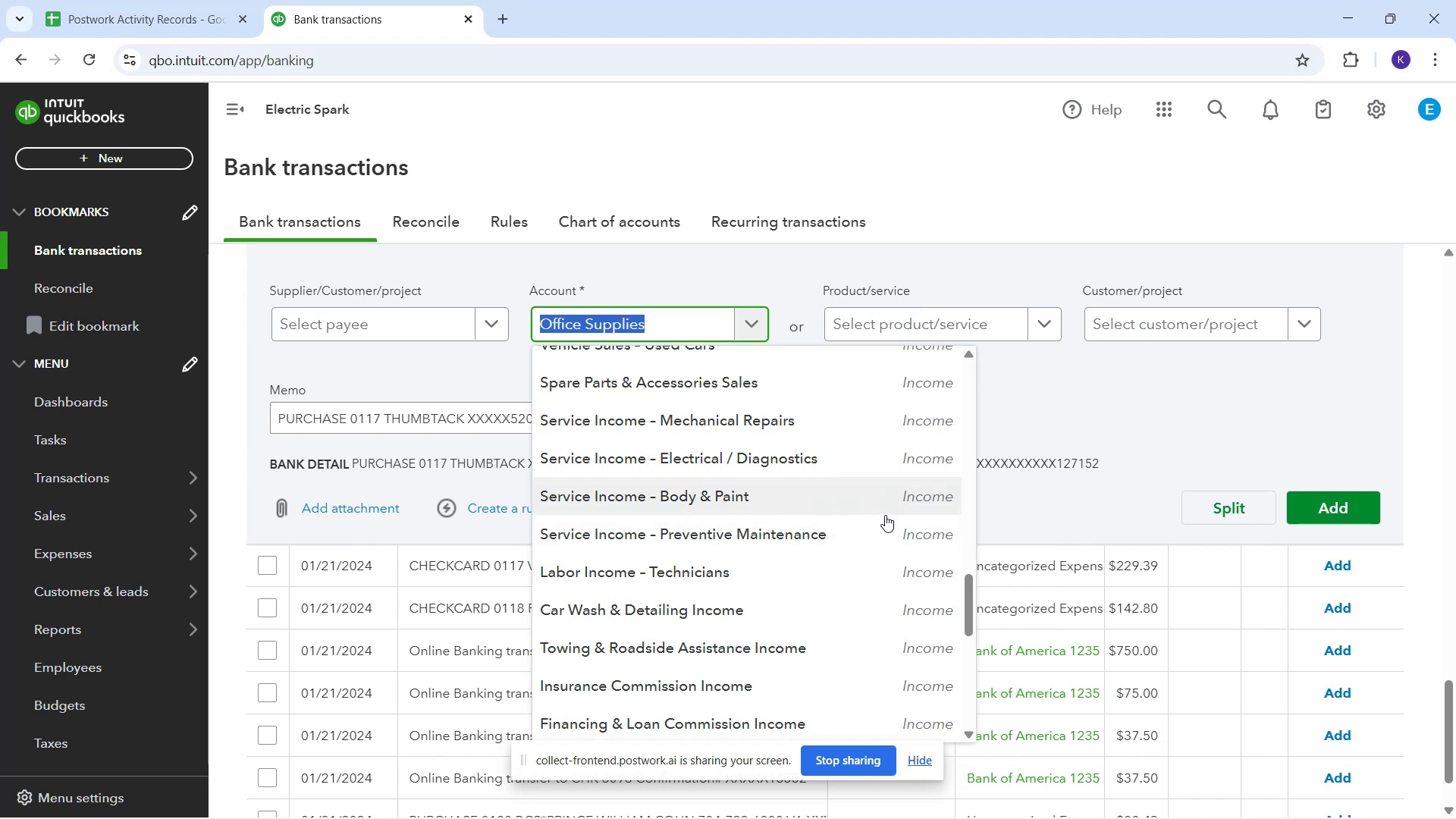 
scroll: coordinate [889, 548], scroll_direction: down, amount: 1.0
 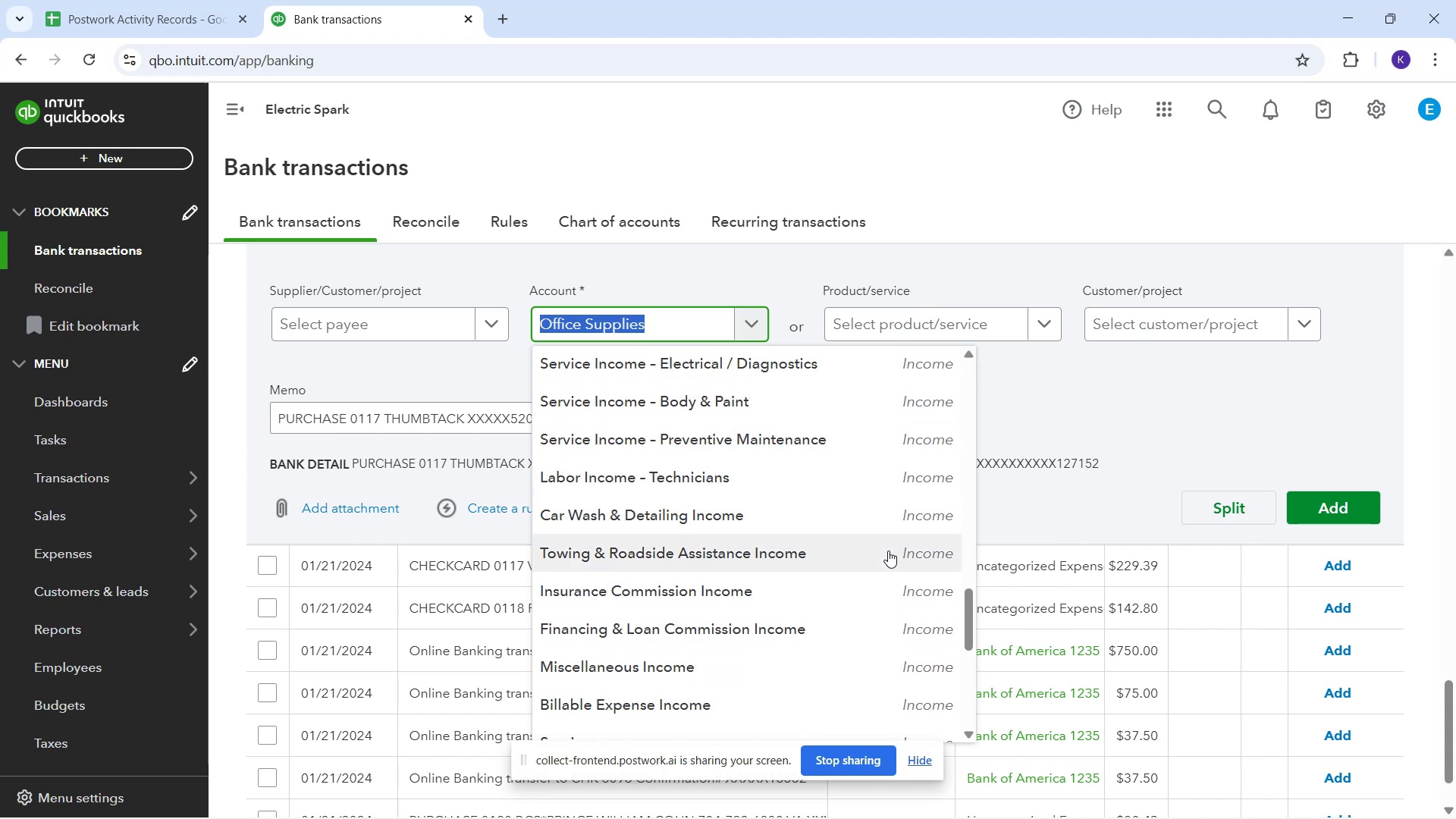 
scroll: coordinate [888, 551], scroll_direction: up, amount: 1.0
 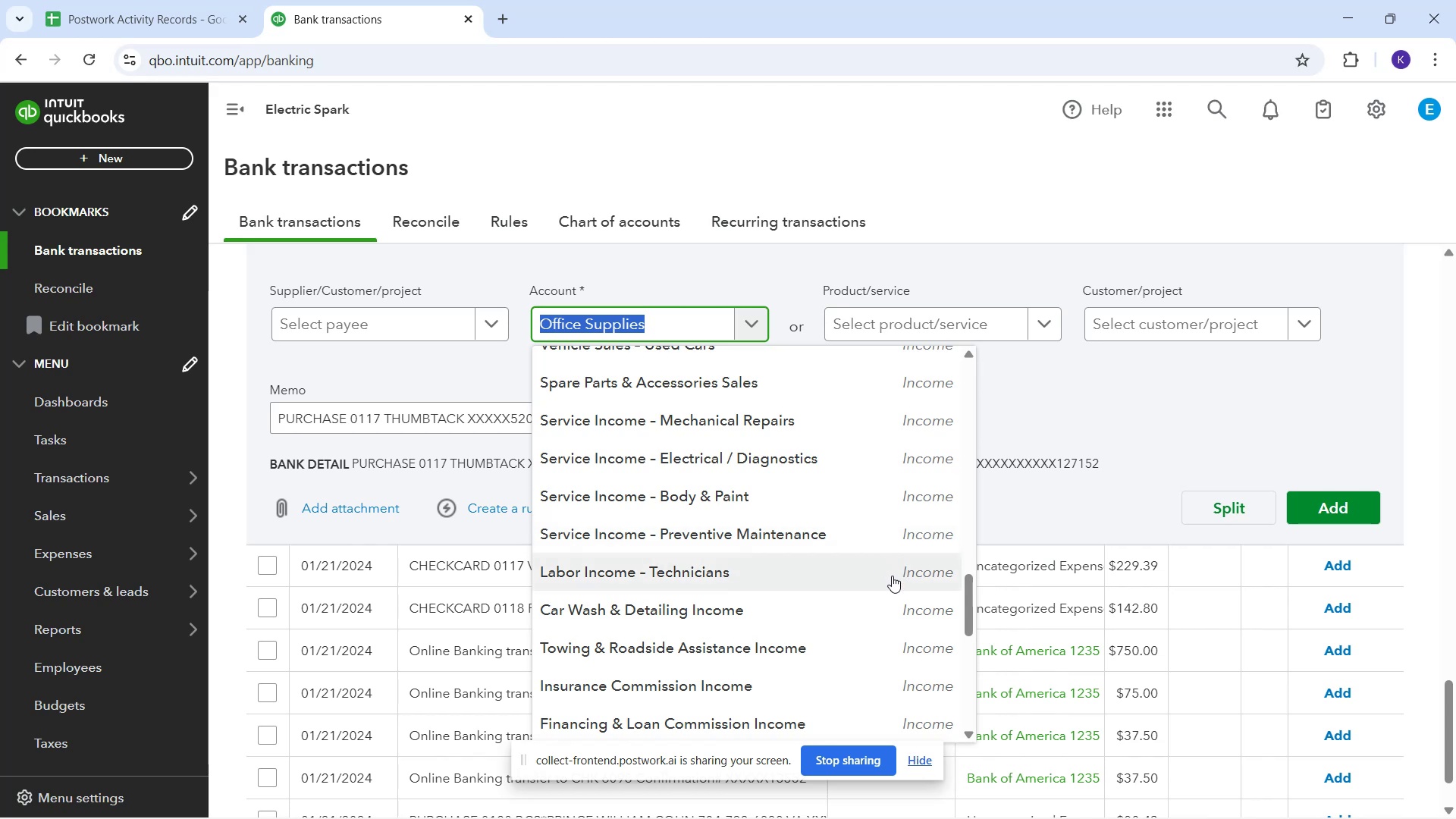 
wait(11.43)
 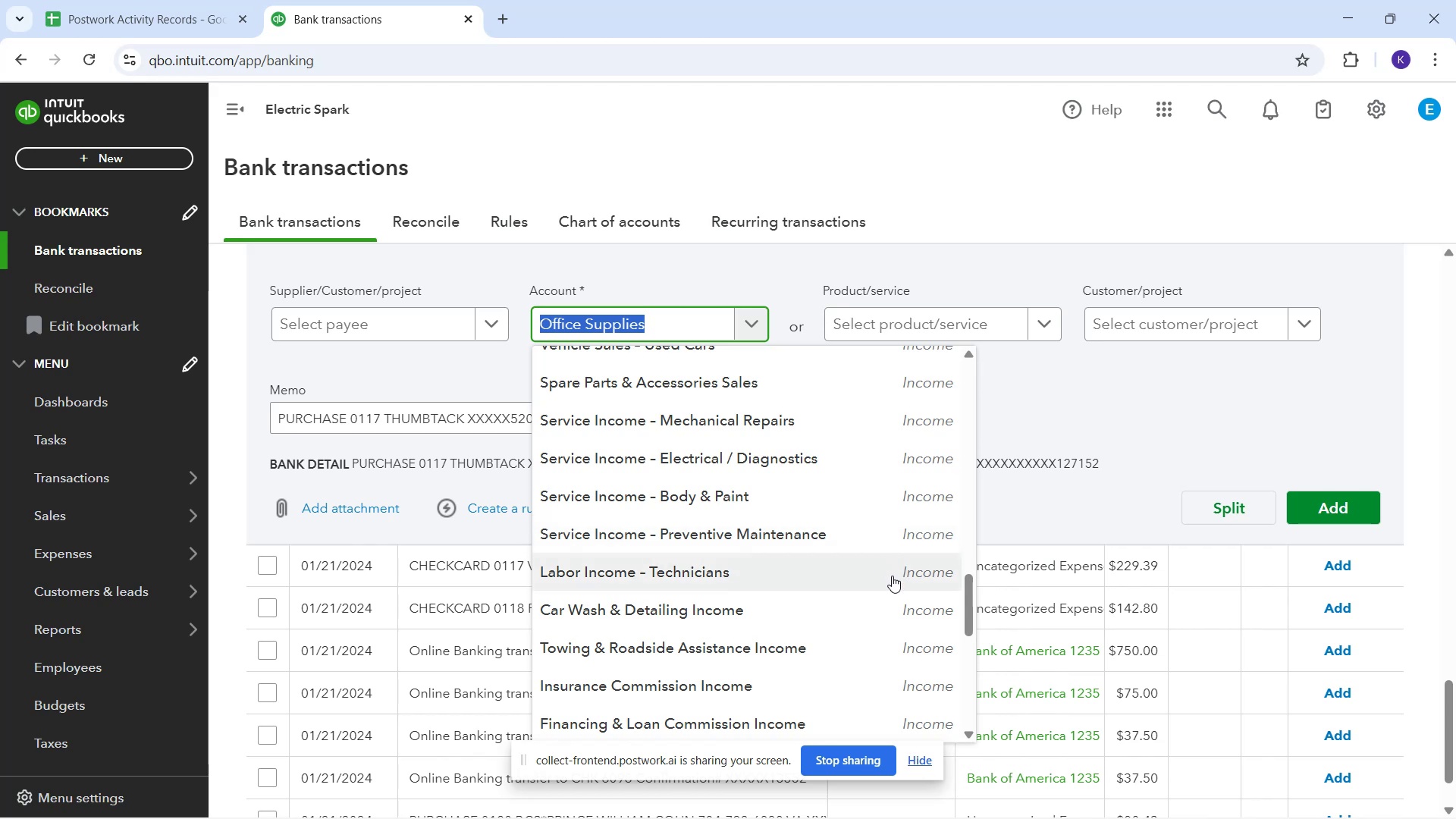 
mouse_move([1435, 817])
 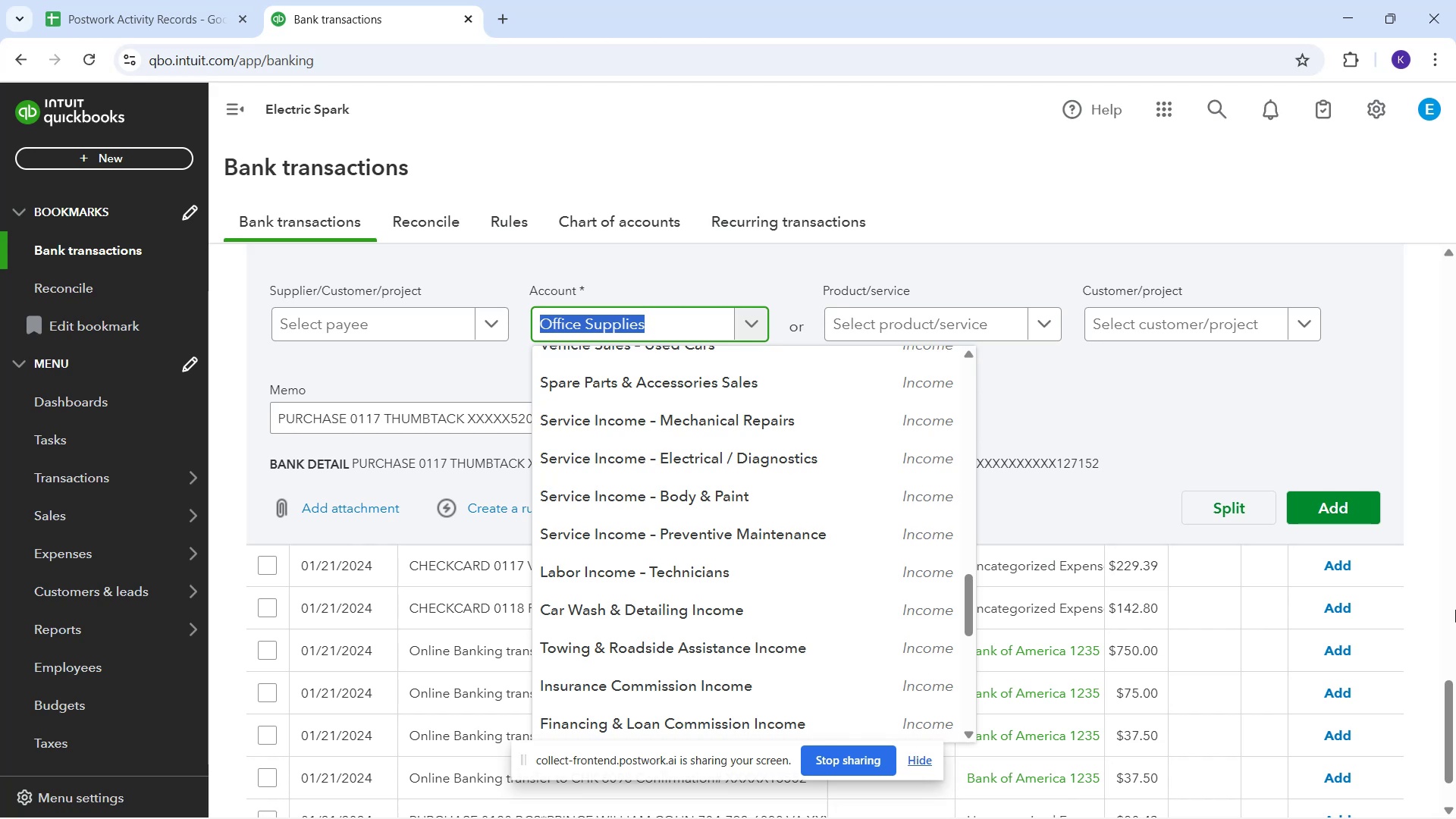 
wait(15.68)
 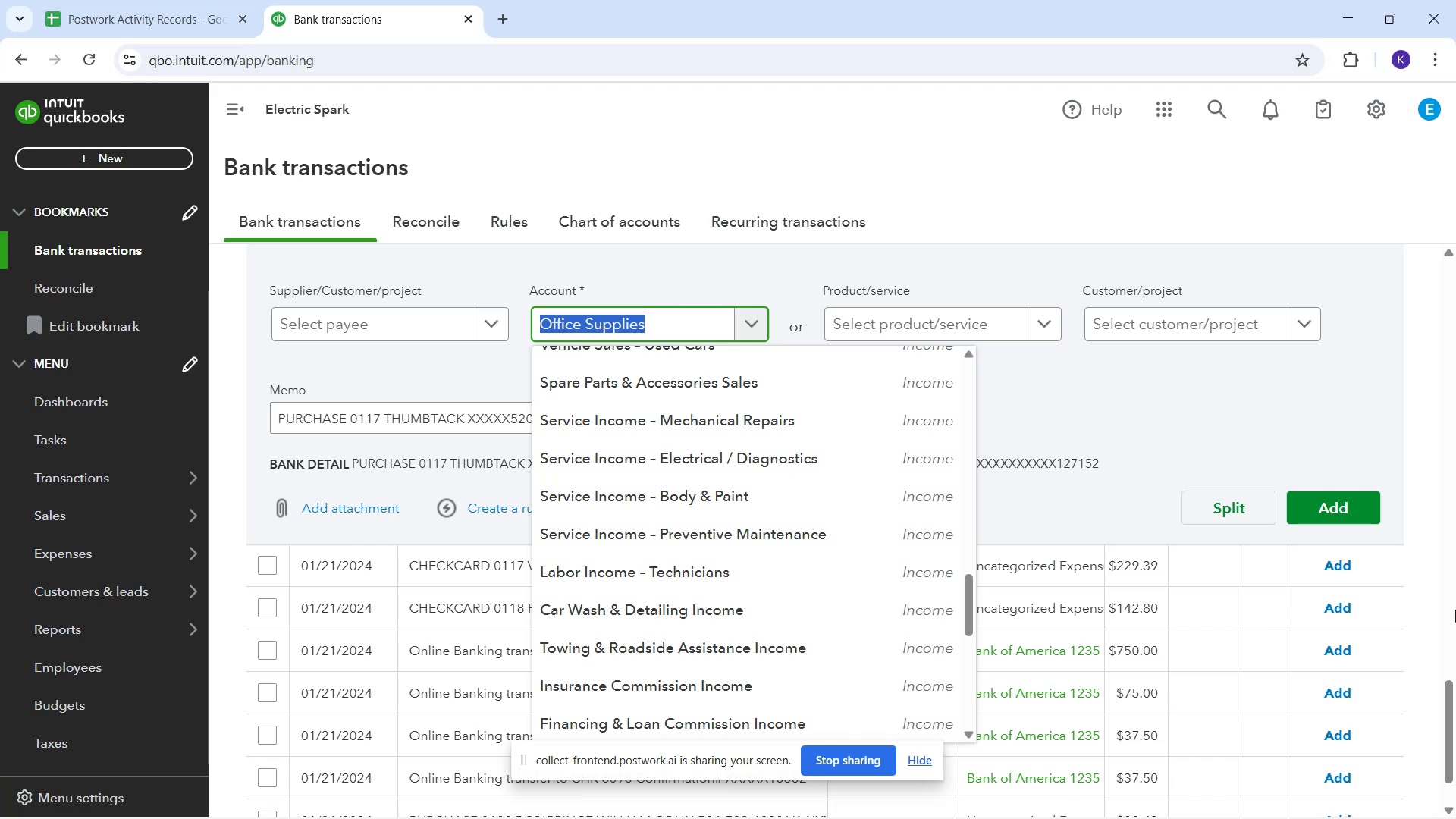 
left_click_drag(start_coordinate=[1071, 388], to_coordinate=[1075, 391])
 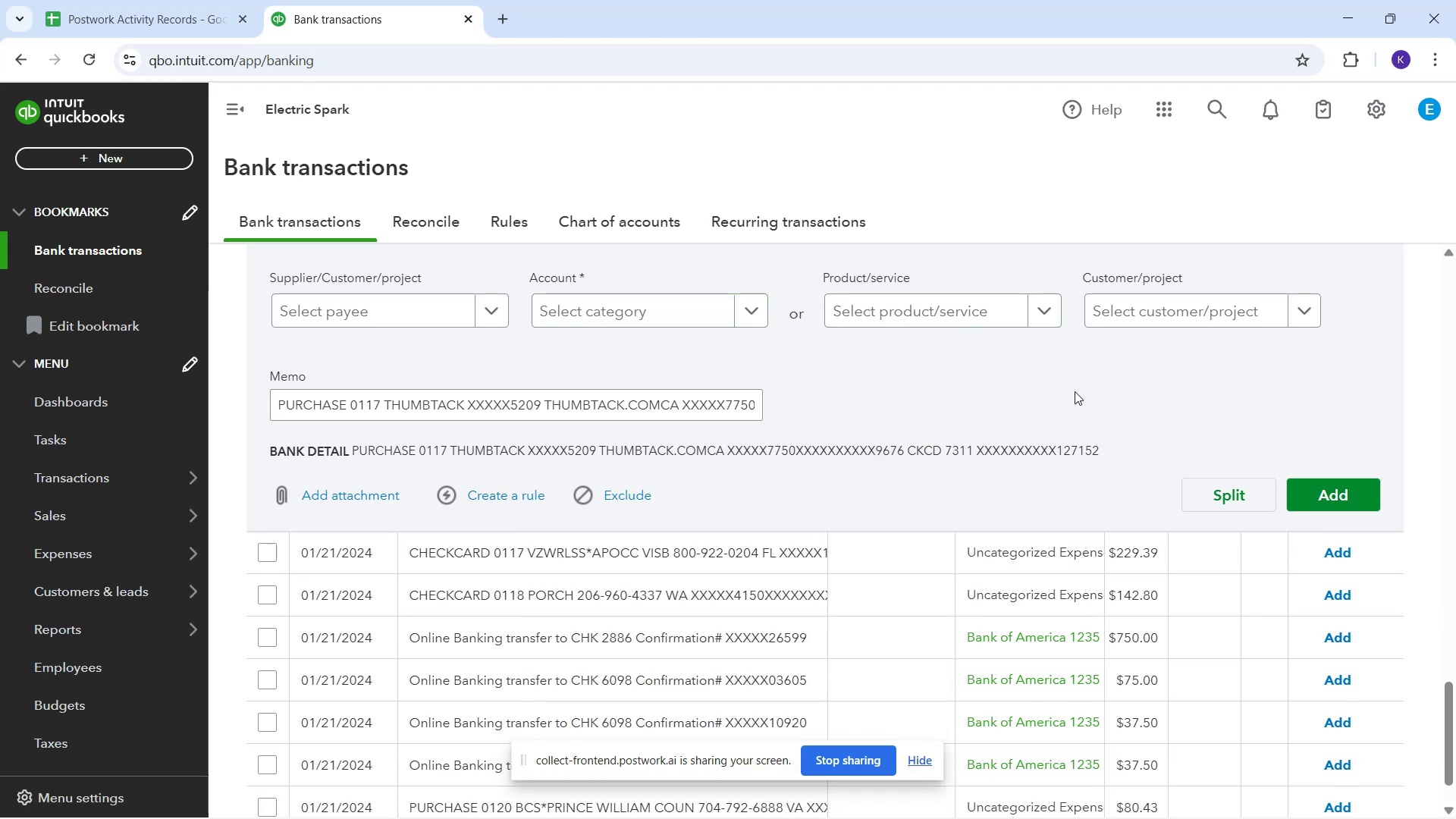 
scroll: coordinate [1066, 490], scroll_direction: down, amount: 5.0
 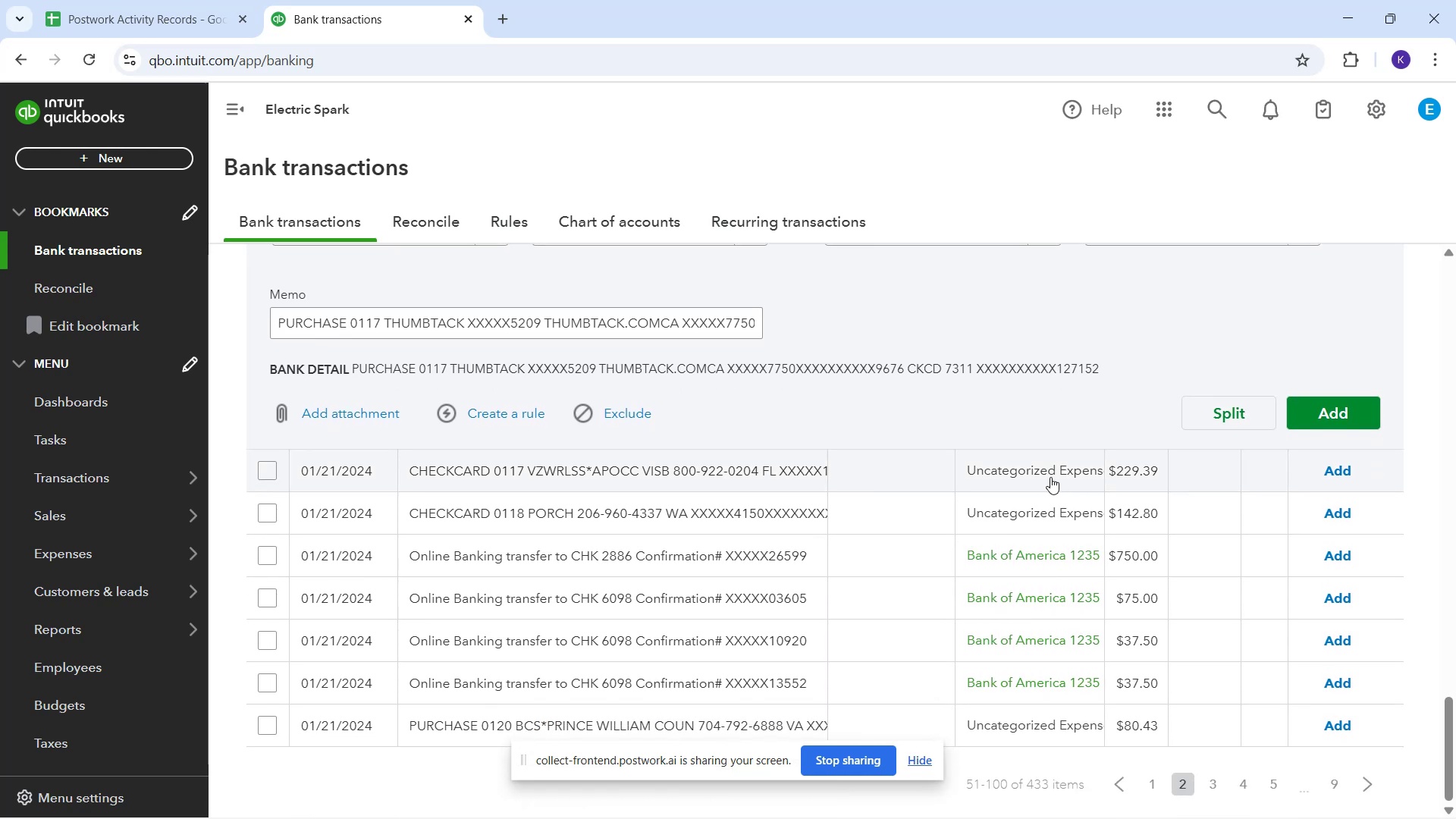 
scroll: coordinate [573, 678], scroll_direction: up, amount: 22.0
 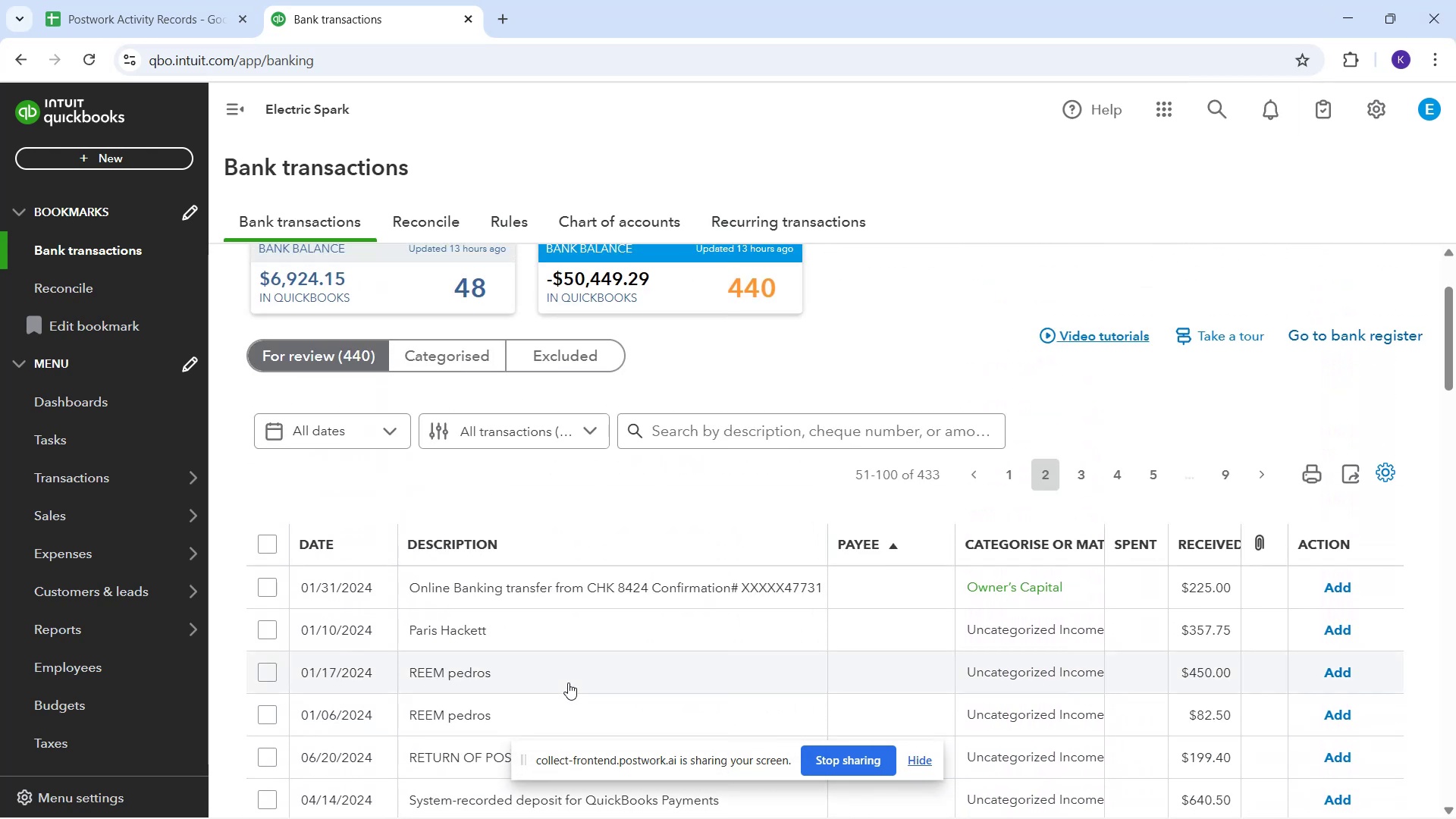 
scroll: coordinate [569, 686], scroll_direction: down, amount: 2.0
 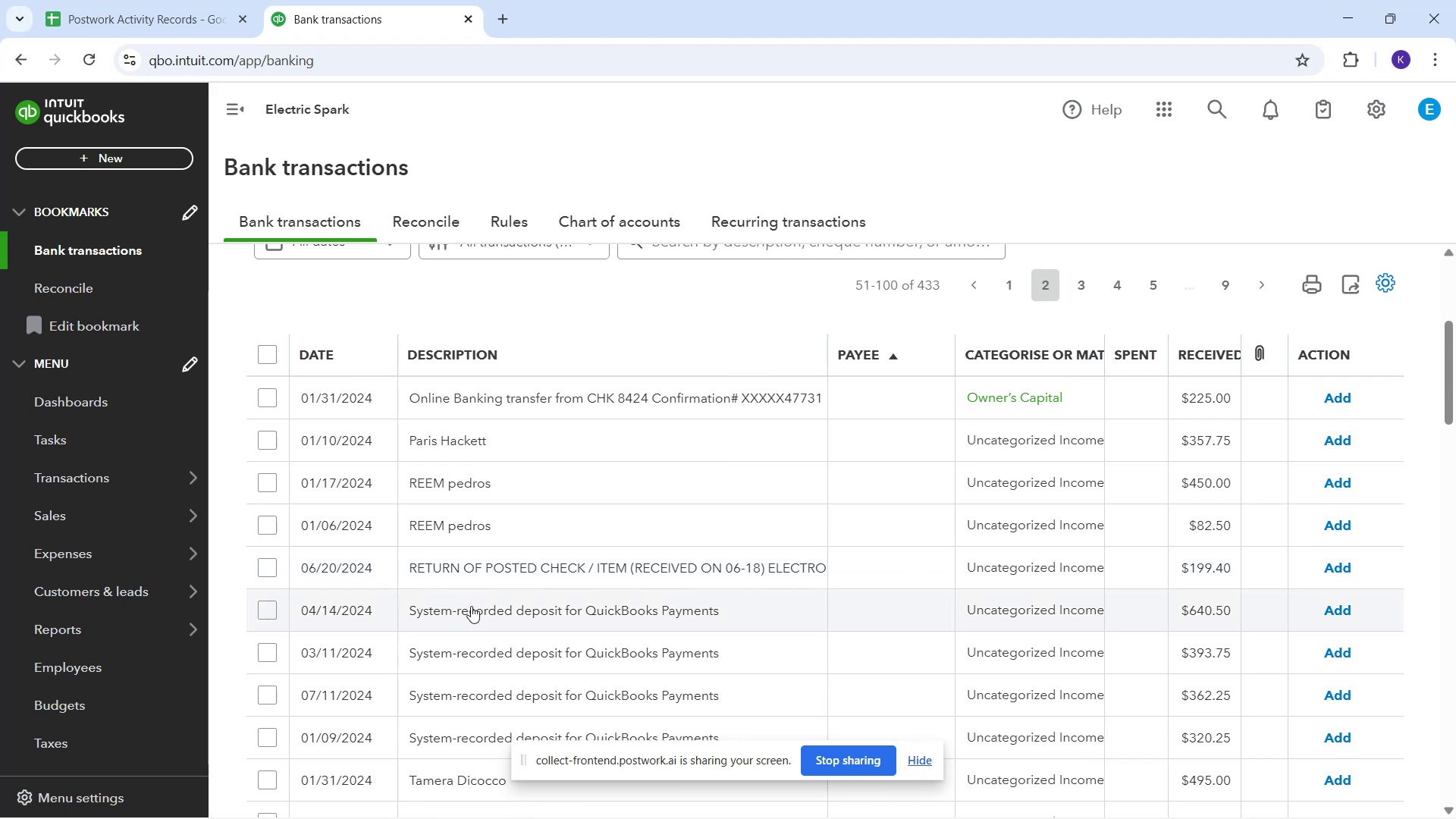 
scroll: coordinate [602, 538], scroll_direction: up, amount: 2.0
 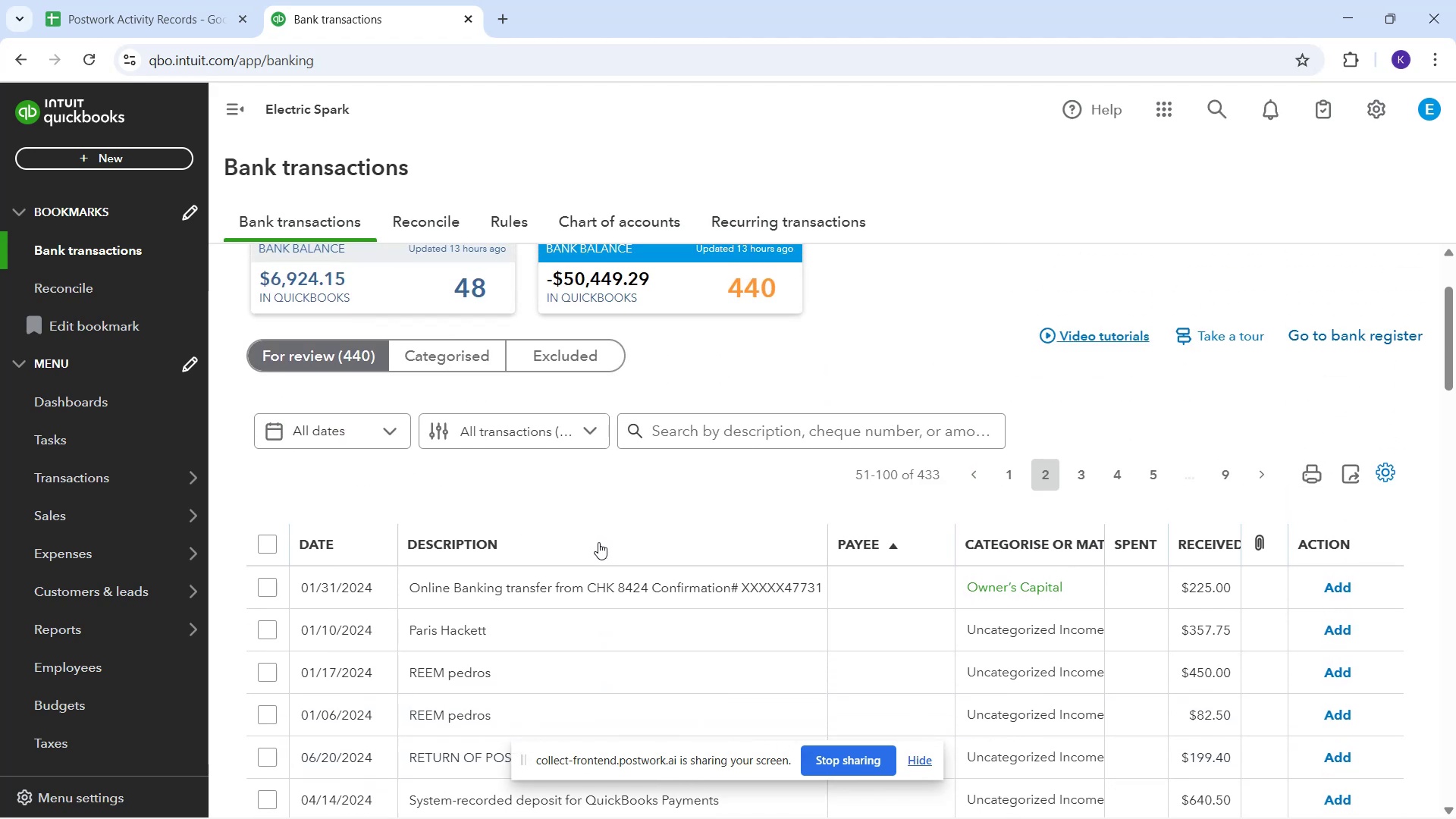 
scroll: coordinate [598, 542], scroll_direction: down, amount: 1.0
 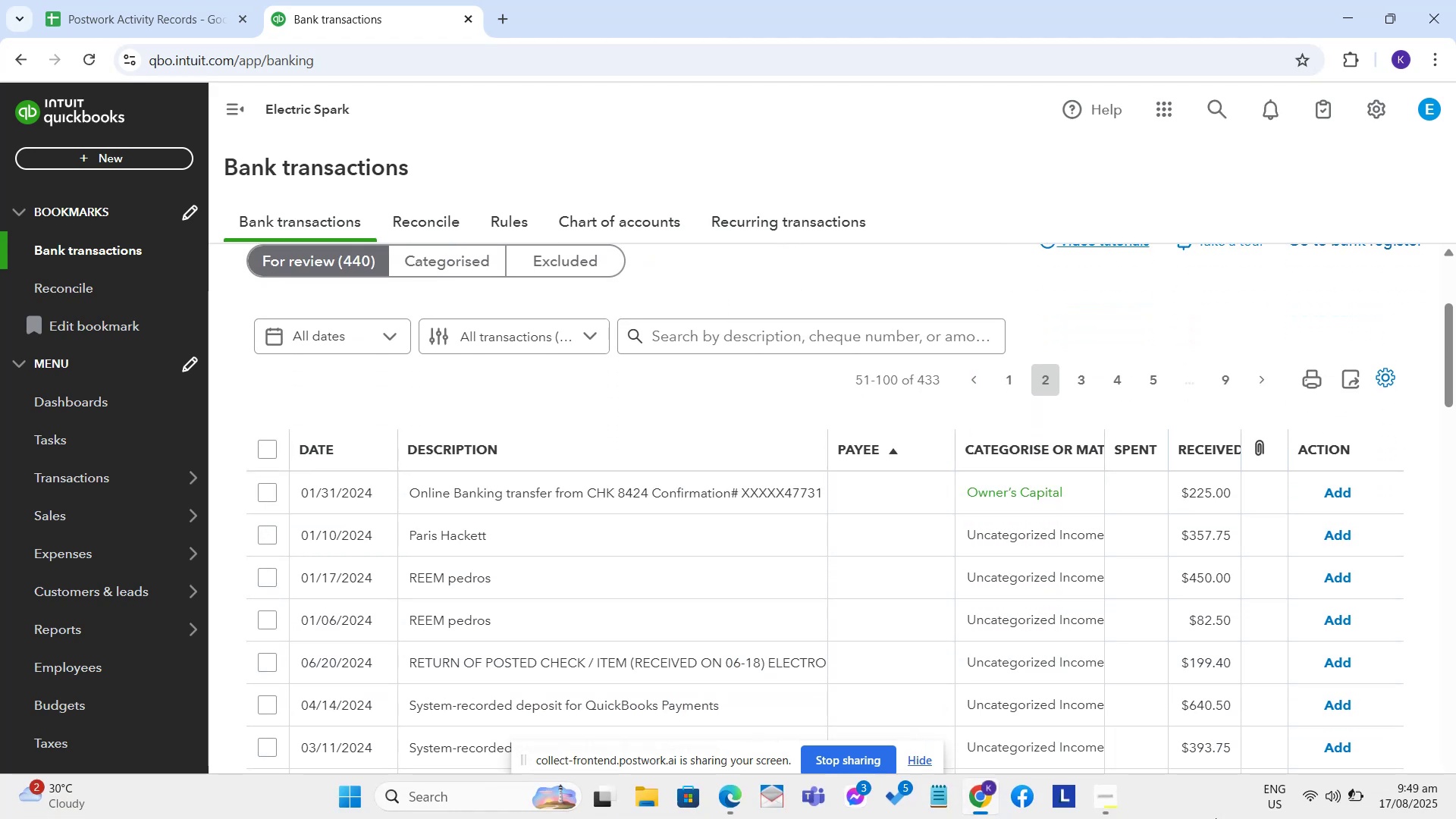 
wait(5.28)
 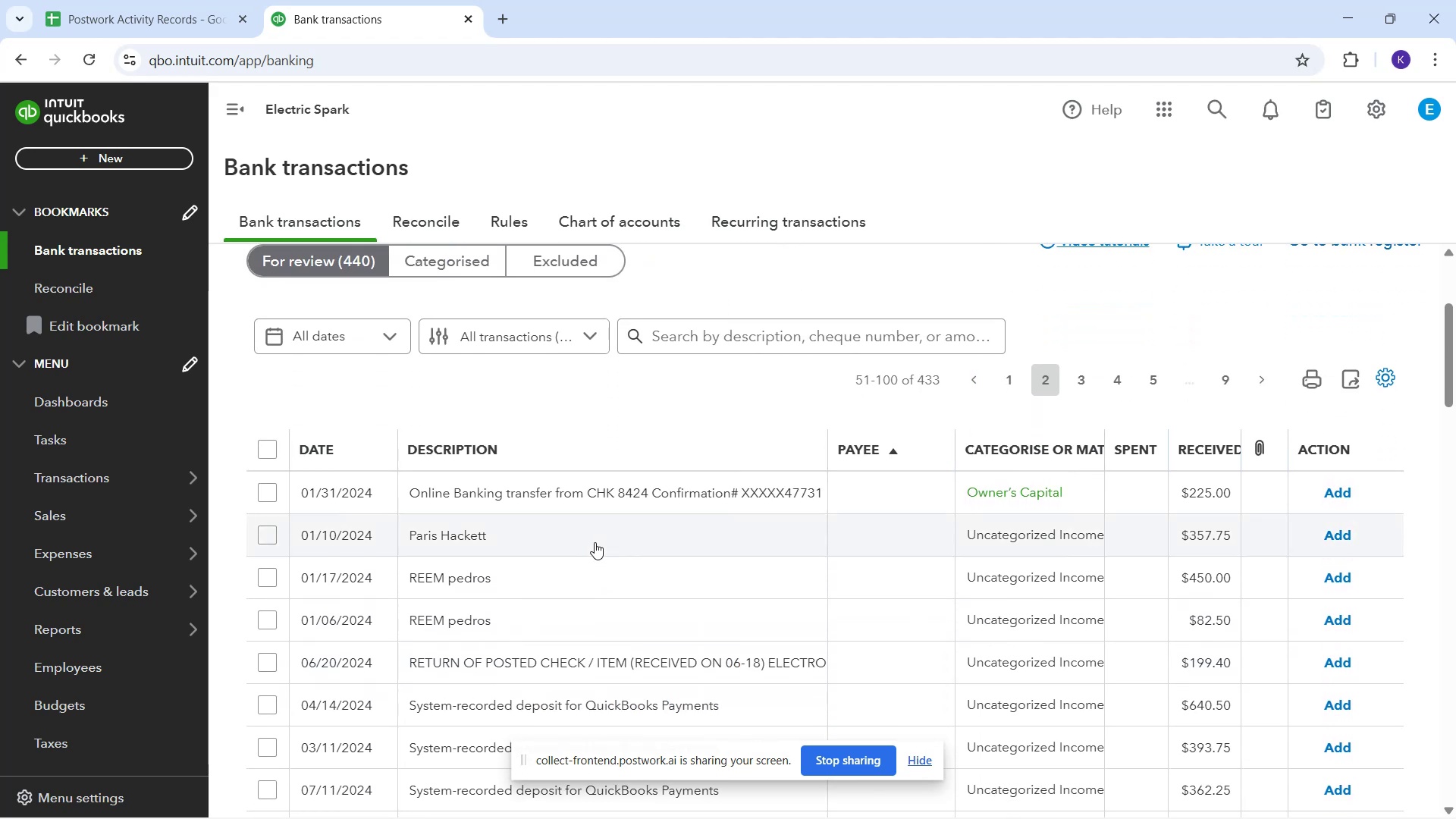 
scroll: coordinate [1220, 767], scroll_direction: down, amount: 35.0
 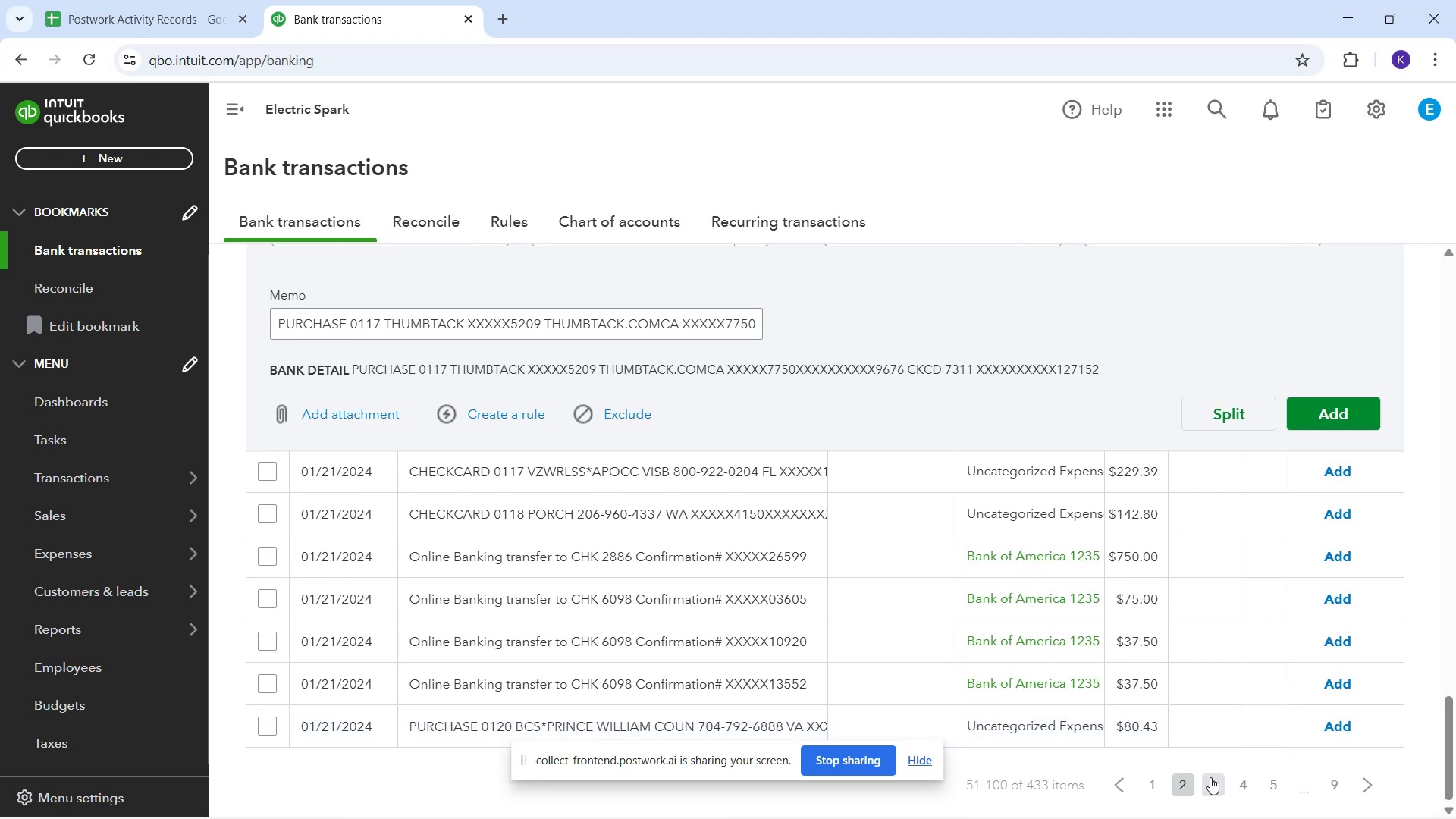 
mouse_move([1157, 774])
 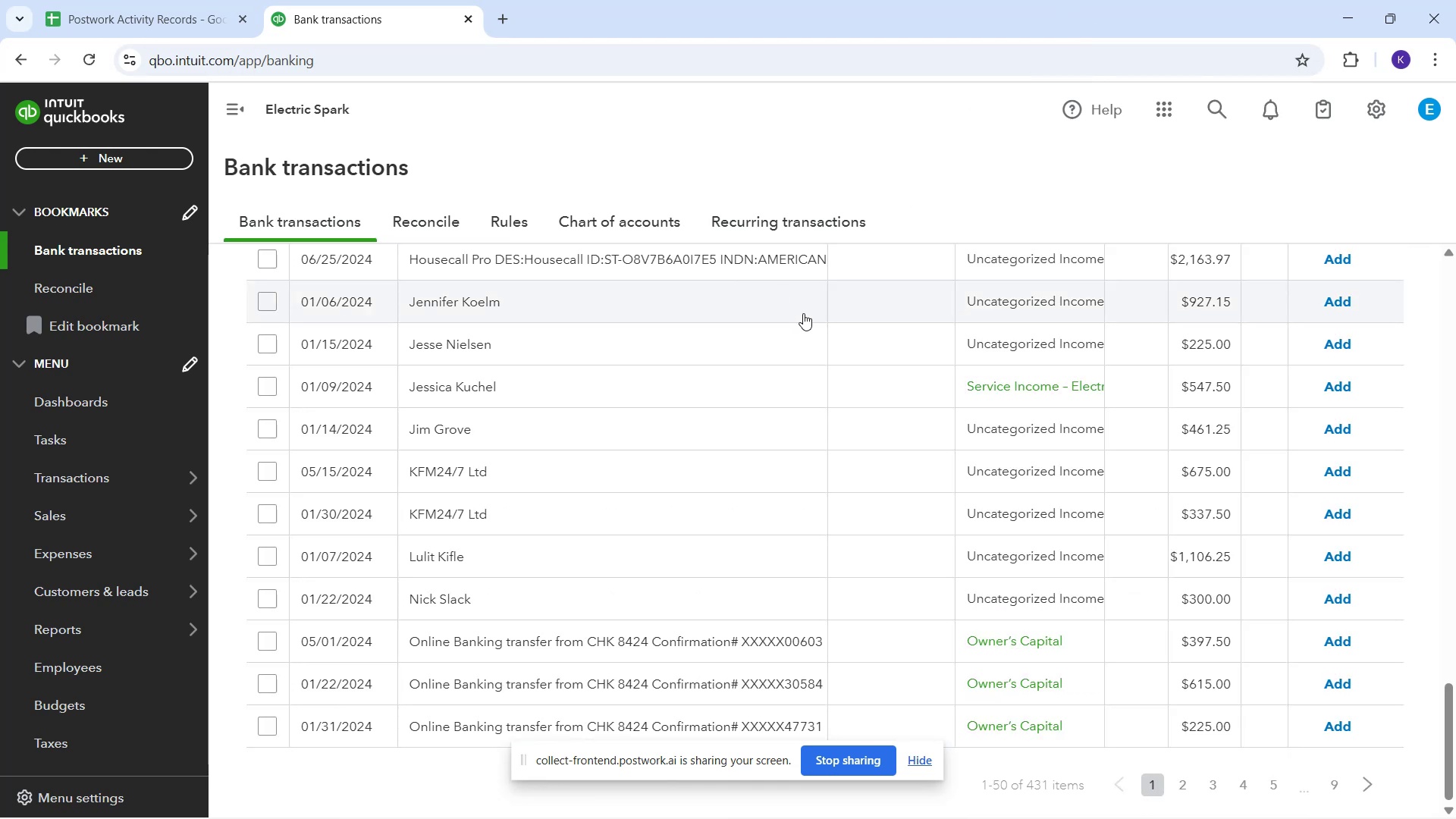 
scroll: coordinate [751, 293], scroll_direction: up, amount: 21.0
 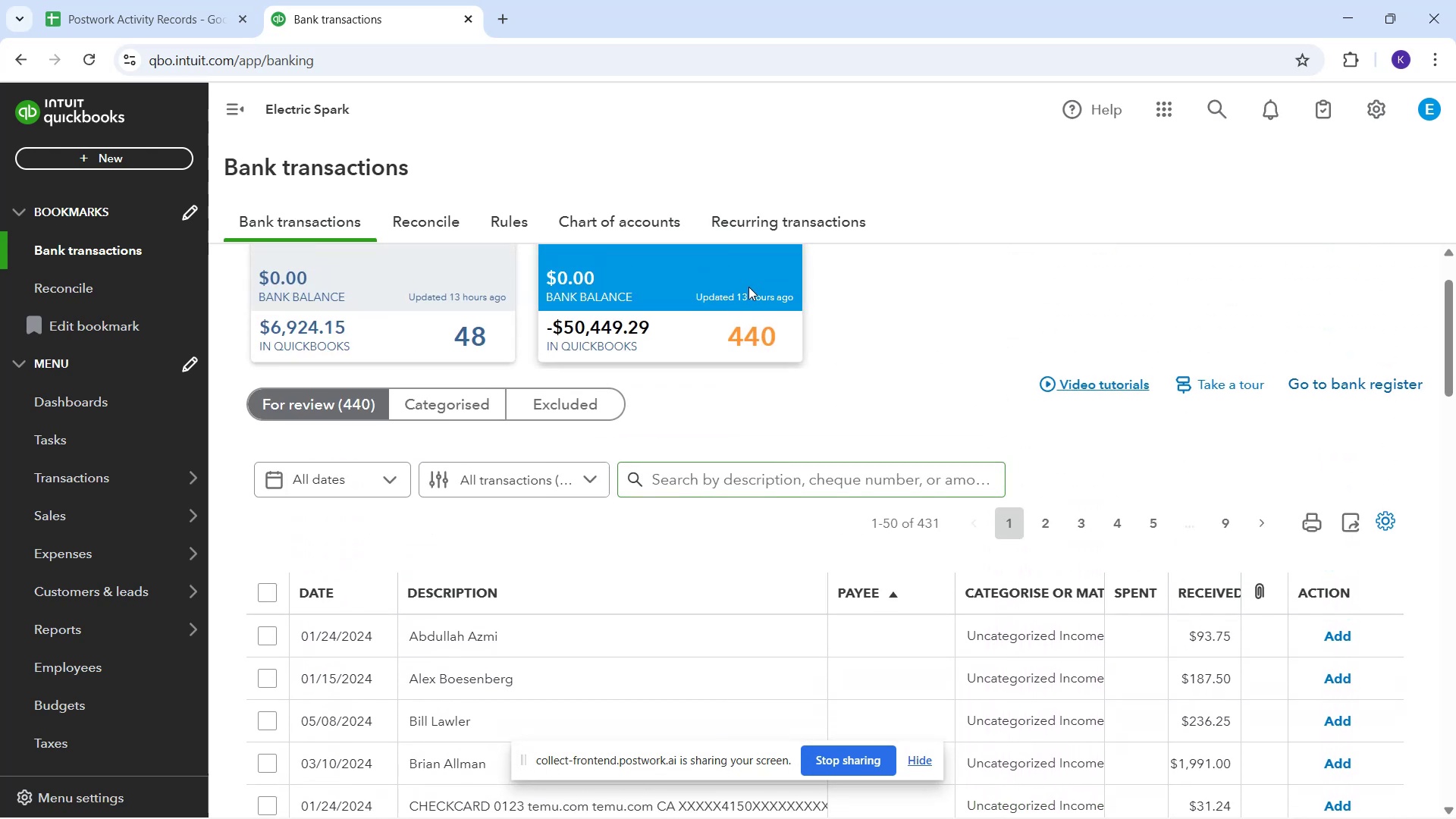 
scroll: coordinate [773, 298], scroll_direction: down, amount: 2.0
 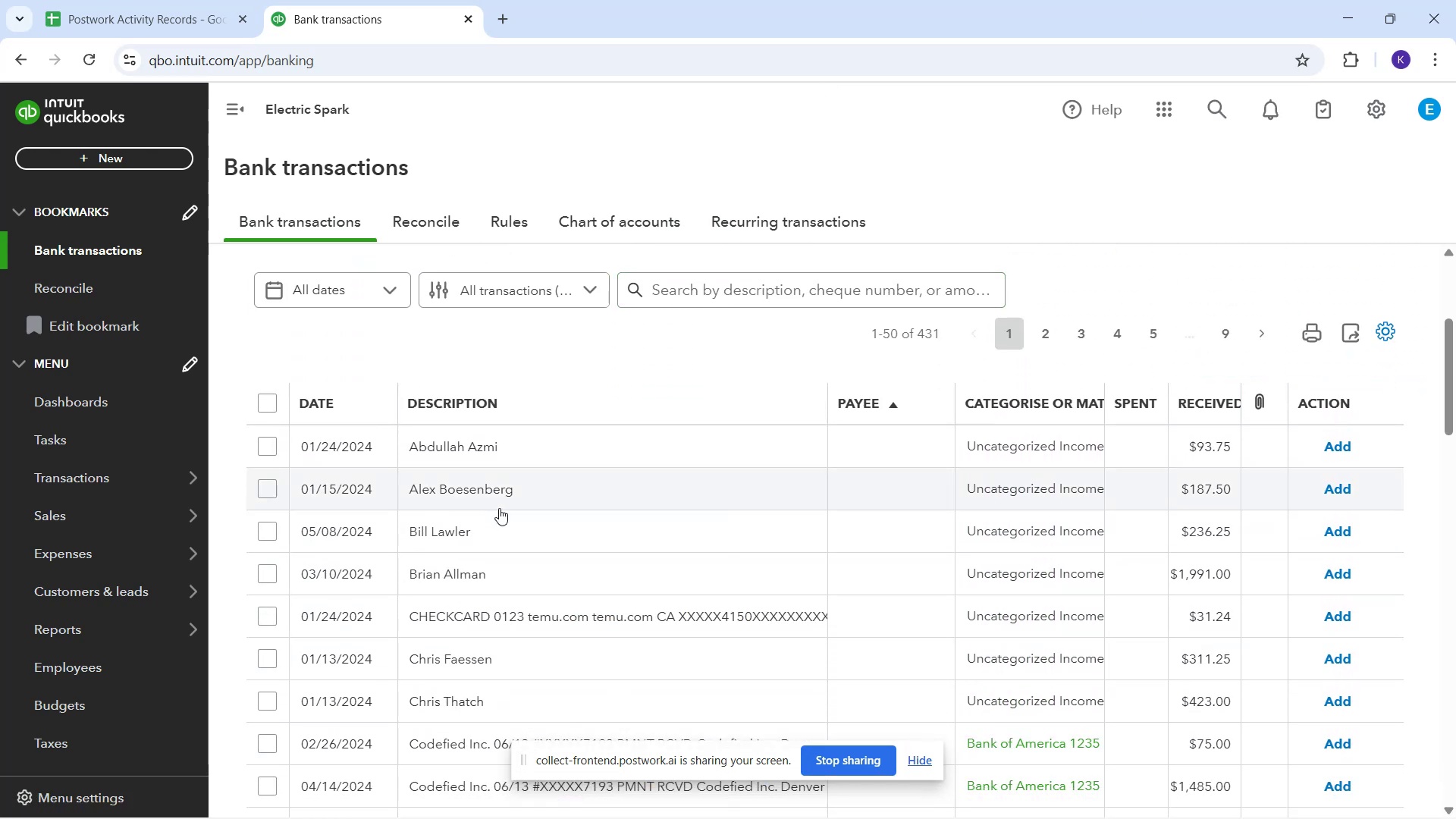 
wait(5.06)
 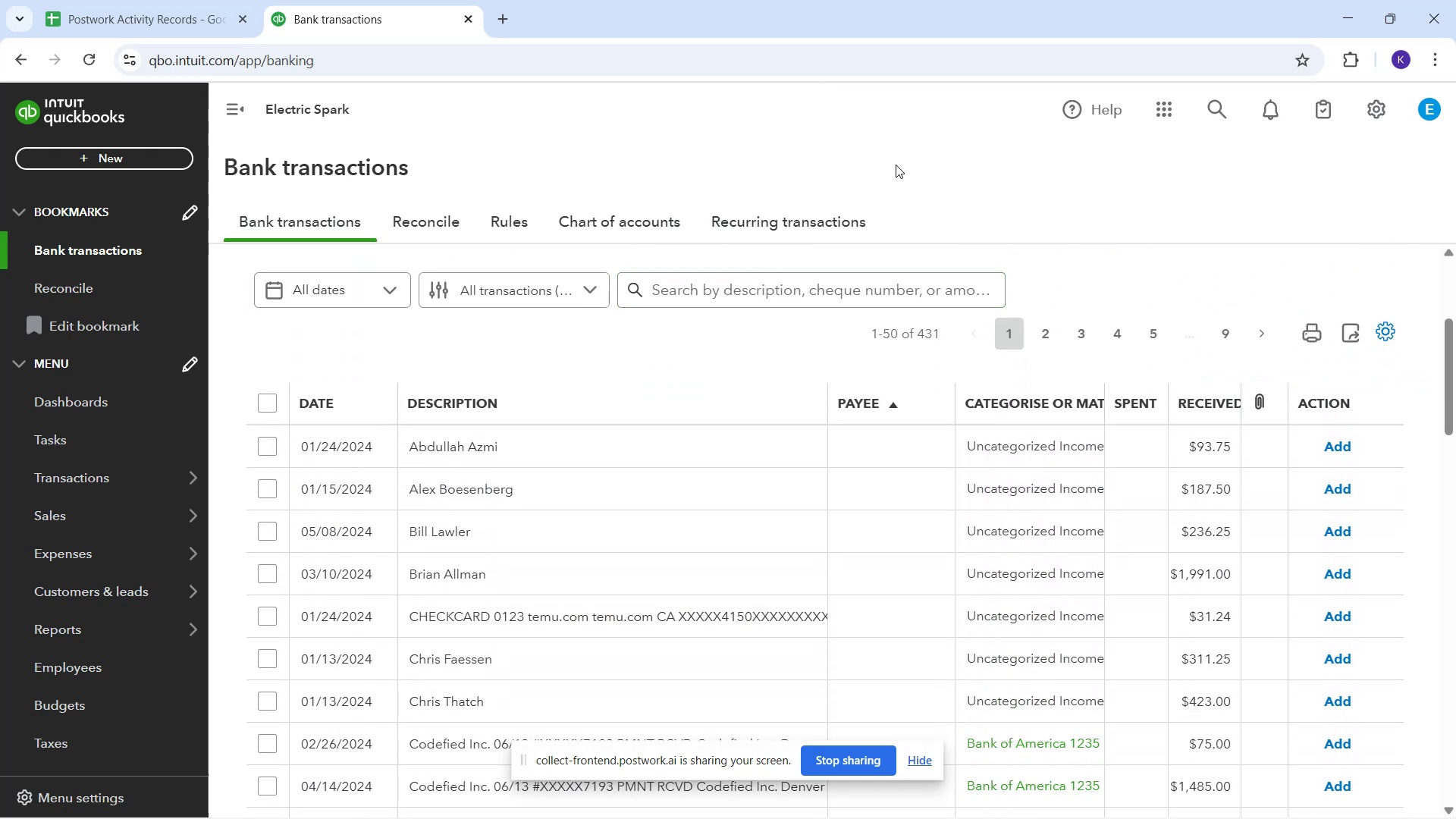 
left_click([491, 444])
 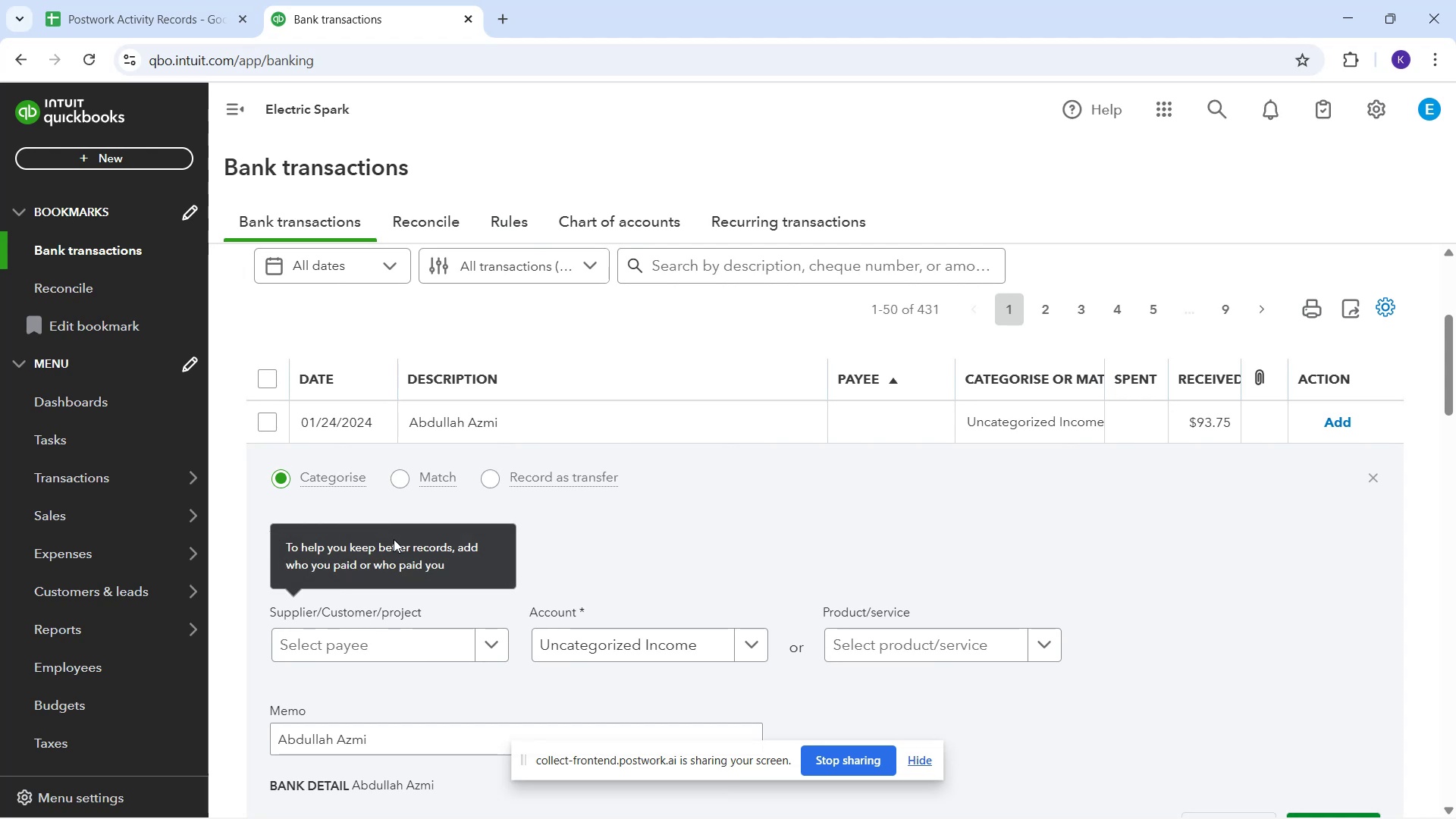 
wait(5.27)
 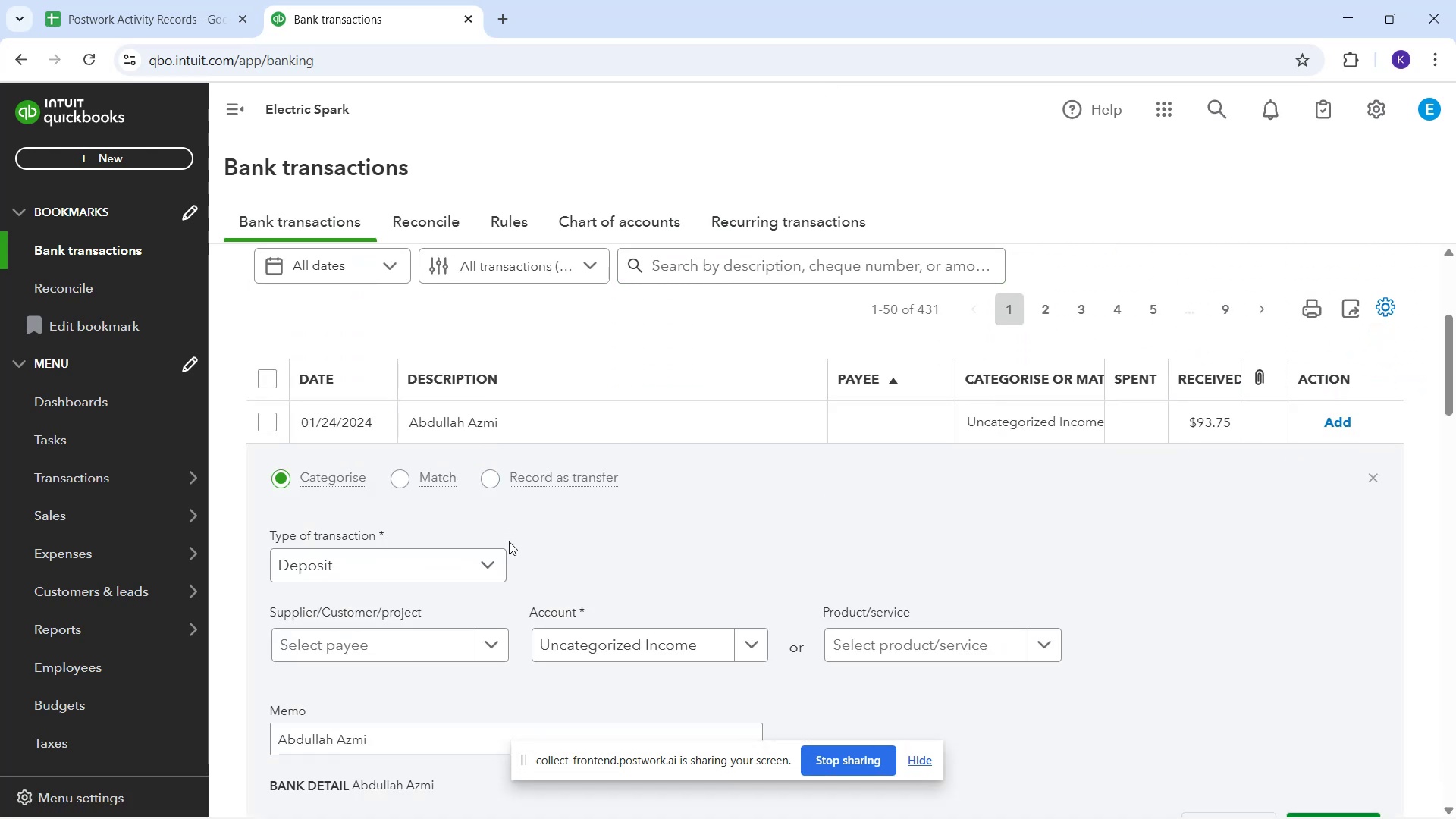 
left_click([384, 647])
 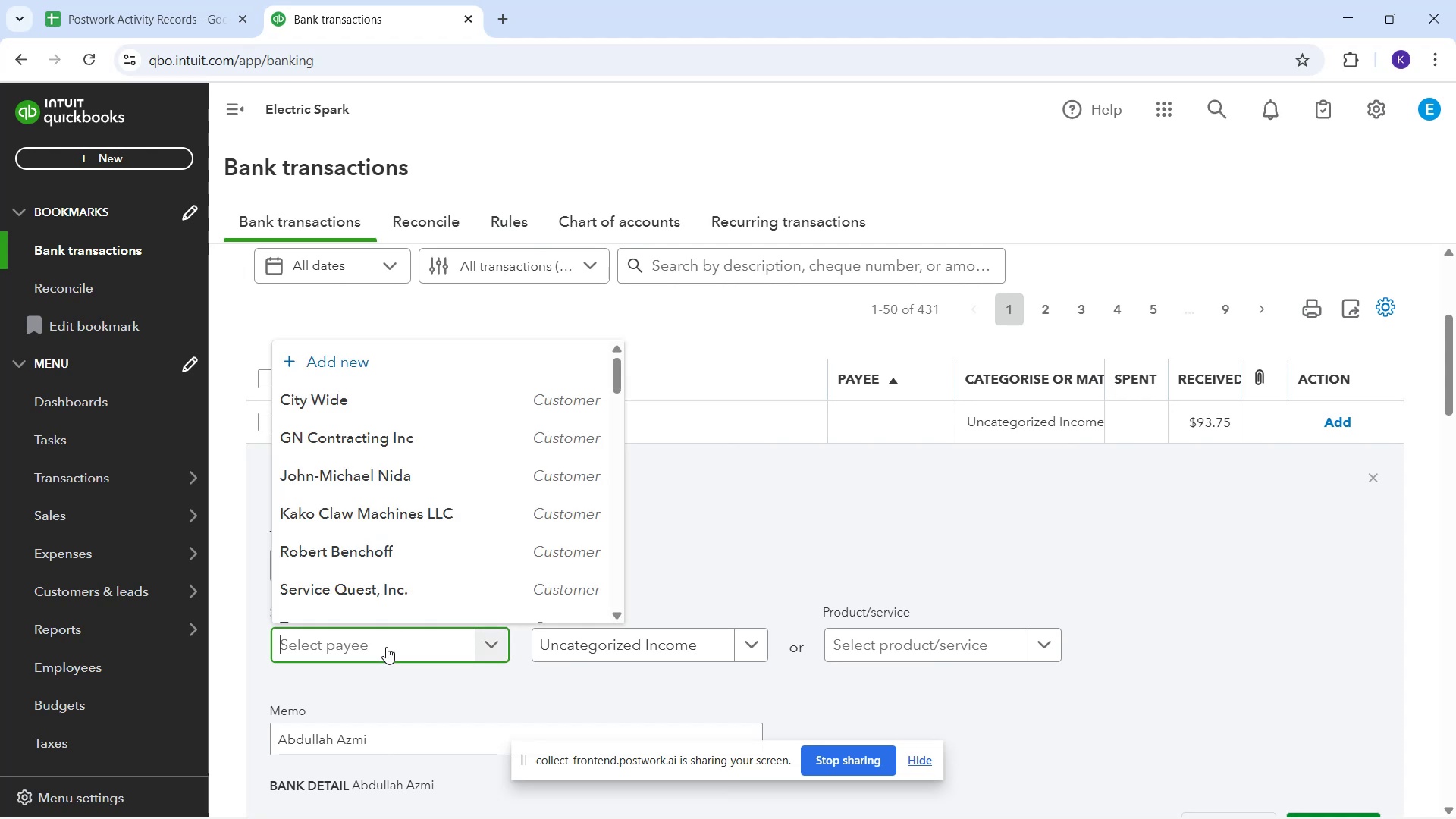 
type(Ab)
key(Backspace)
type(ddu)
key(Backspace)
key(Backspace)
key(Backspace)
type(bdullah Azmi)
 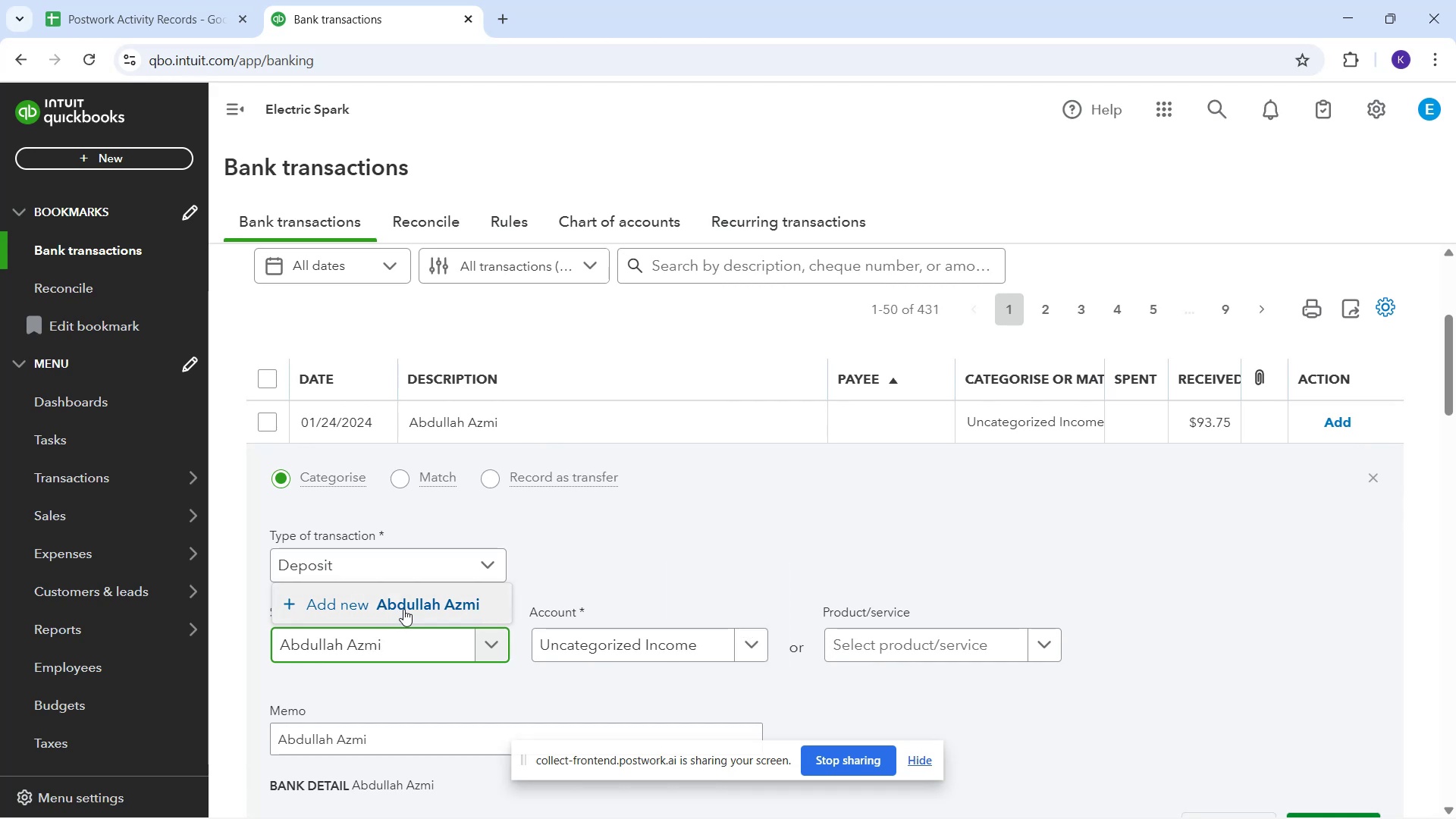 
left_click([407, 611])
 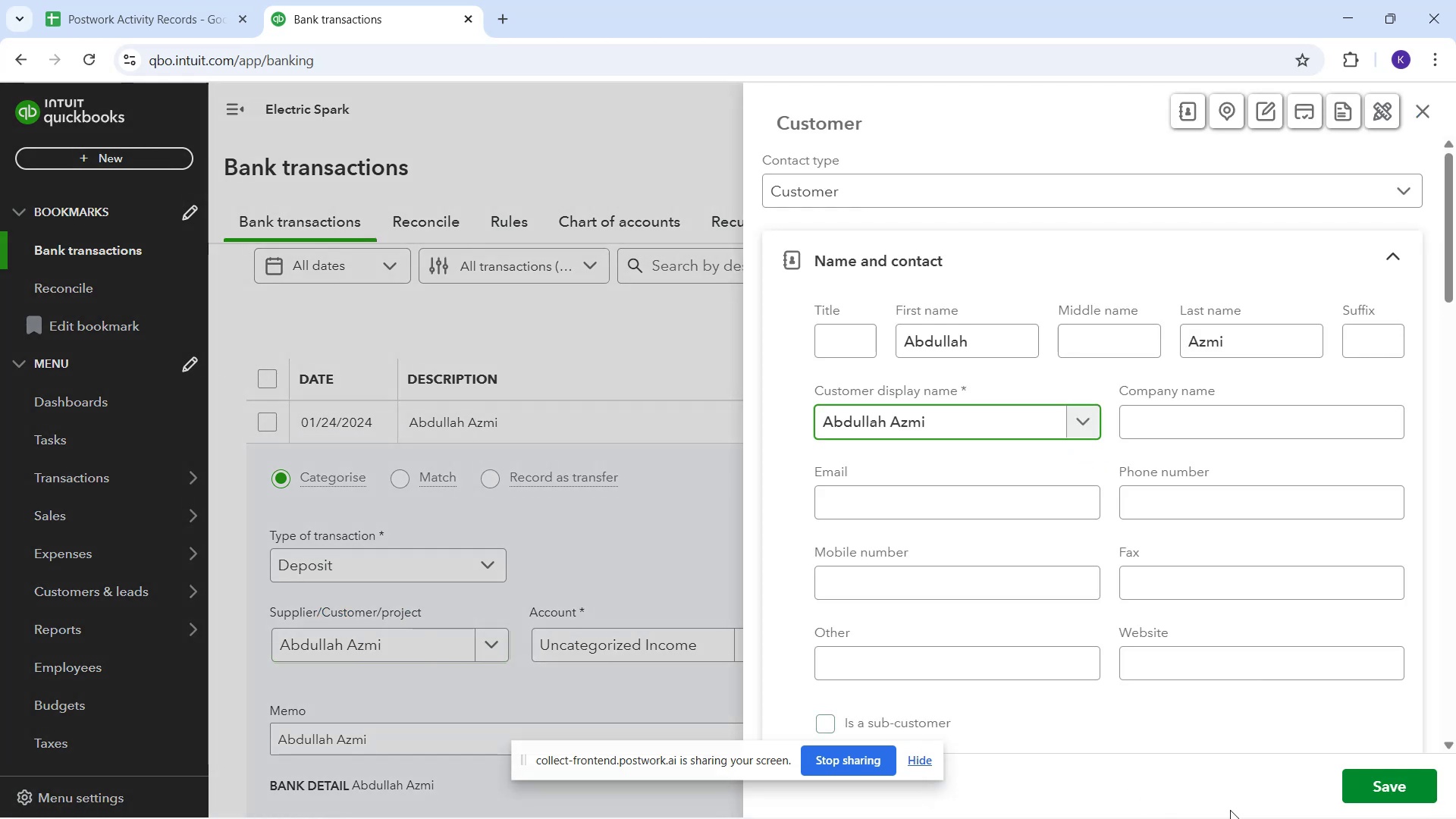 
left_click([1354, 783])
 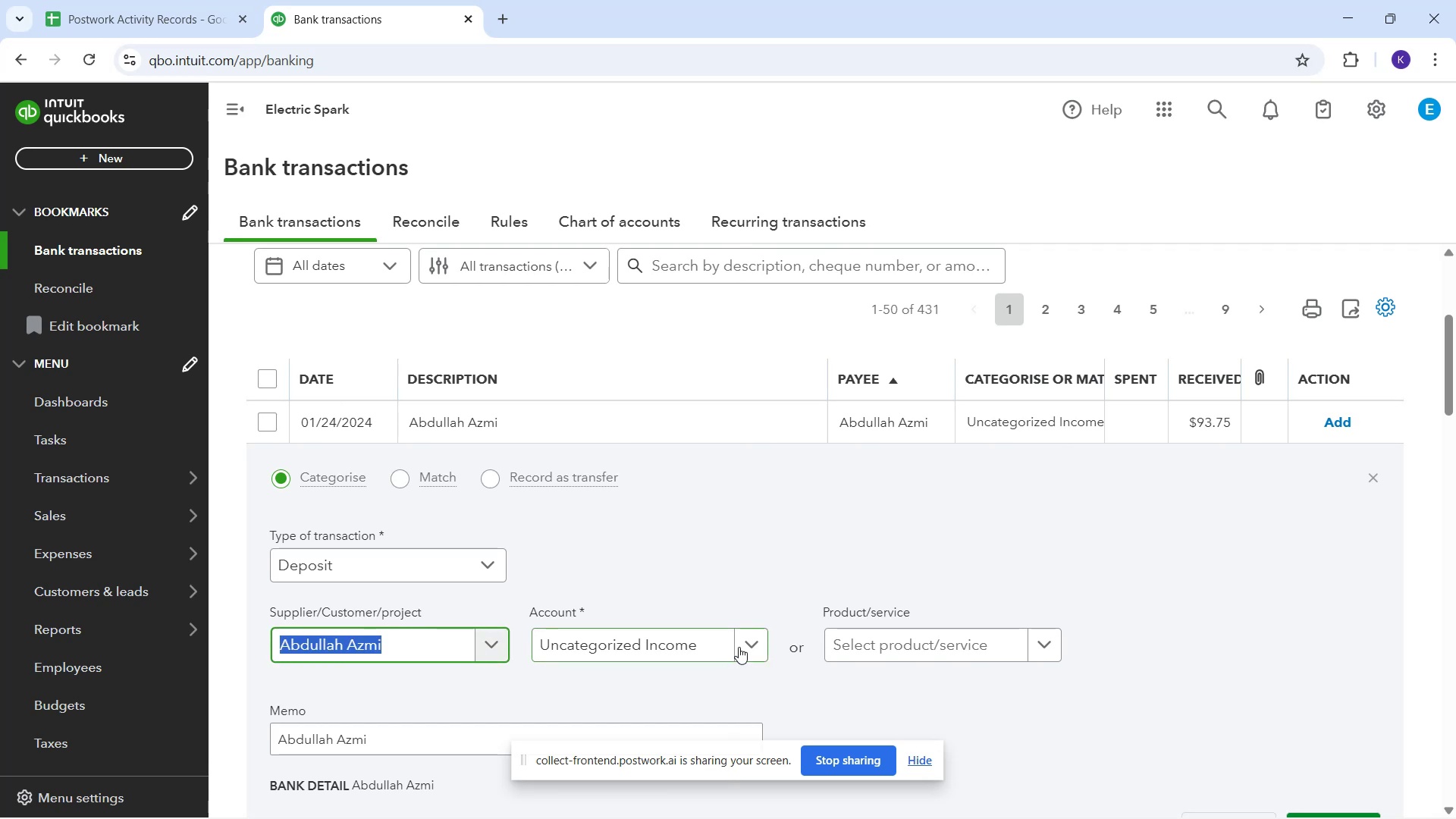 
left_click([738, 646])
 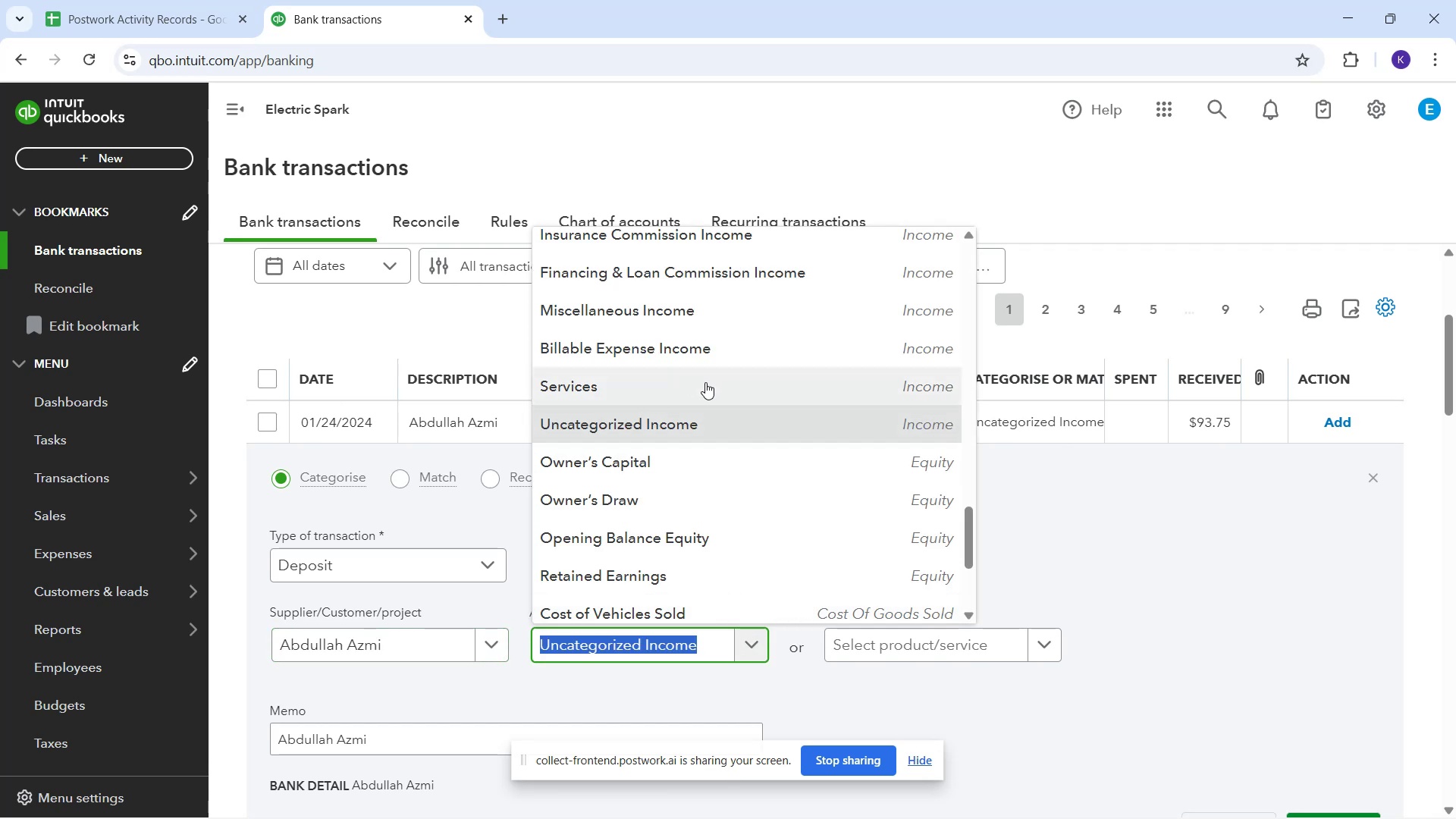 
wait(7.4)
 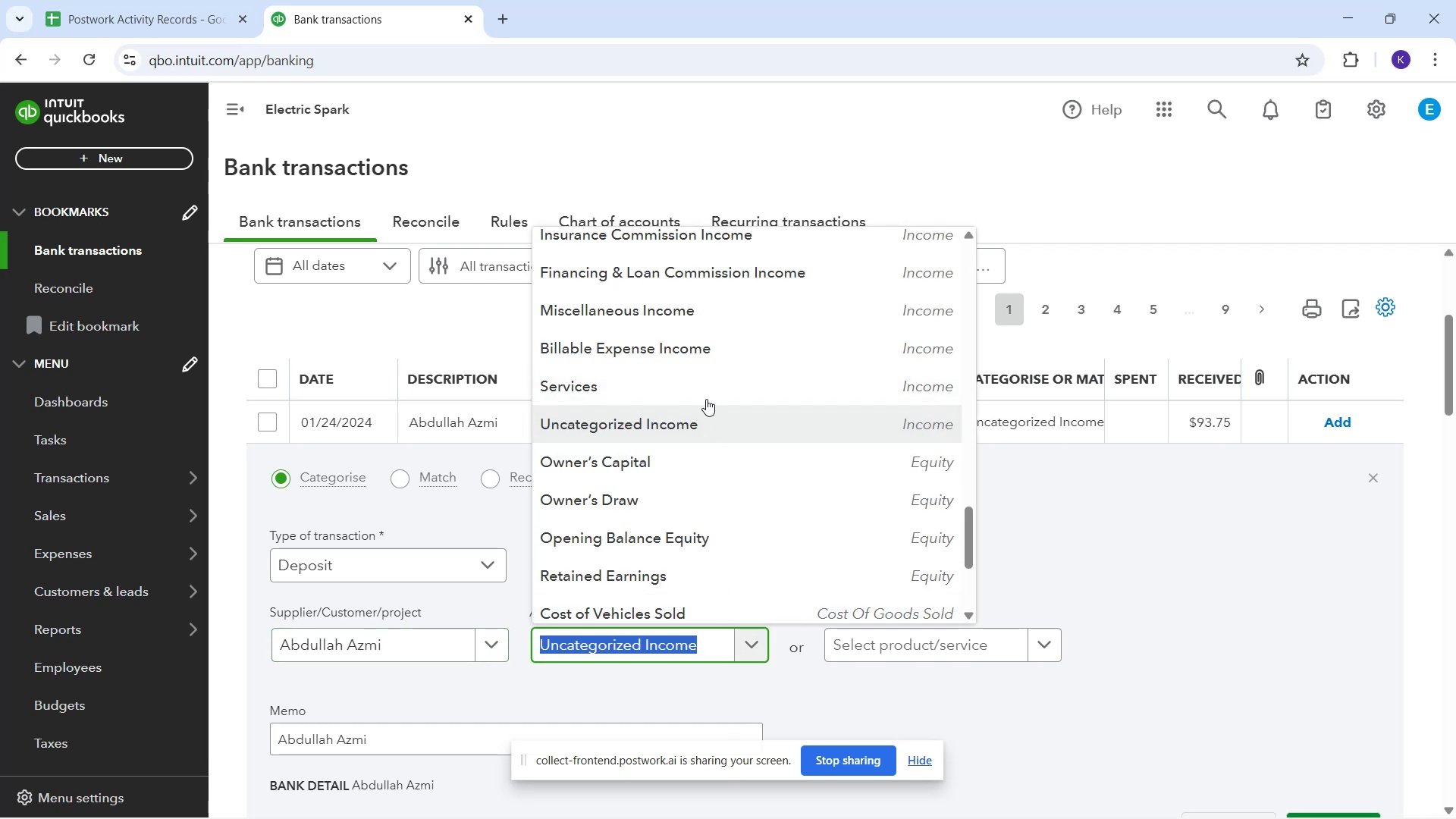 
left_click([705, 382])
 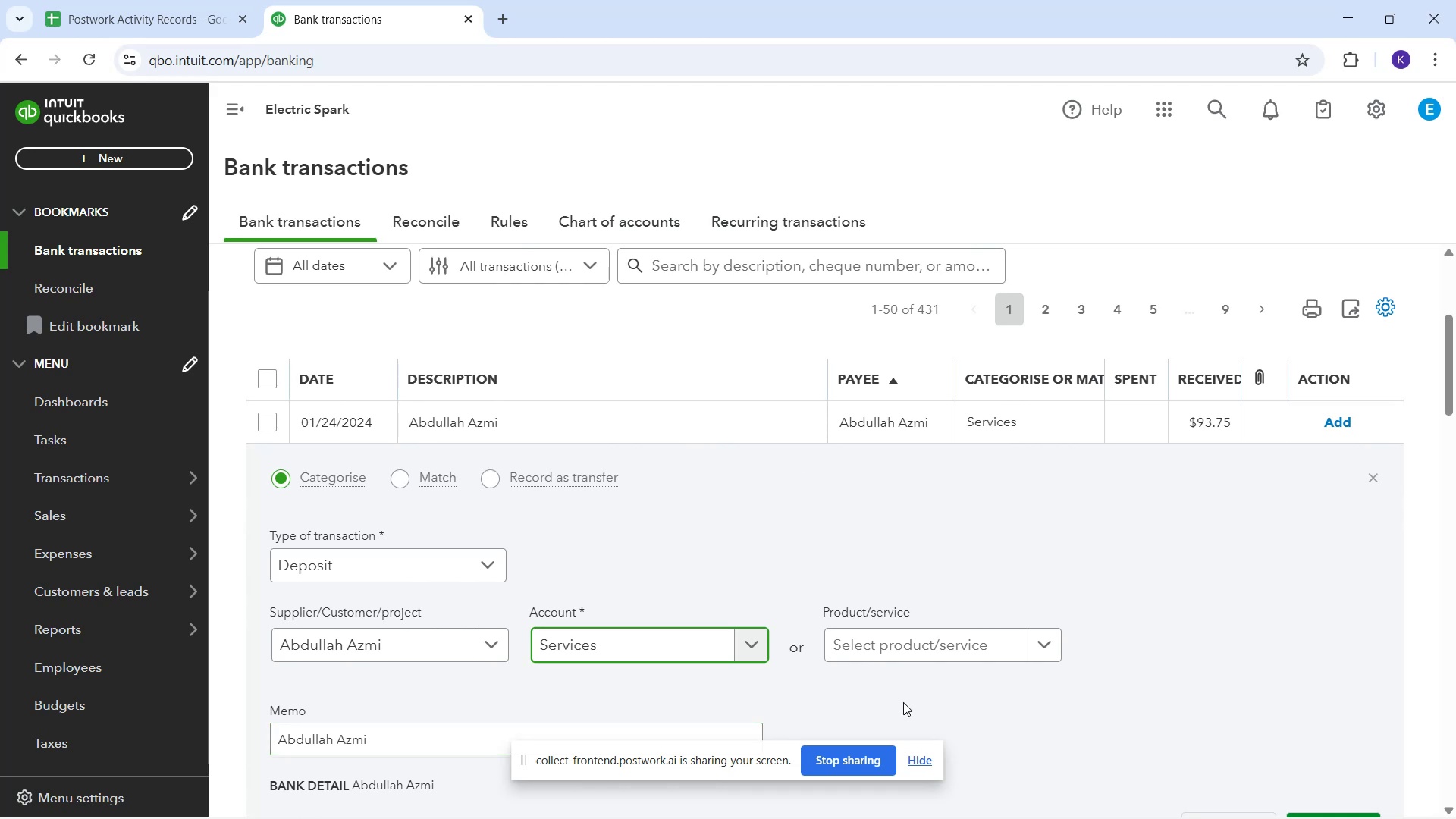 
left_click([690, 647])
 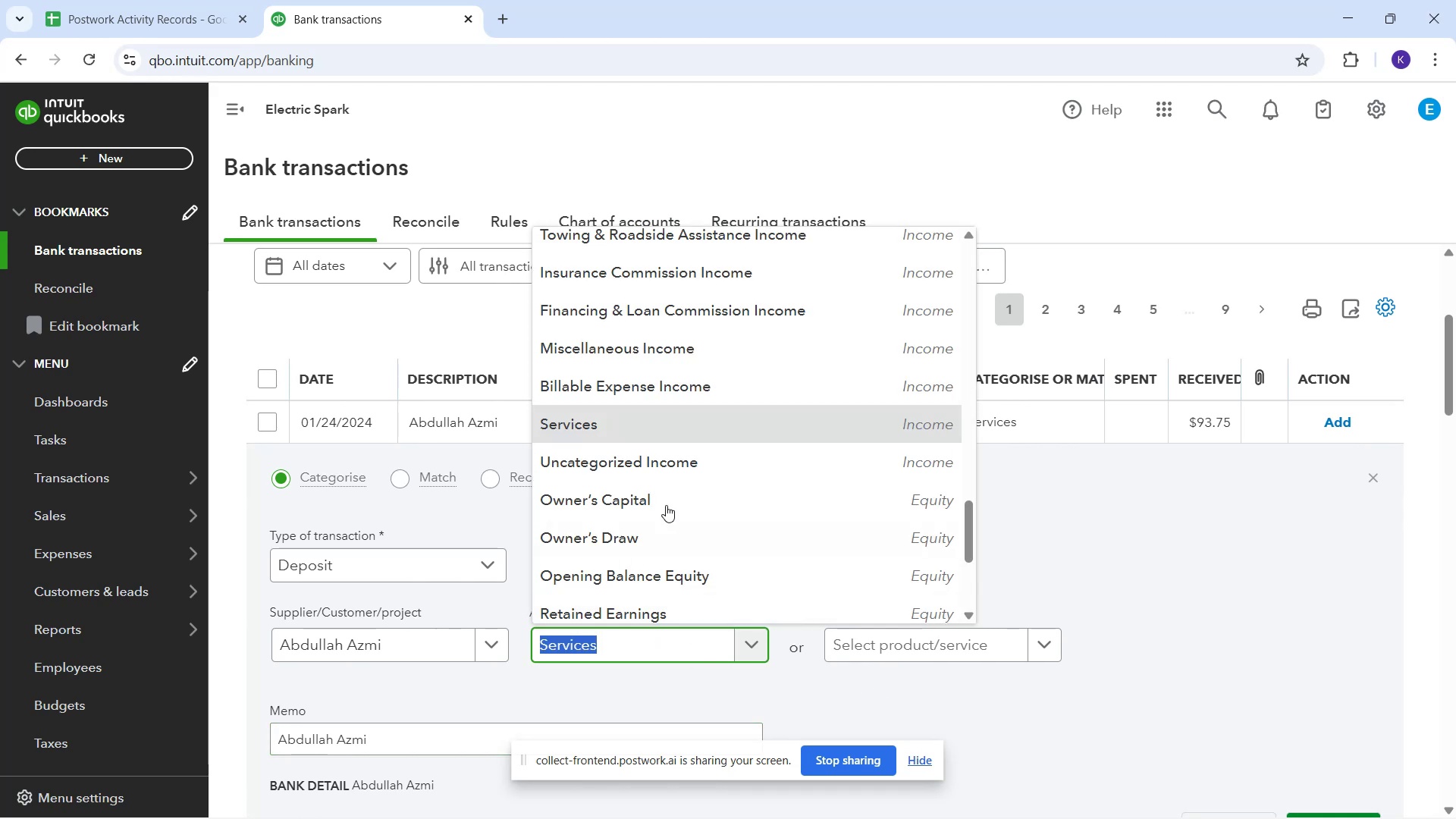 
scroll: coordinate [728, 557], scroll_direction: down, amount: 3.0
 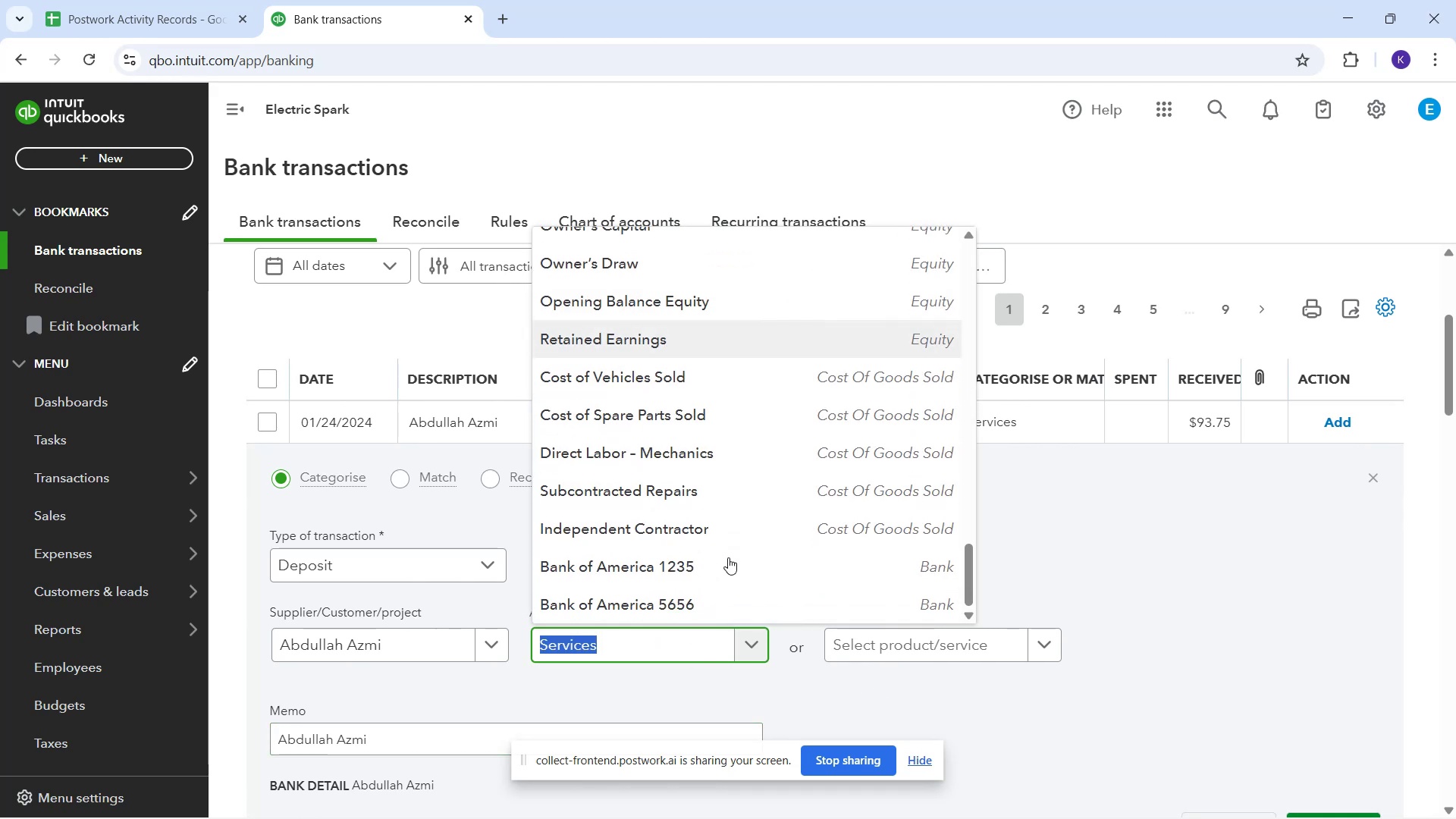 
scroll: coordinate [732, 551], scroll_direction: up, amount: 4.0
 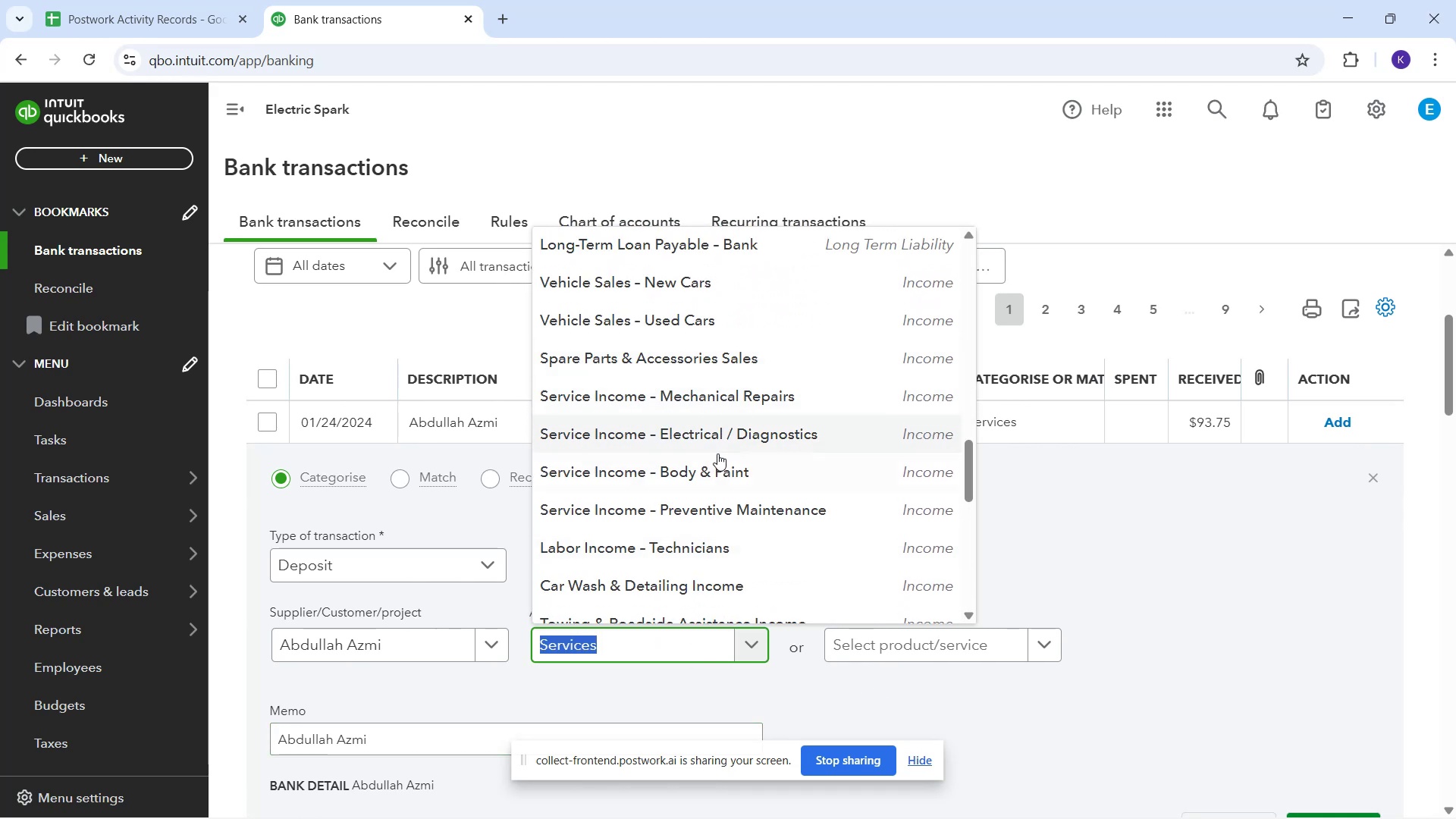 
mouse_move([713, 436])
 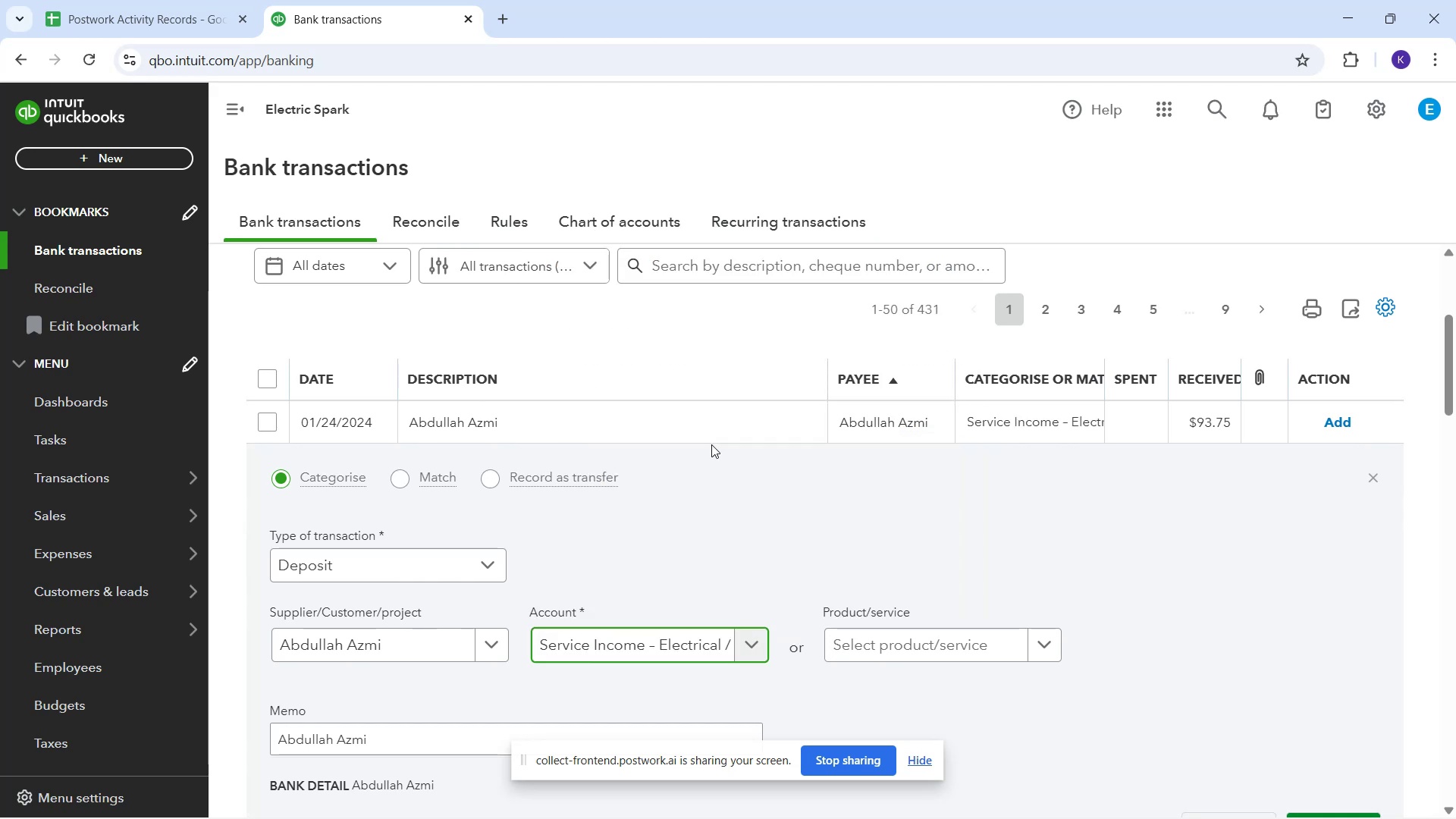 
scroll: coordinate [943, 514], scroll_direction: down, amount: 2.0
 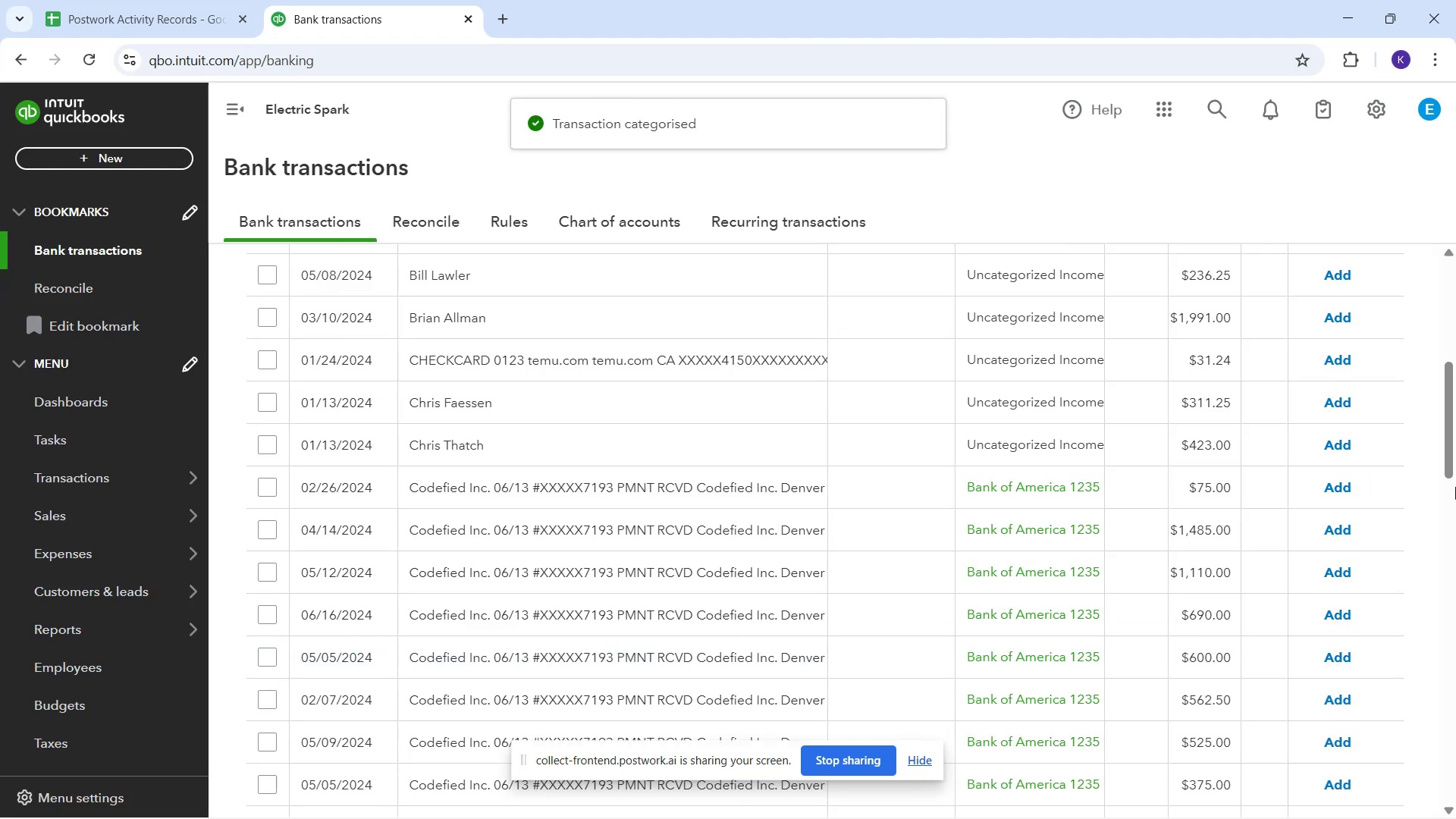 
wait(12.03)
 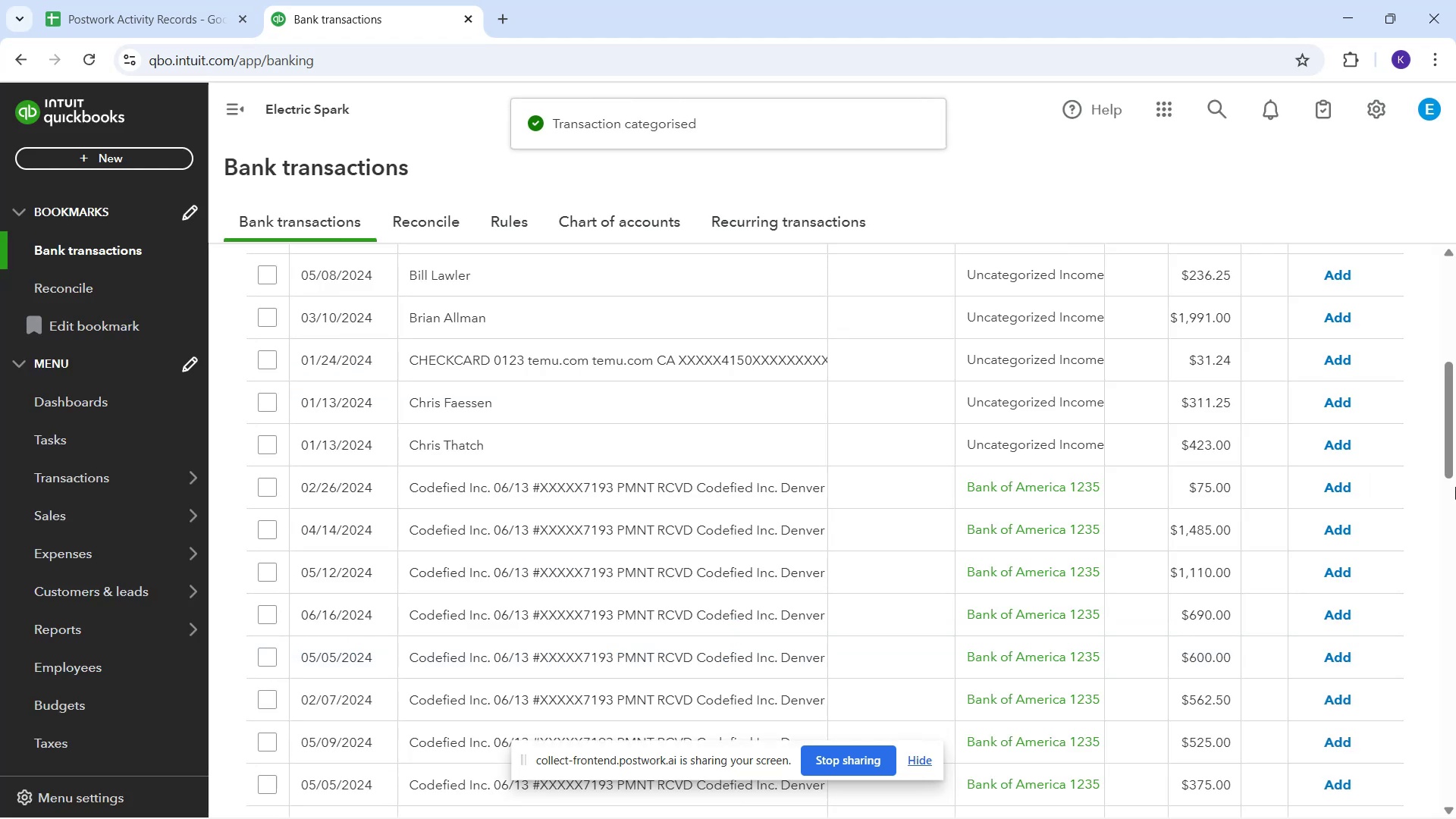 
scroll: coordinate [541, 551], scroll_direction: up, amount: 3.0
 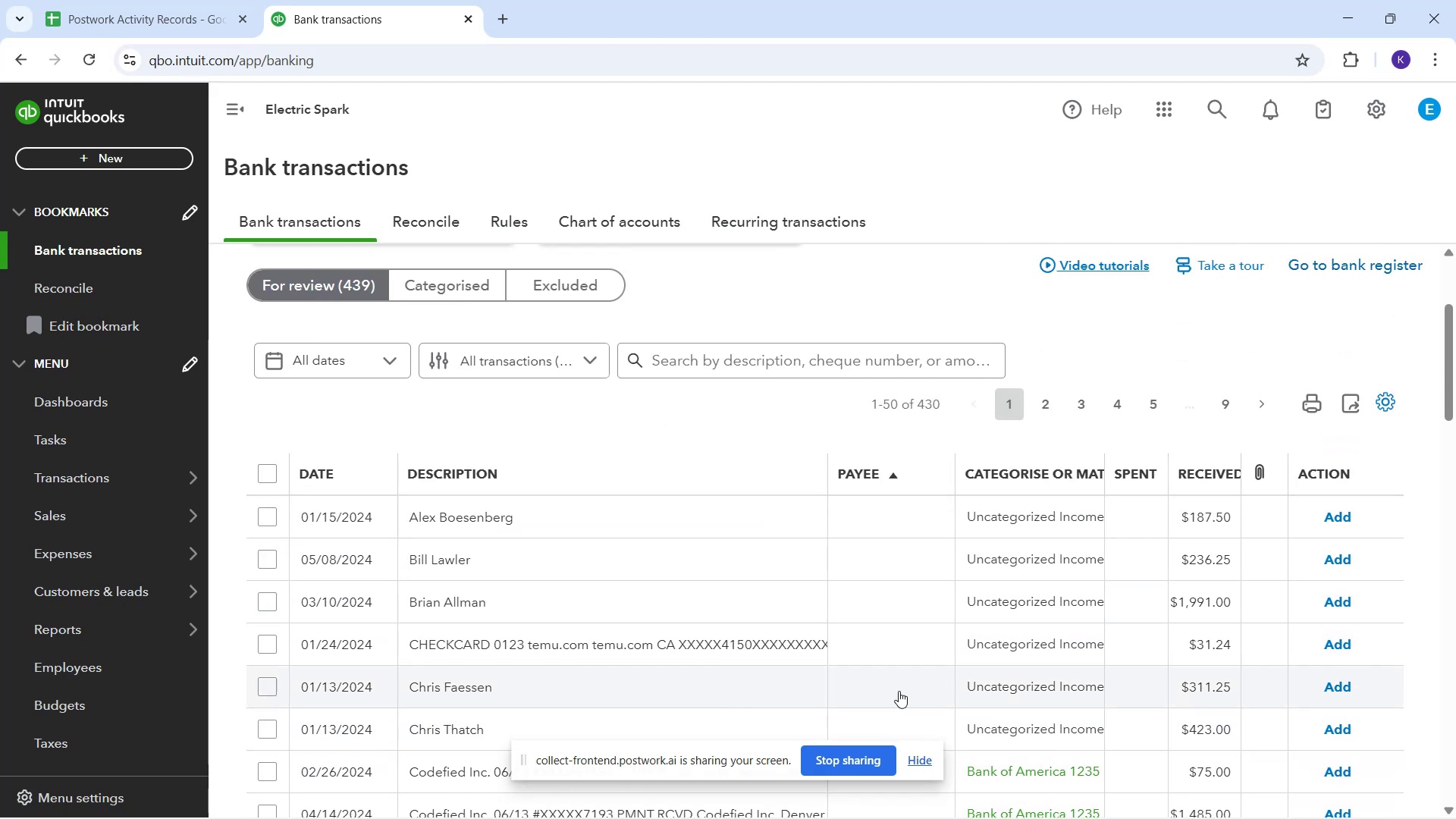 
wait(10.67)
 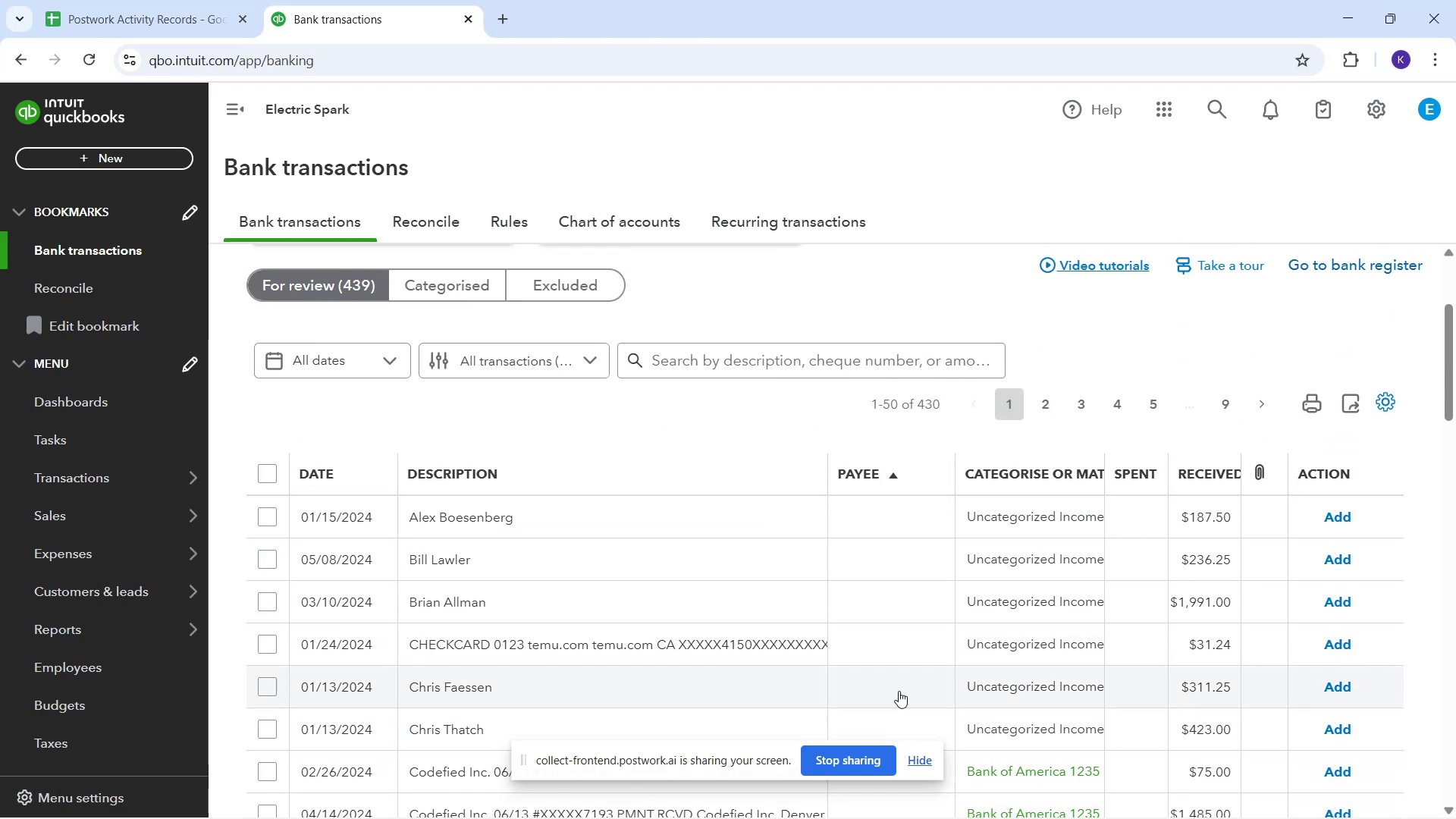 
left_click([529, 519])
 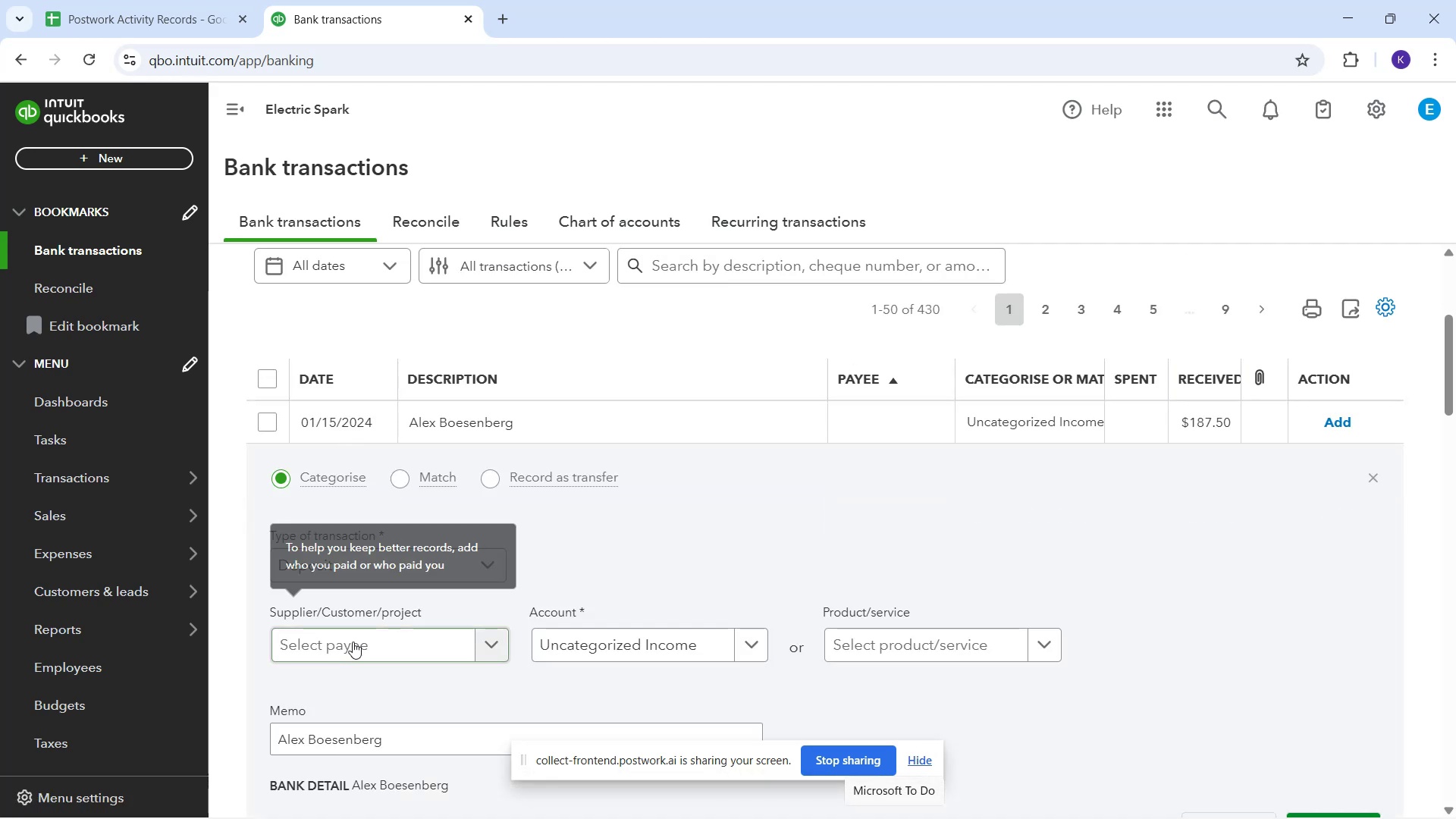 
left_click([353, 642])
 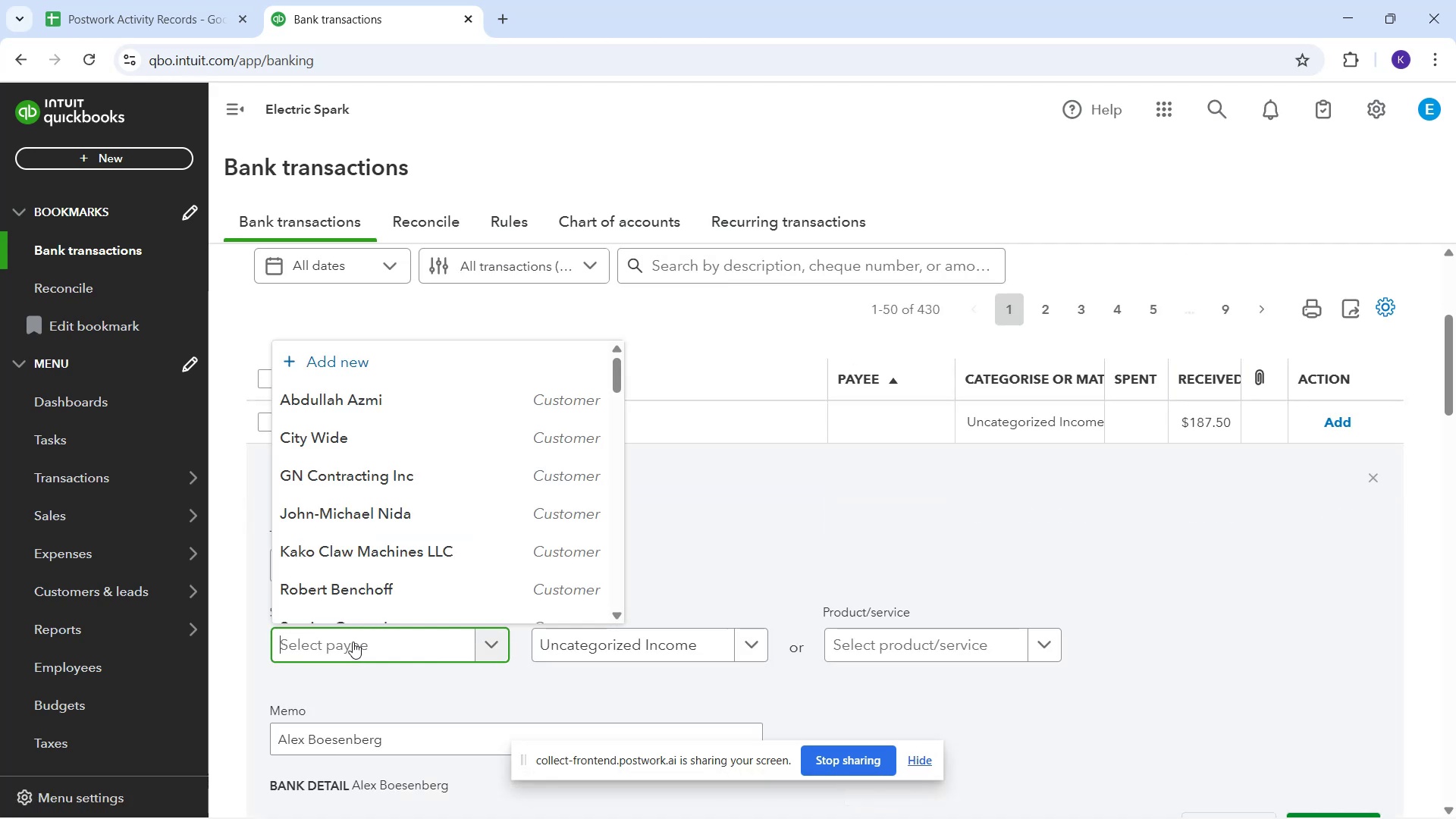 
type(Alex Boesenberg)
 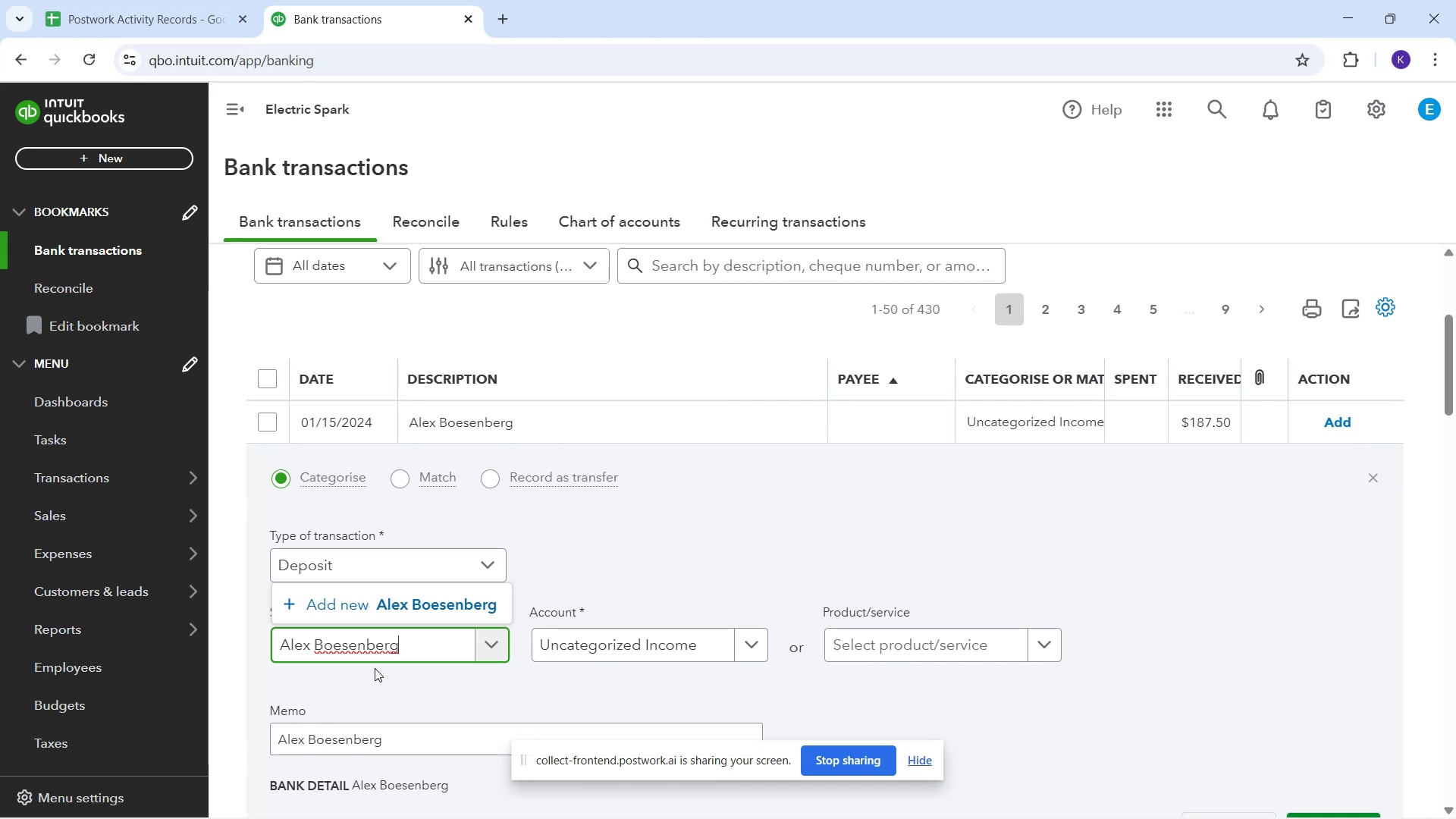 
wait(9.32)
 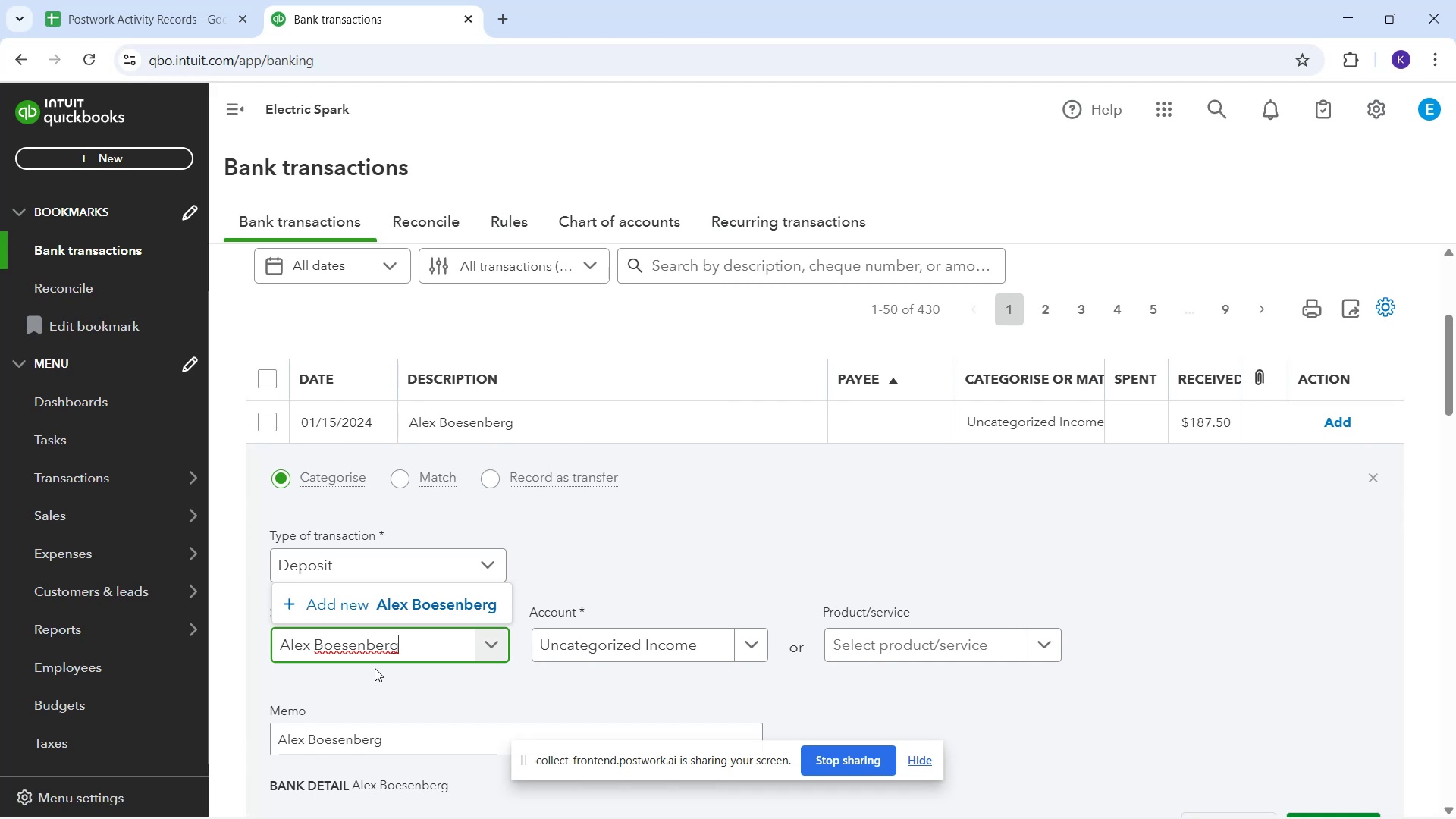 
left_click([460, 608])
 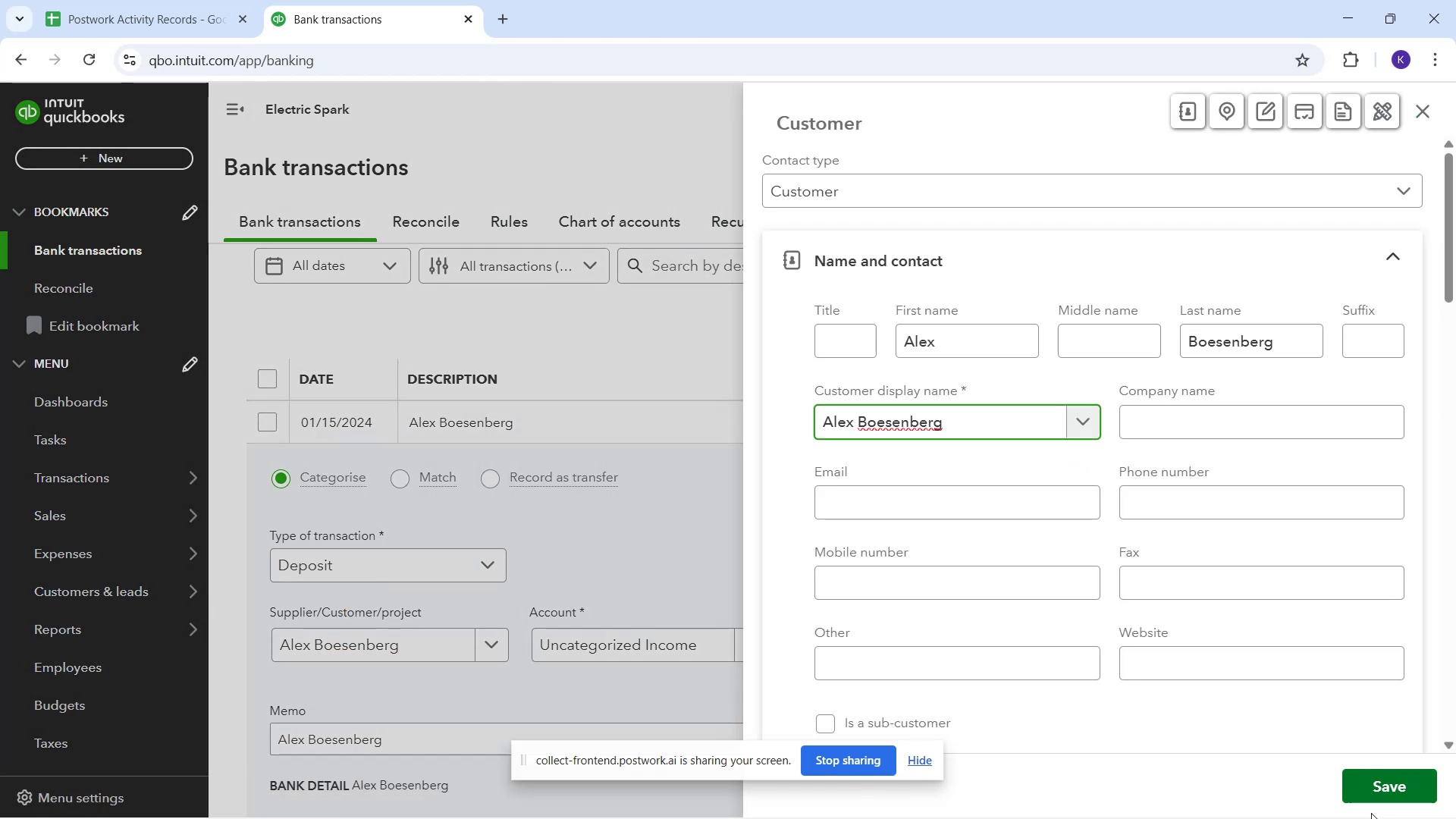 
left_click([1377, 791])
 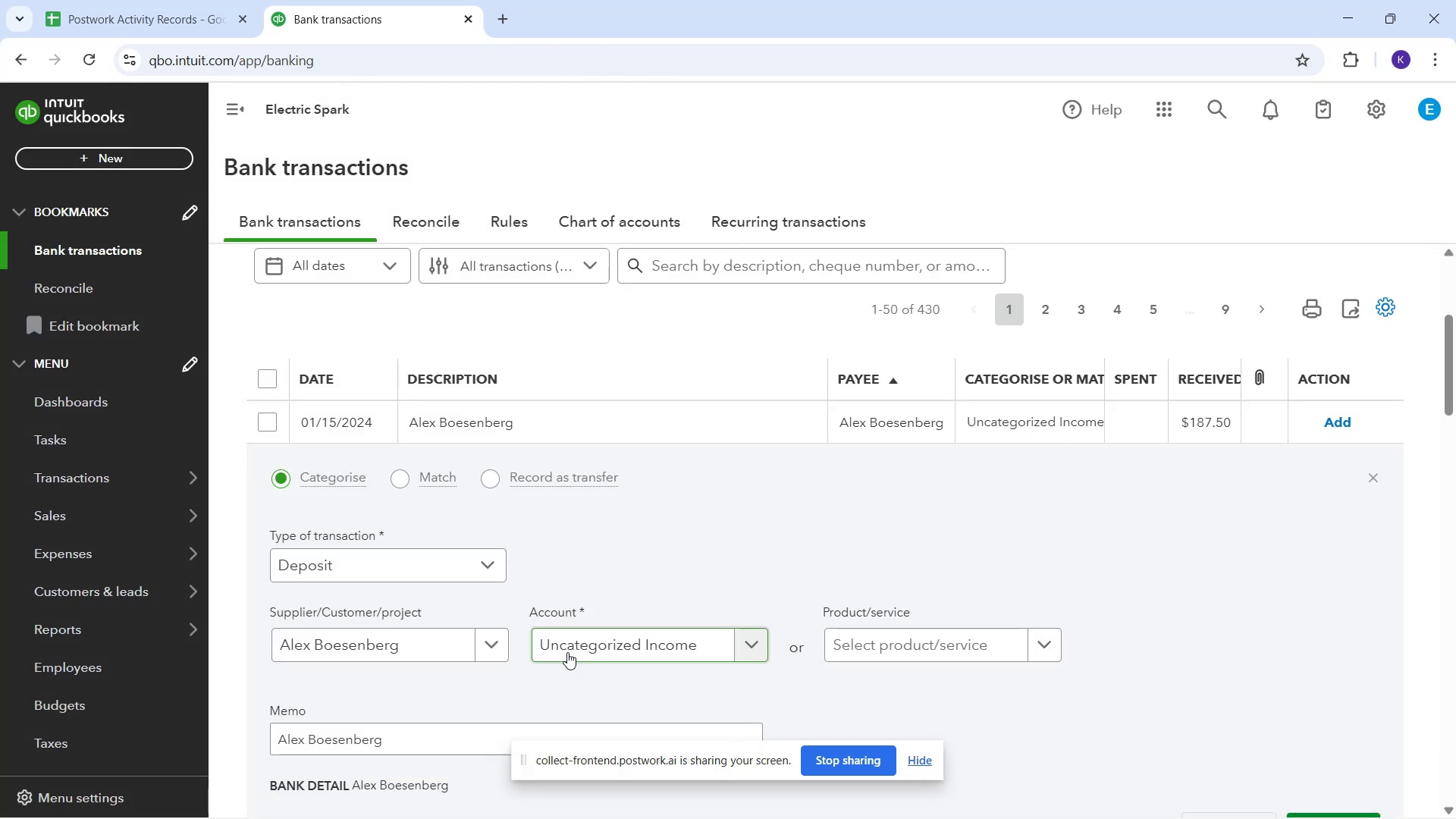 
left_click([595, 644])
 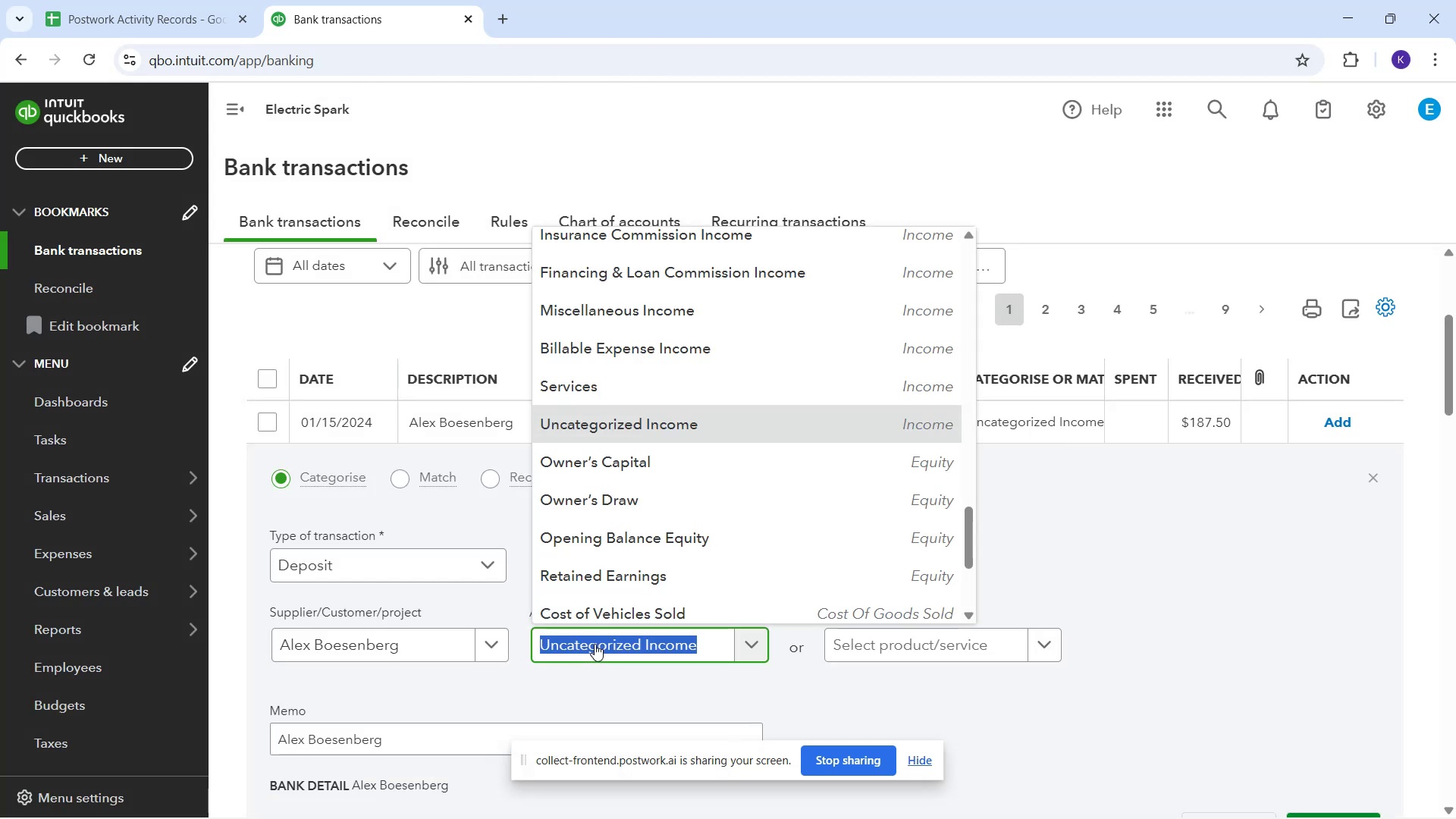 
type(ser)
 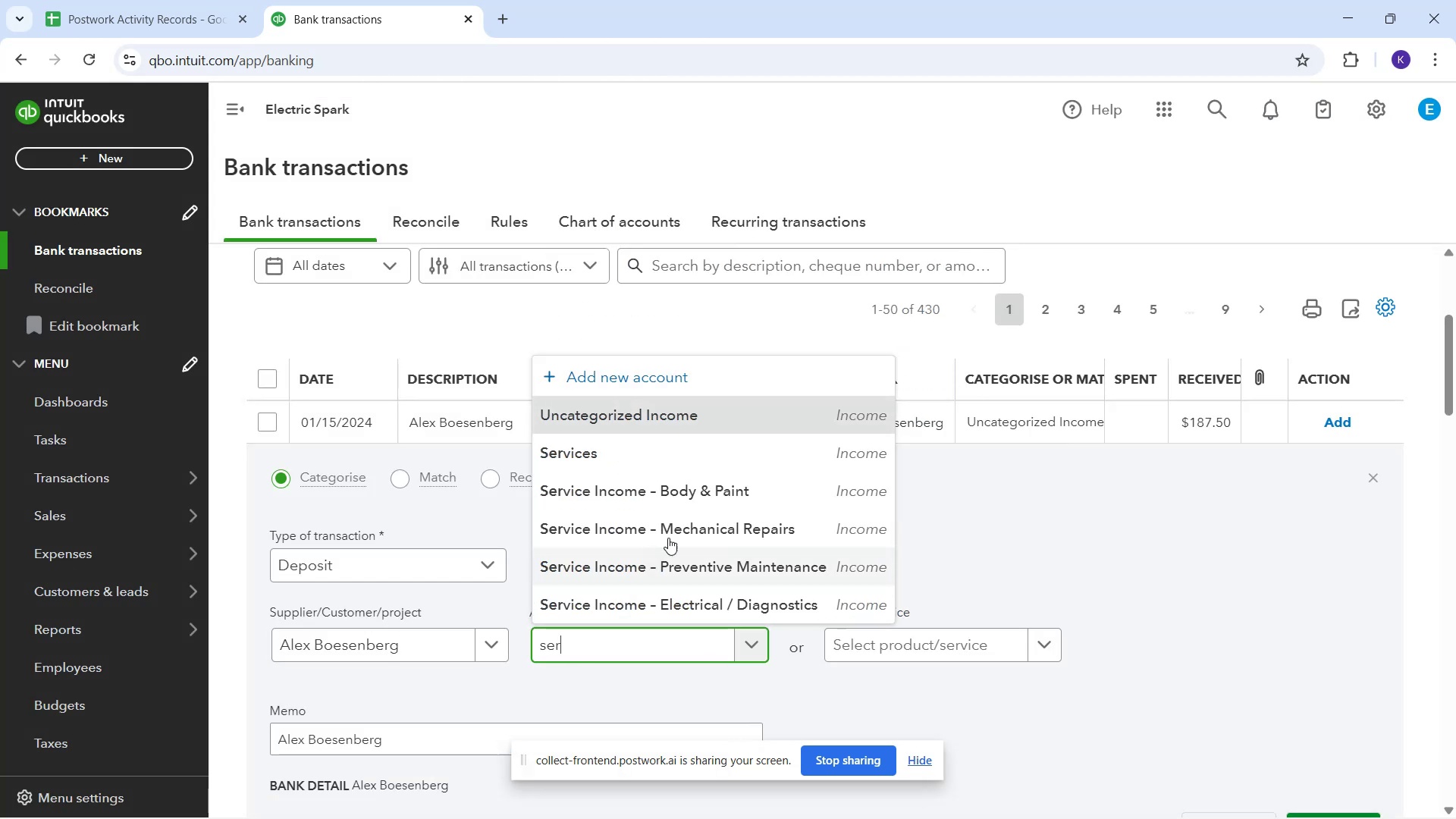 
mouse_move([706, 473])
 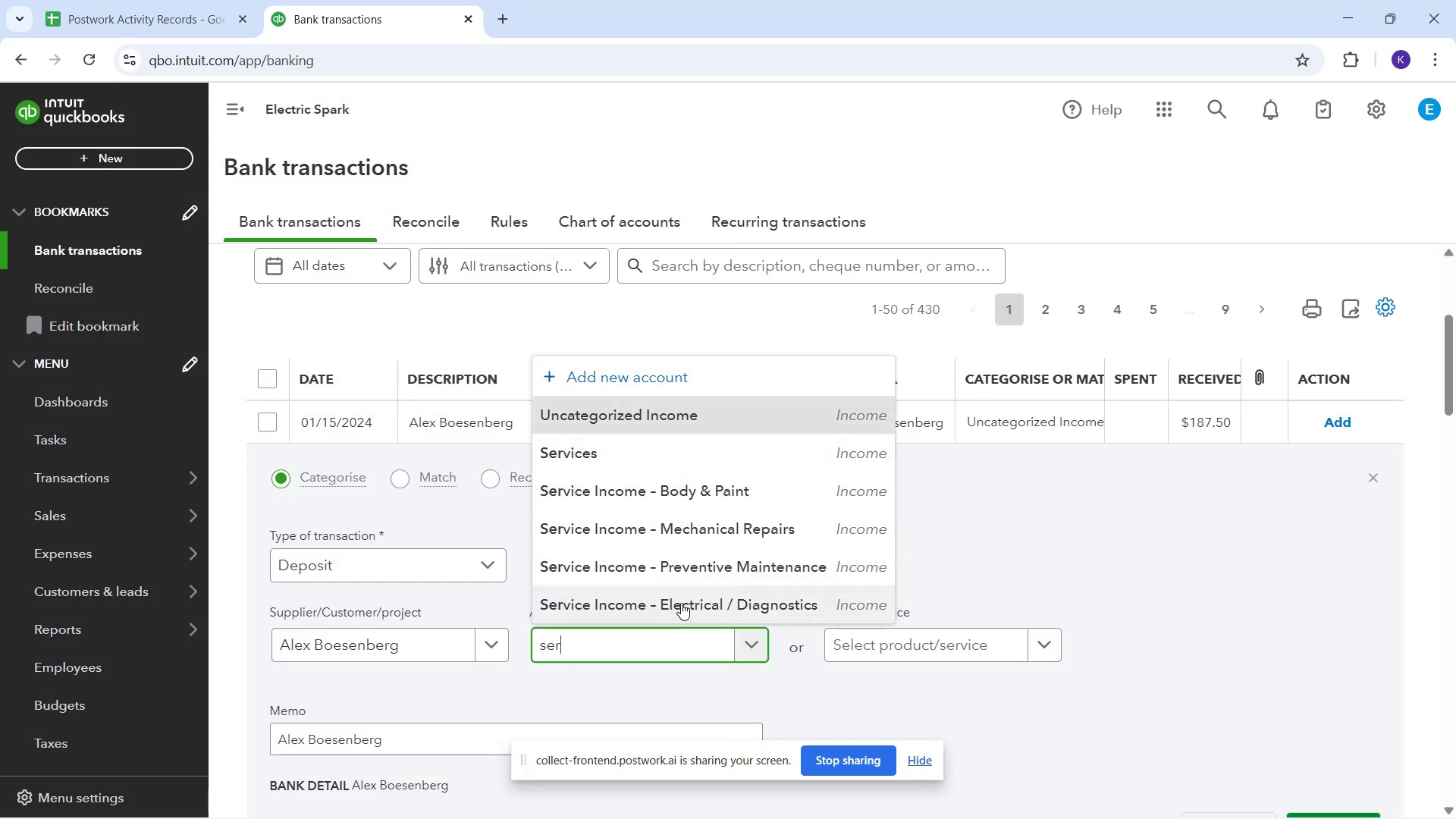 
left_click([681, 603])
 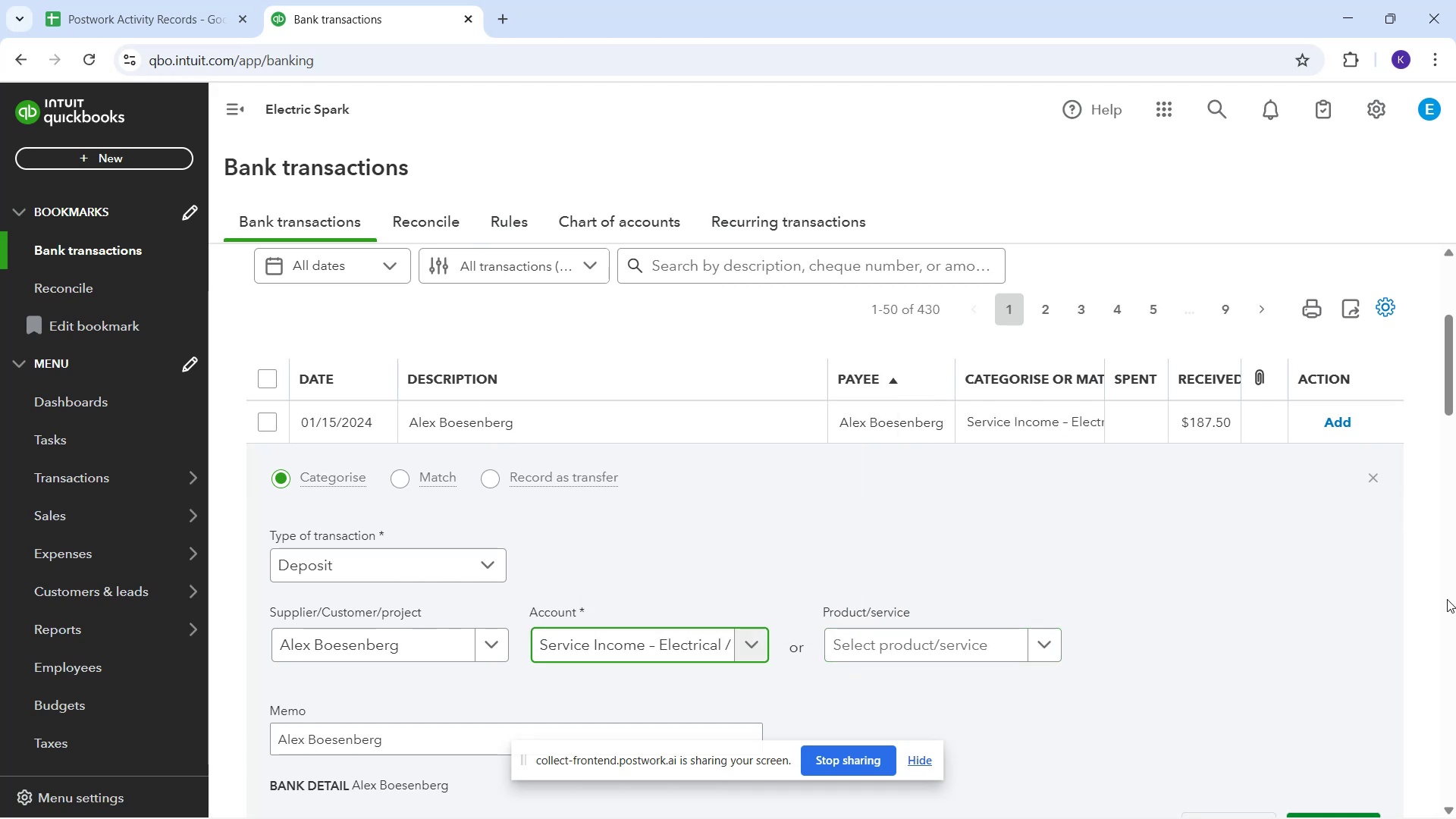 
scroll: coordinate [1376, 587], scroll_direction: down, amount: 1.0
 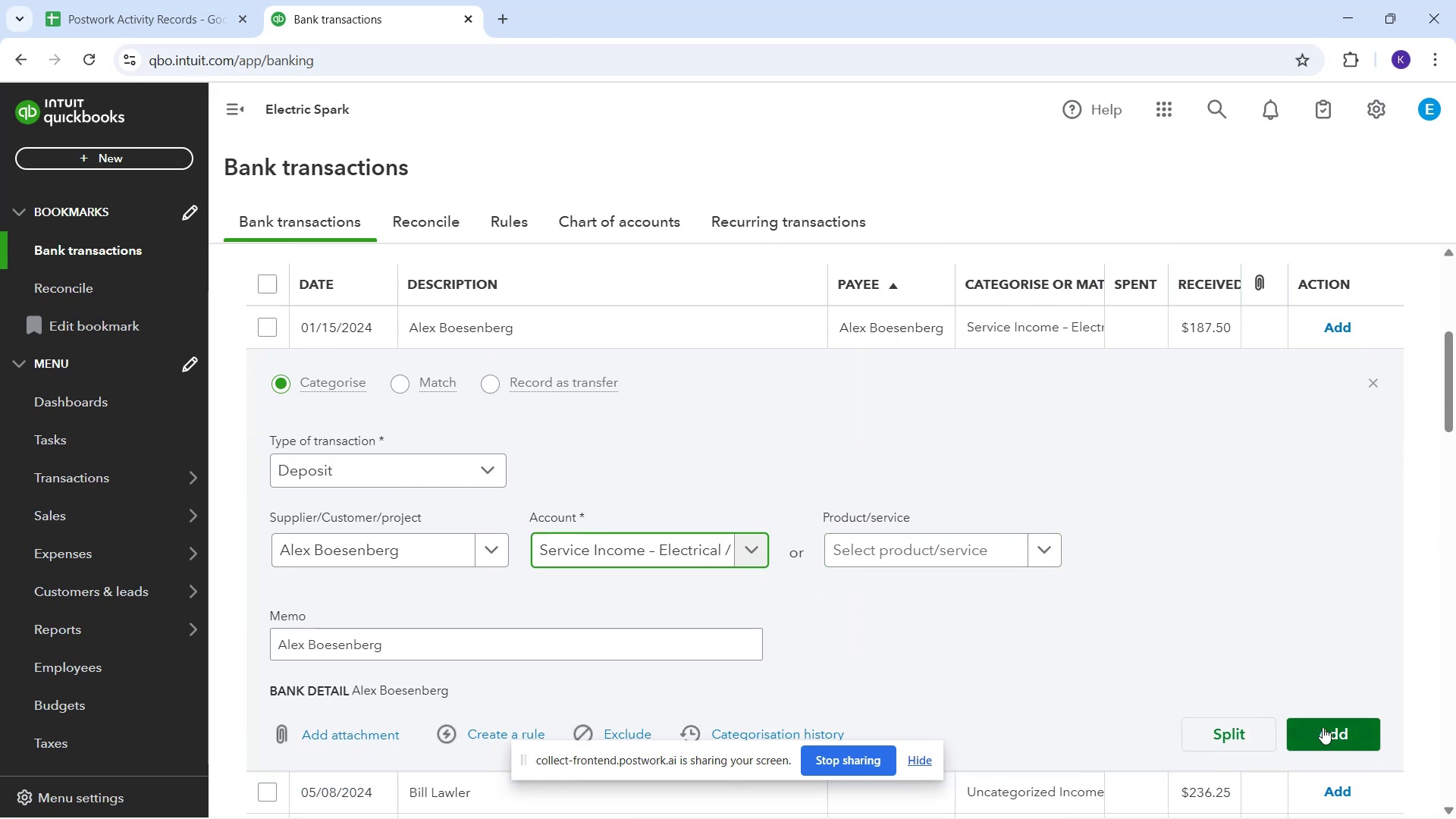 
left_click([1323, 727])
 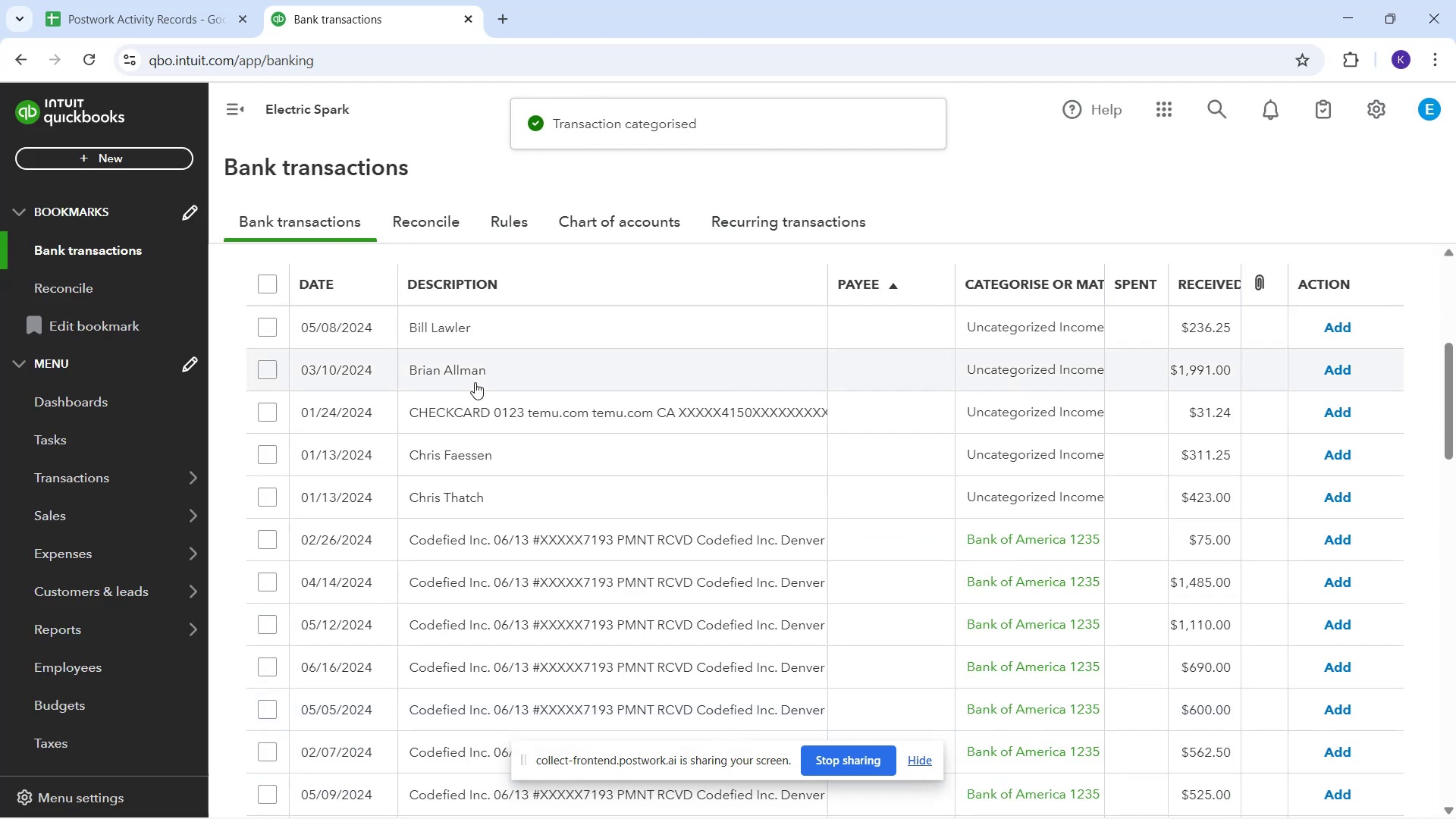 
left_click([507, 337])
 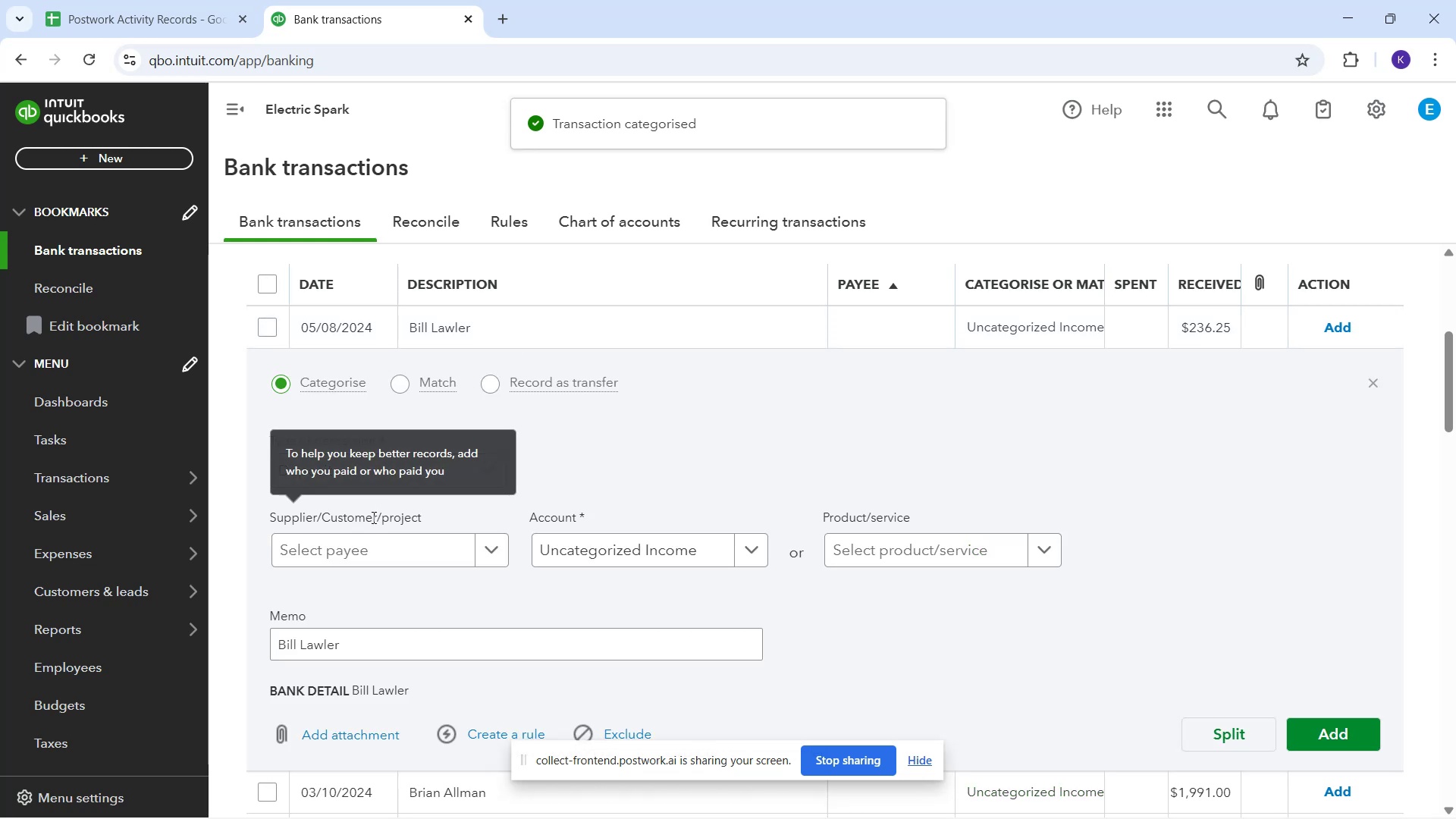 
left_click([382, 551])
 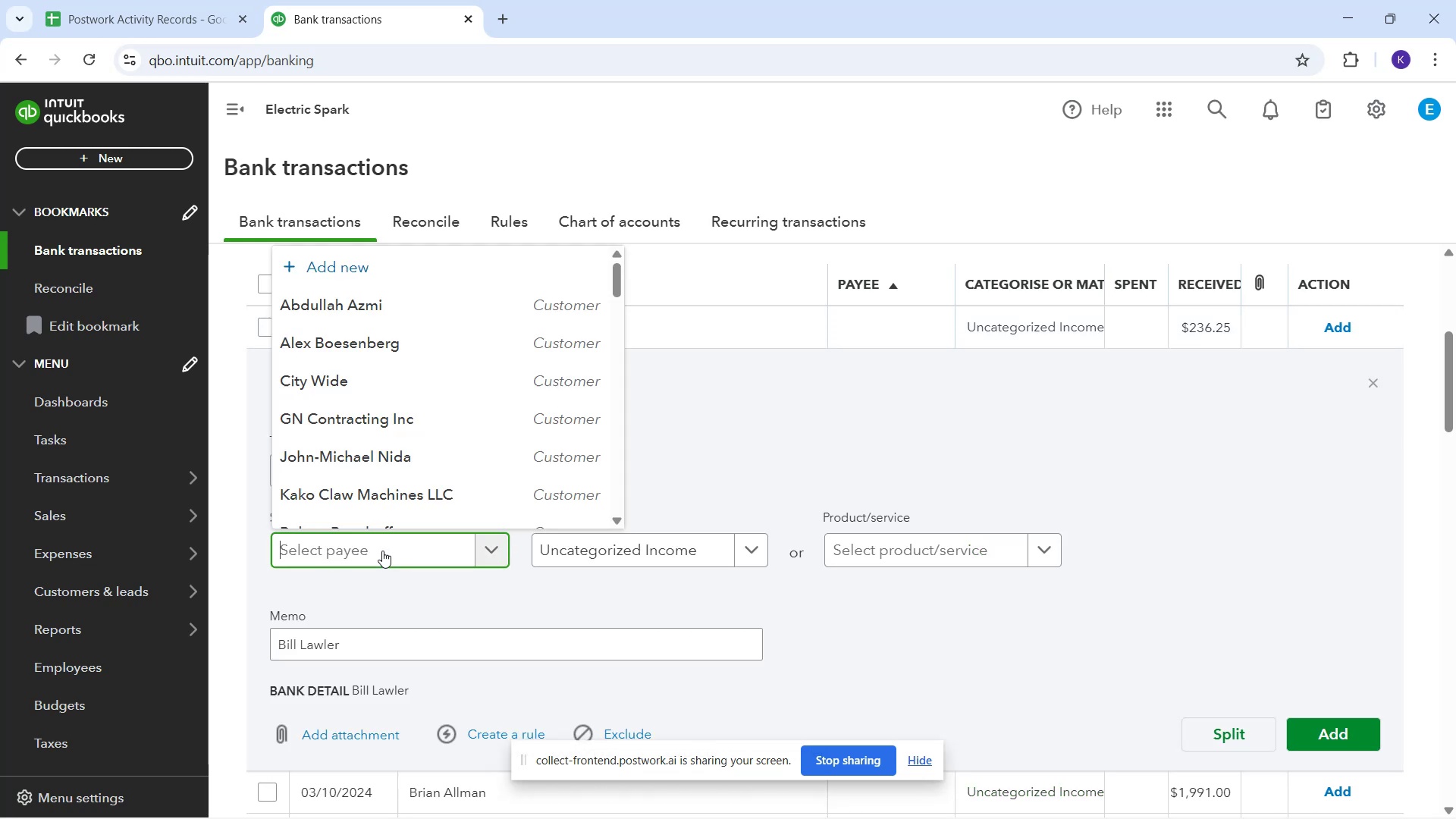 
type(Bill Lawler)
 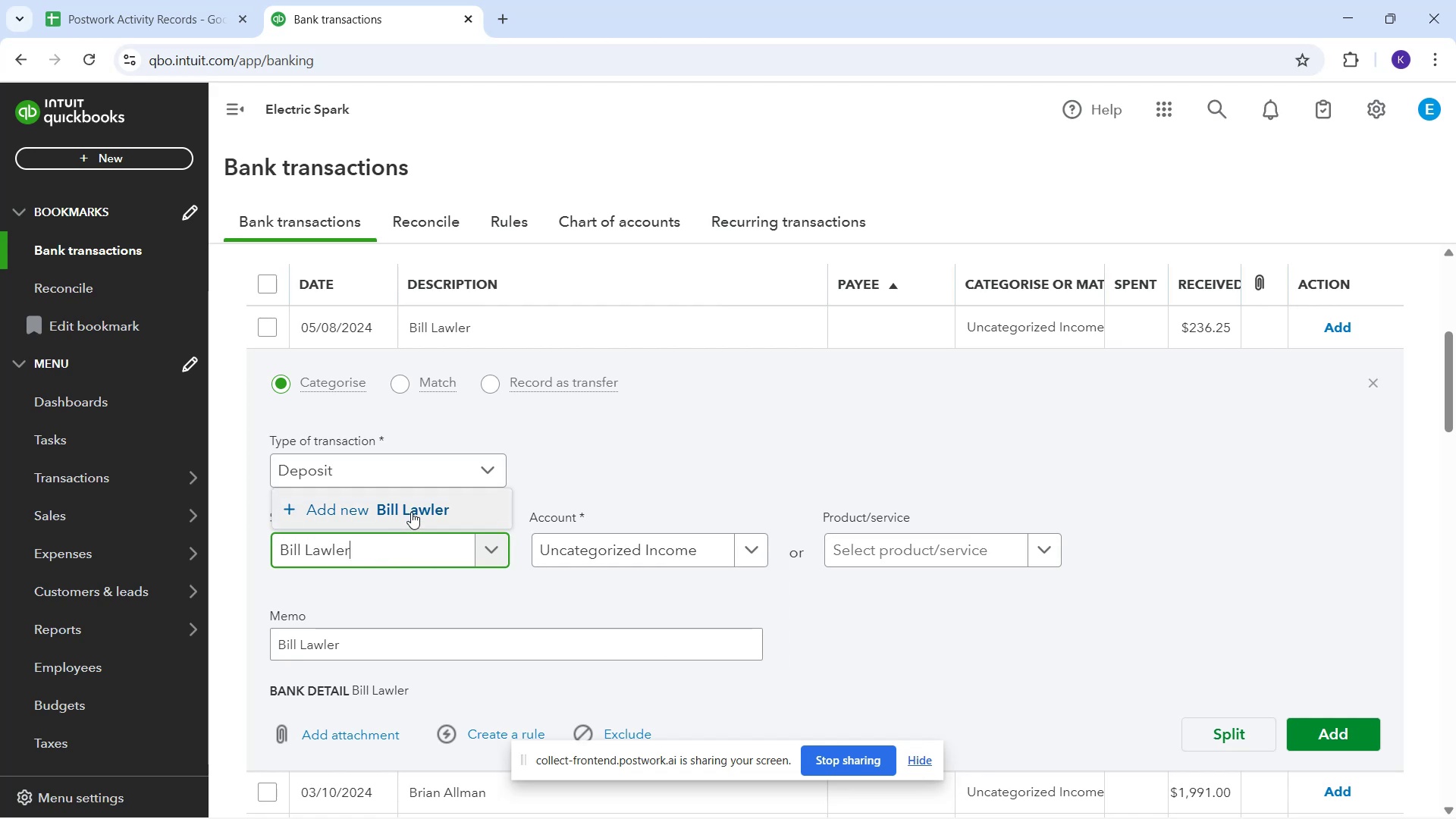 
left_click([411, 510])
 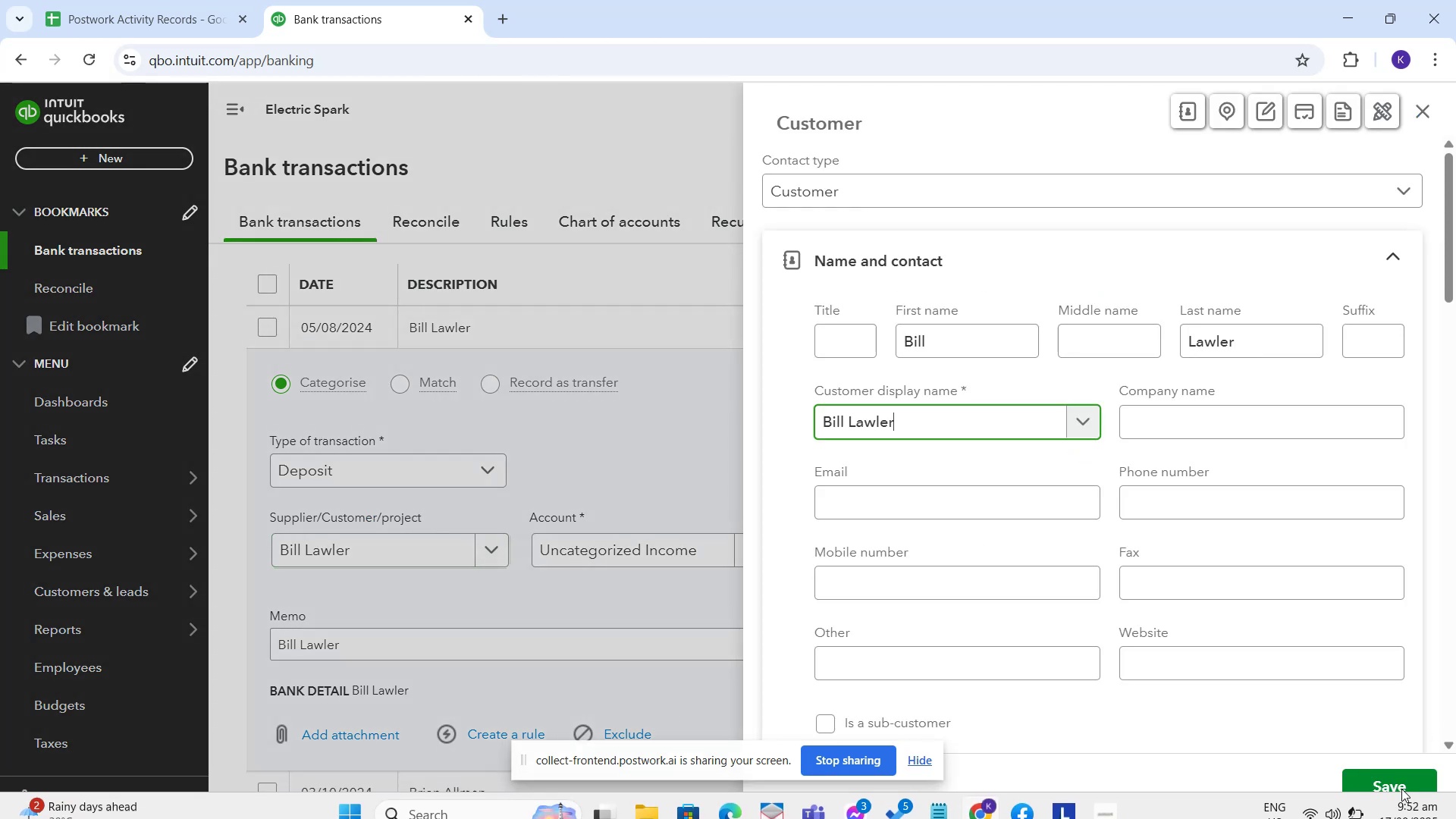 
left_click([1401, 789])
 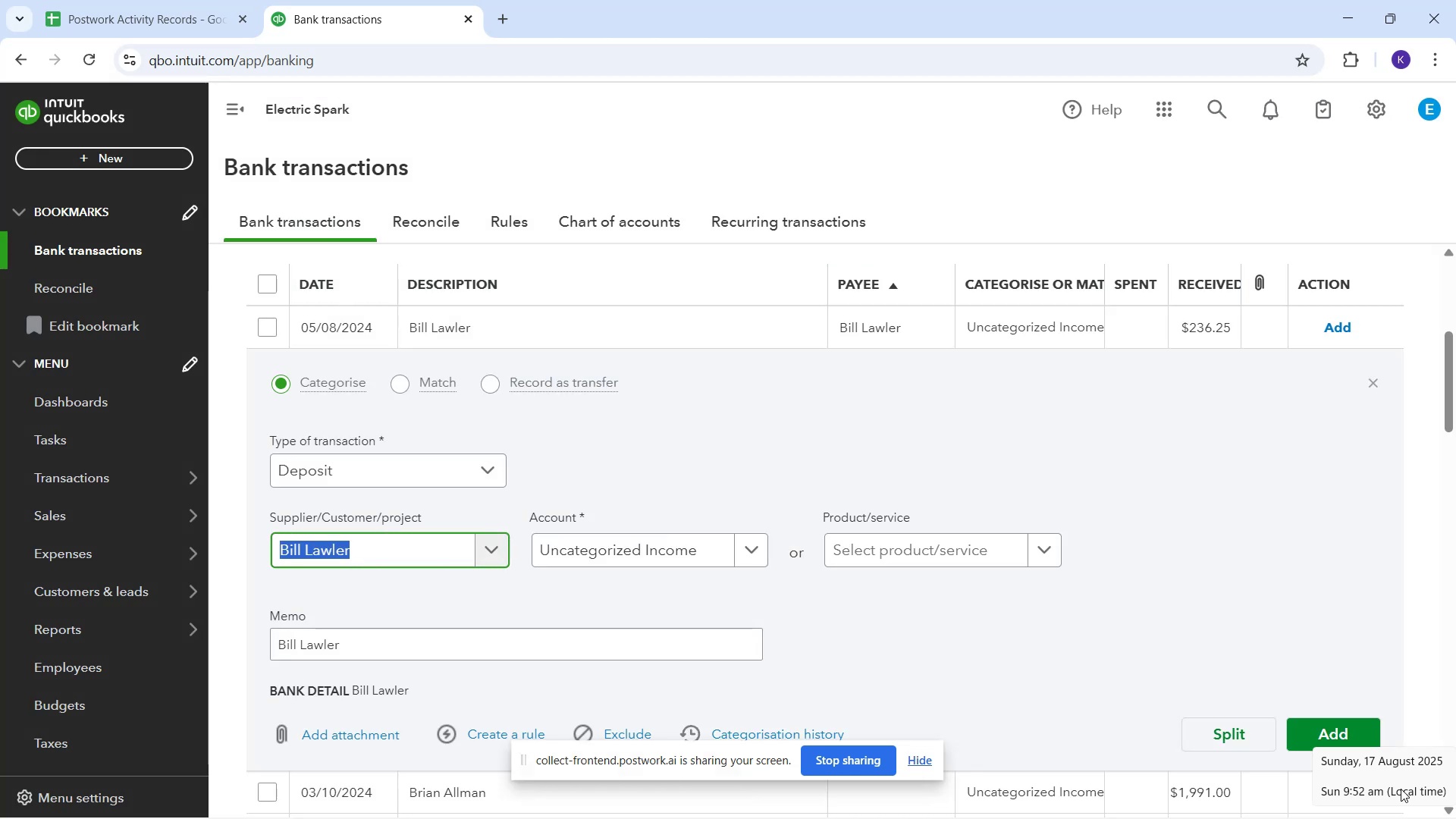 
wait(5.56)
 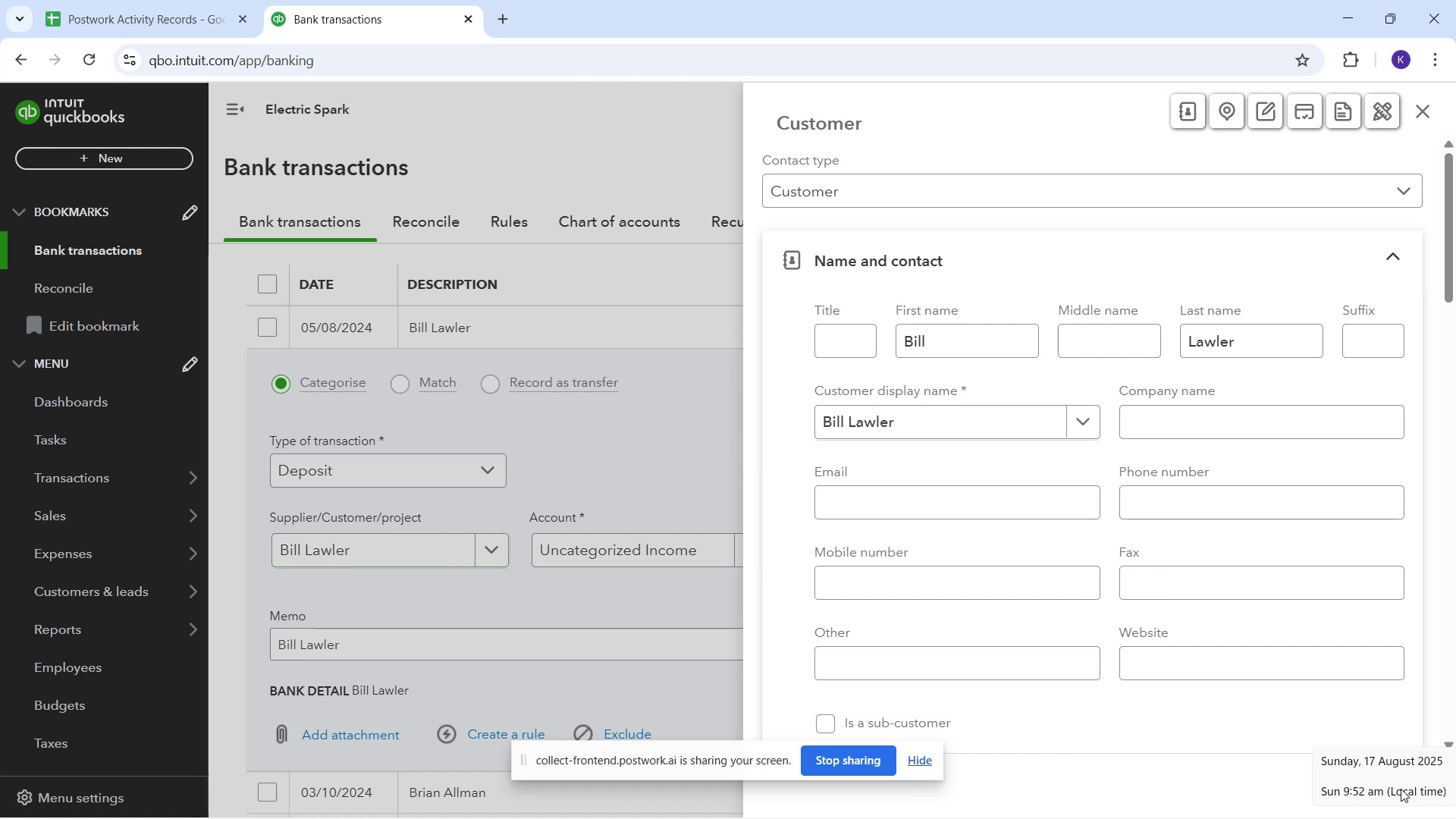 
left_click([681, 548])
 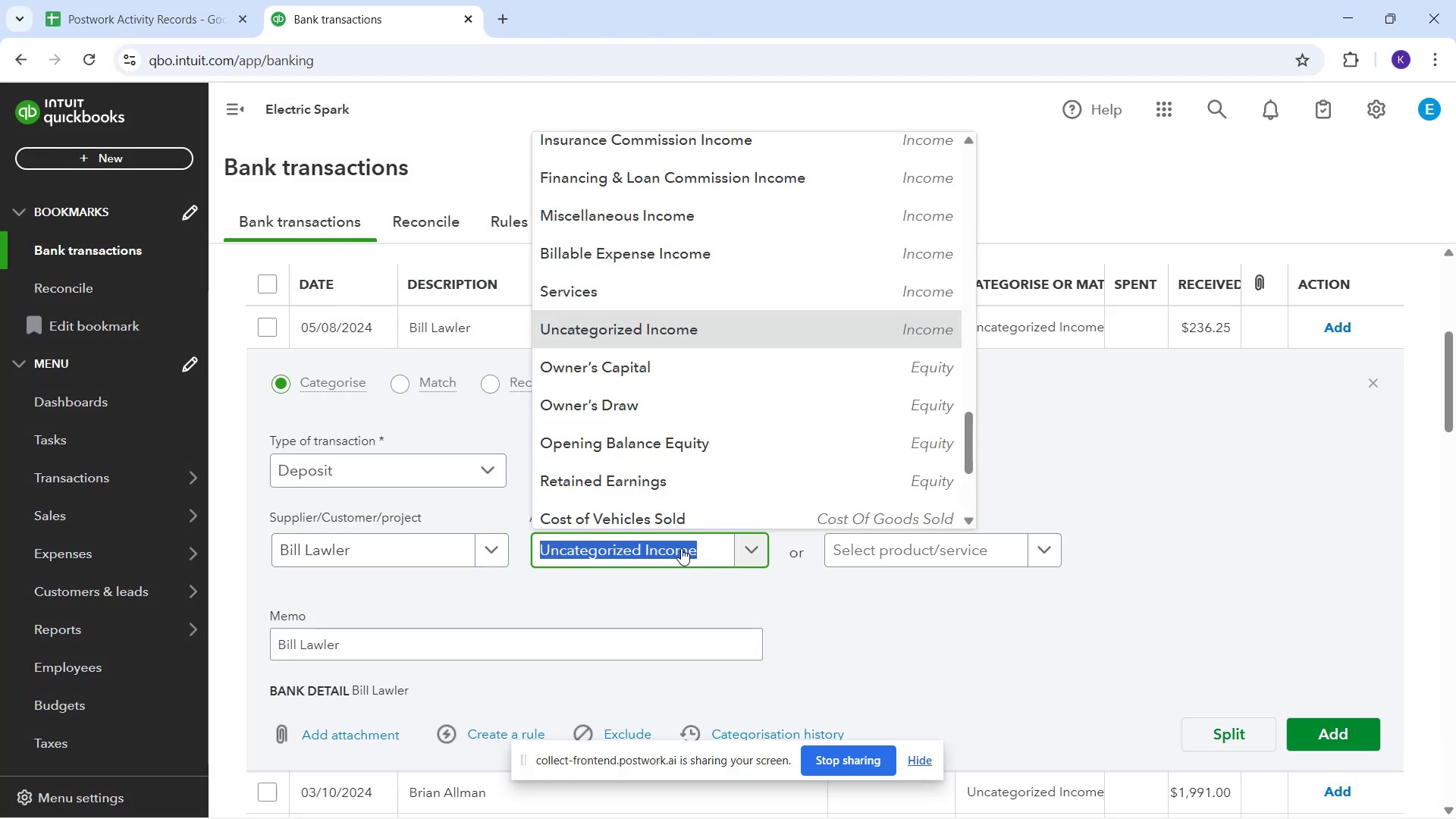 
type(ser)
 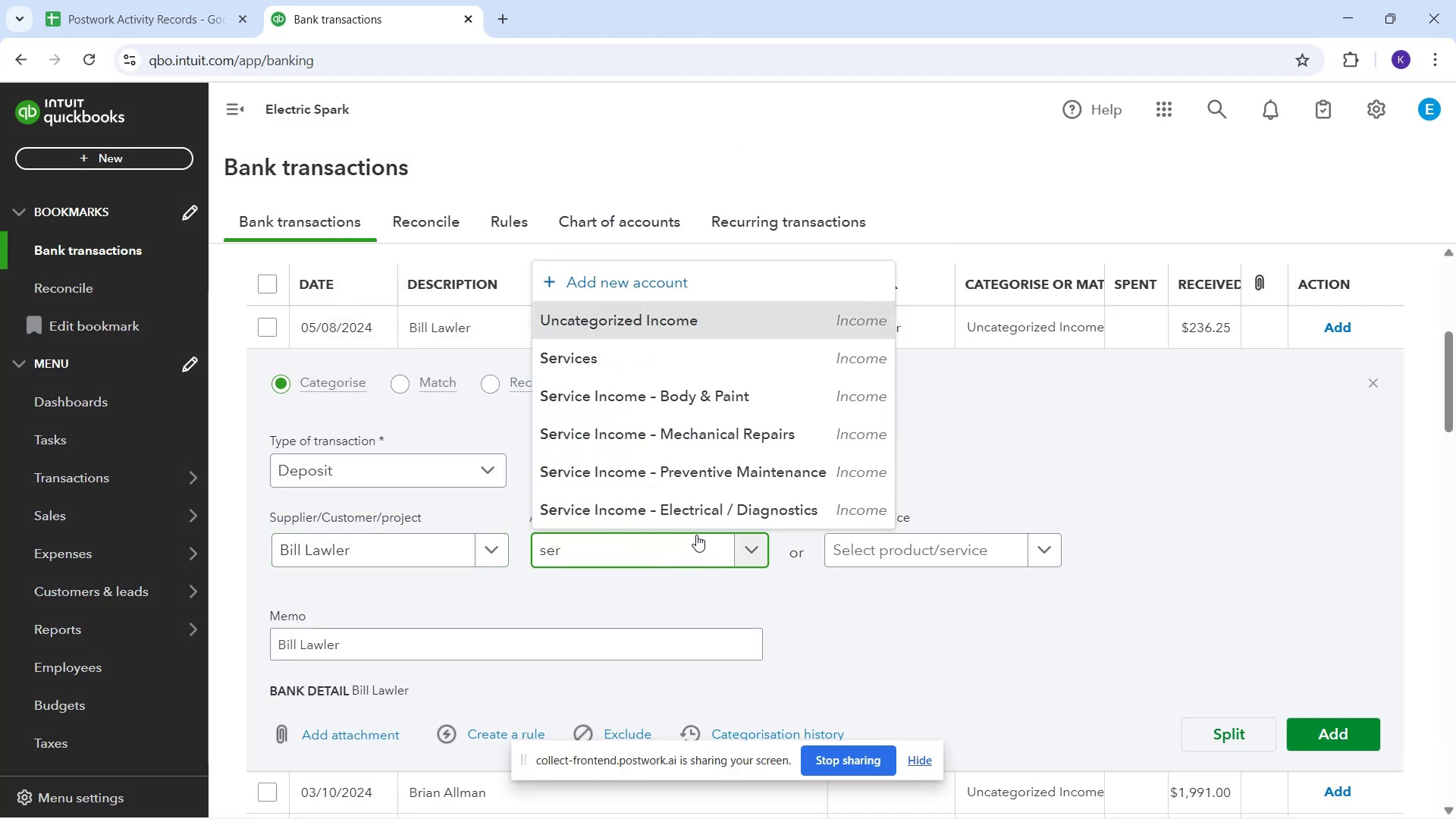 
left_click([723, 504])
 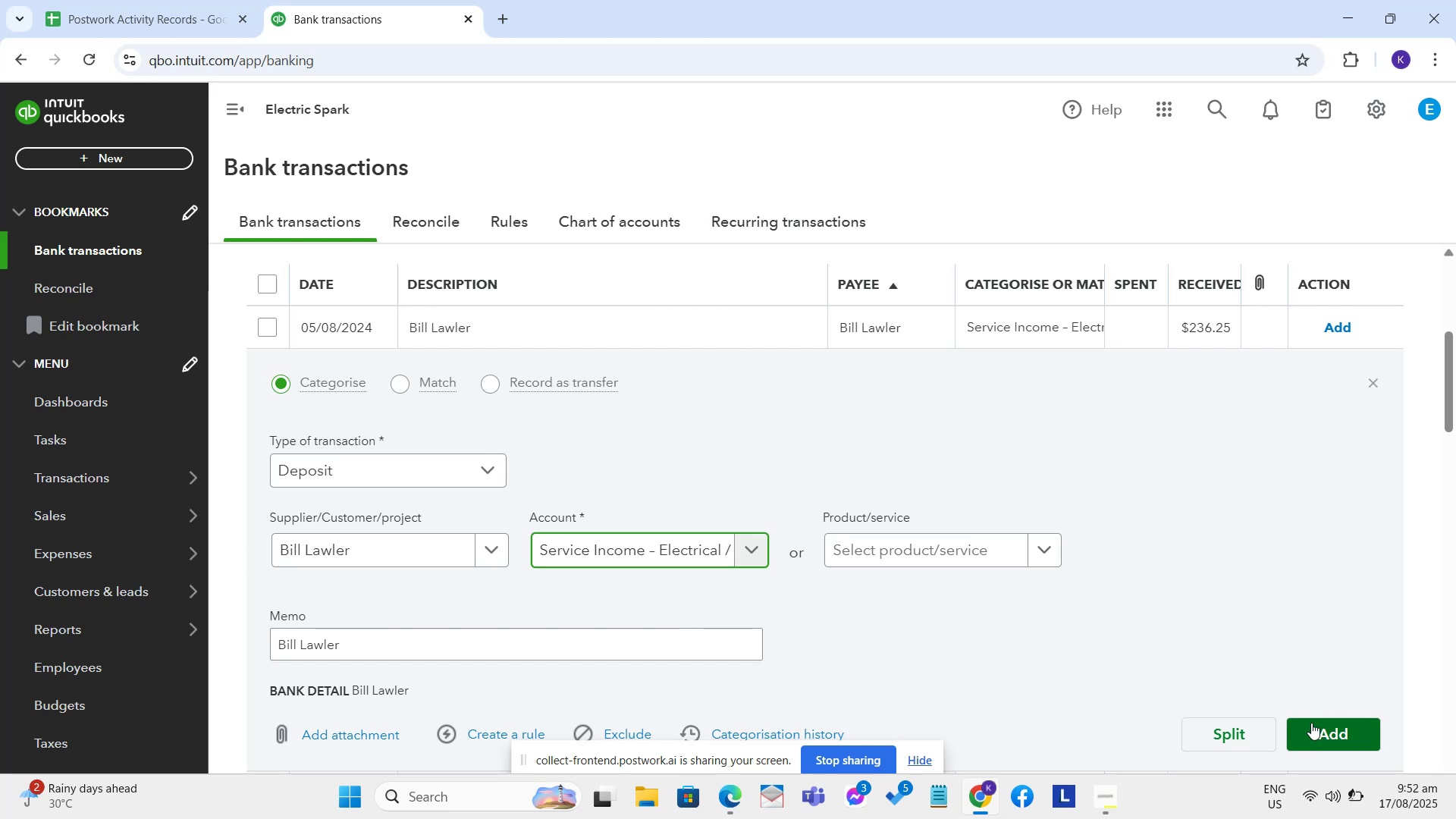 
left_click([1311, 723])
 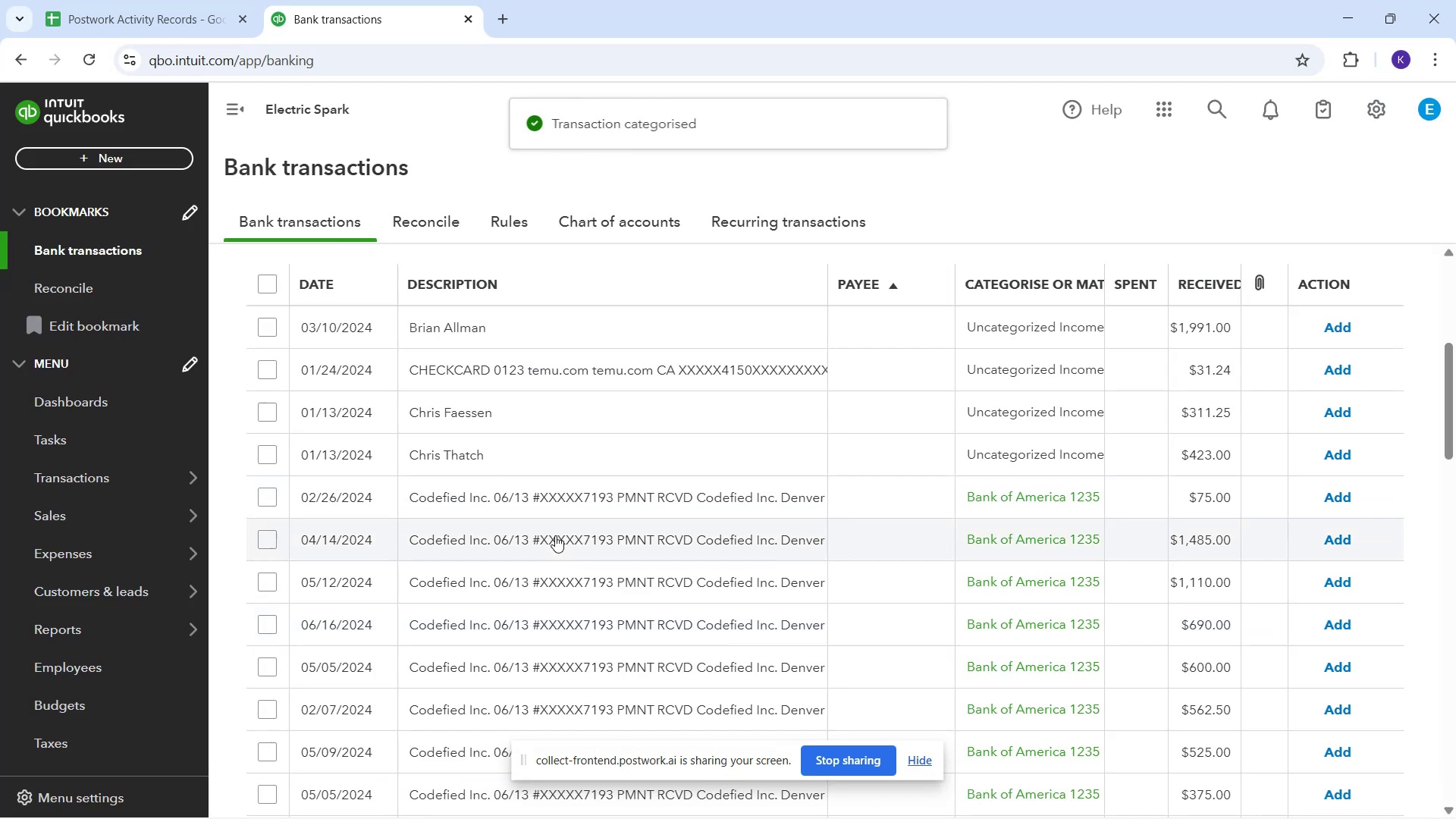 
left_click([588, 337])
 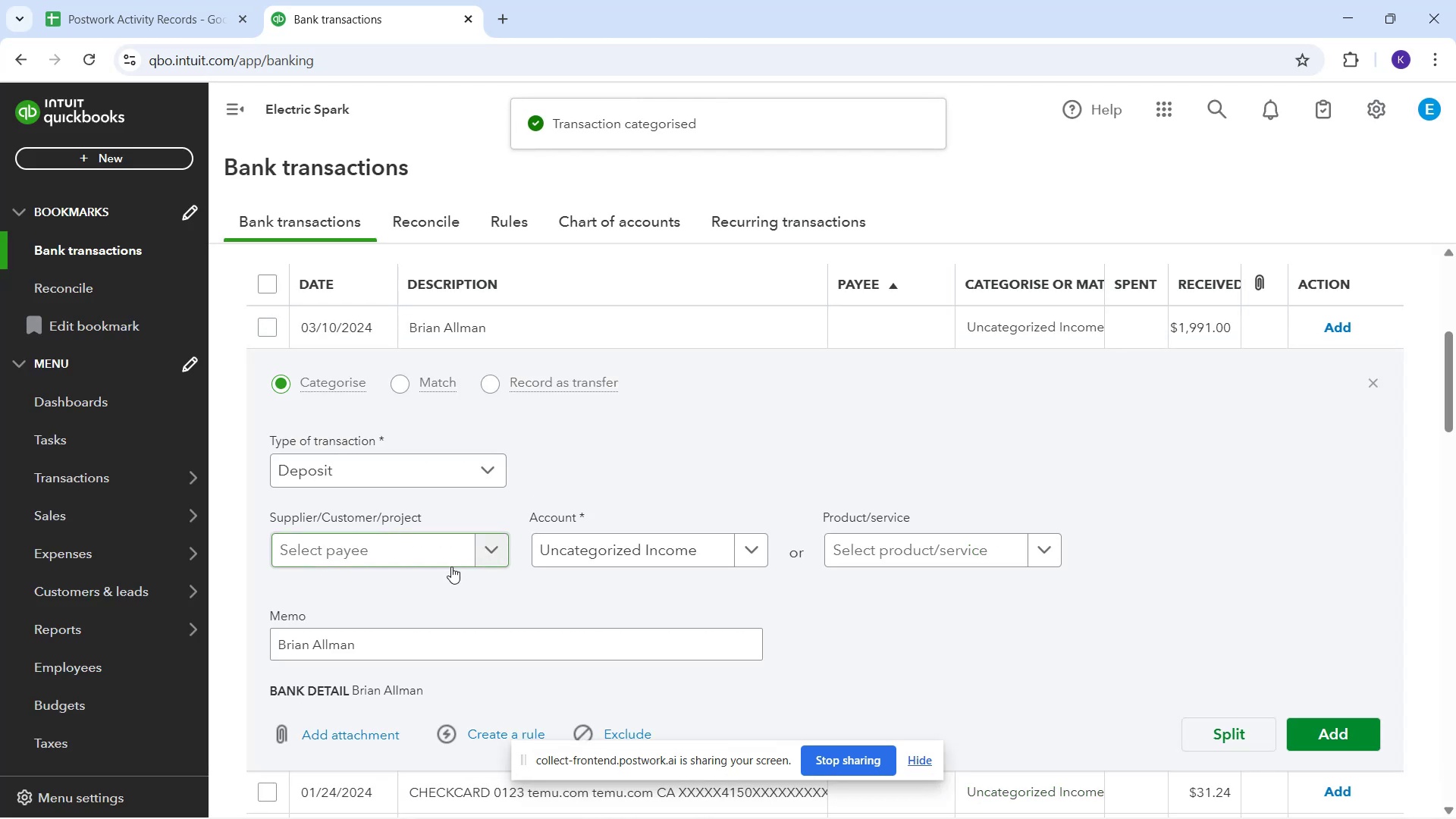 
left_click([451, 566])
 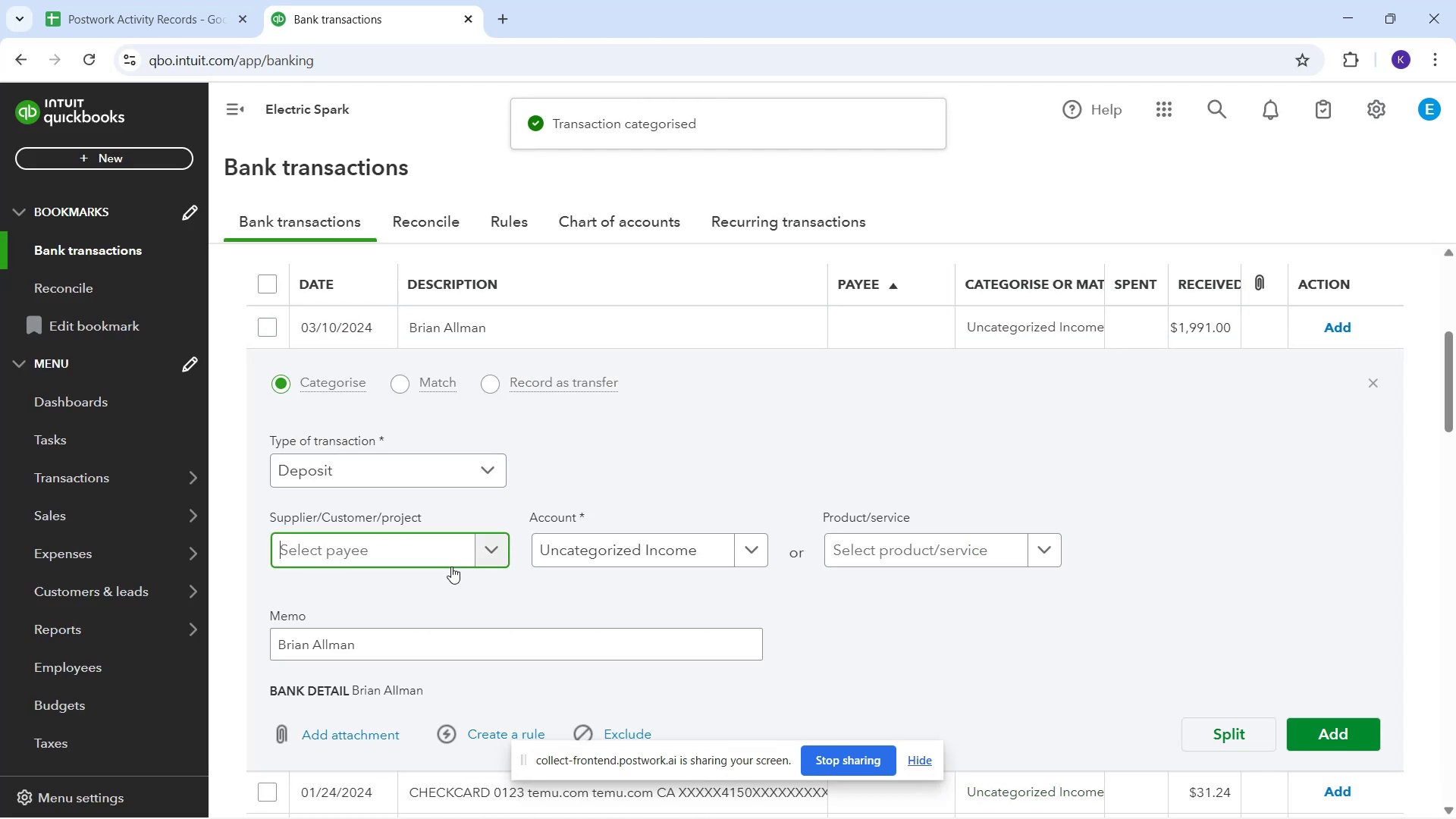 
type(Brian Allman)
 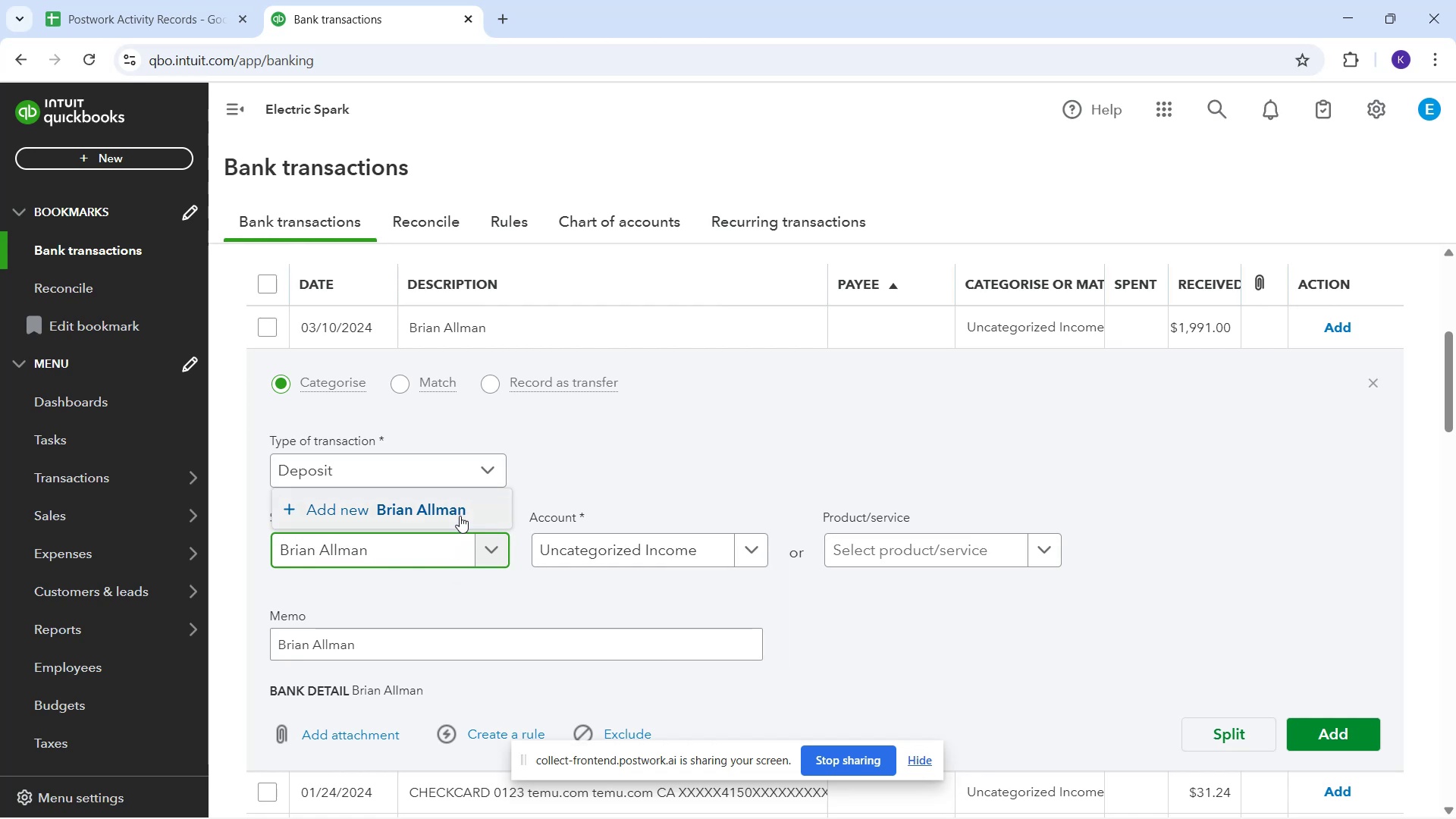 
left_click([460, 516])
 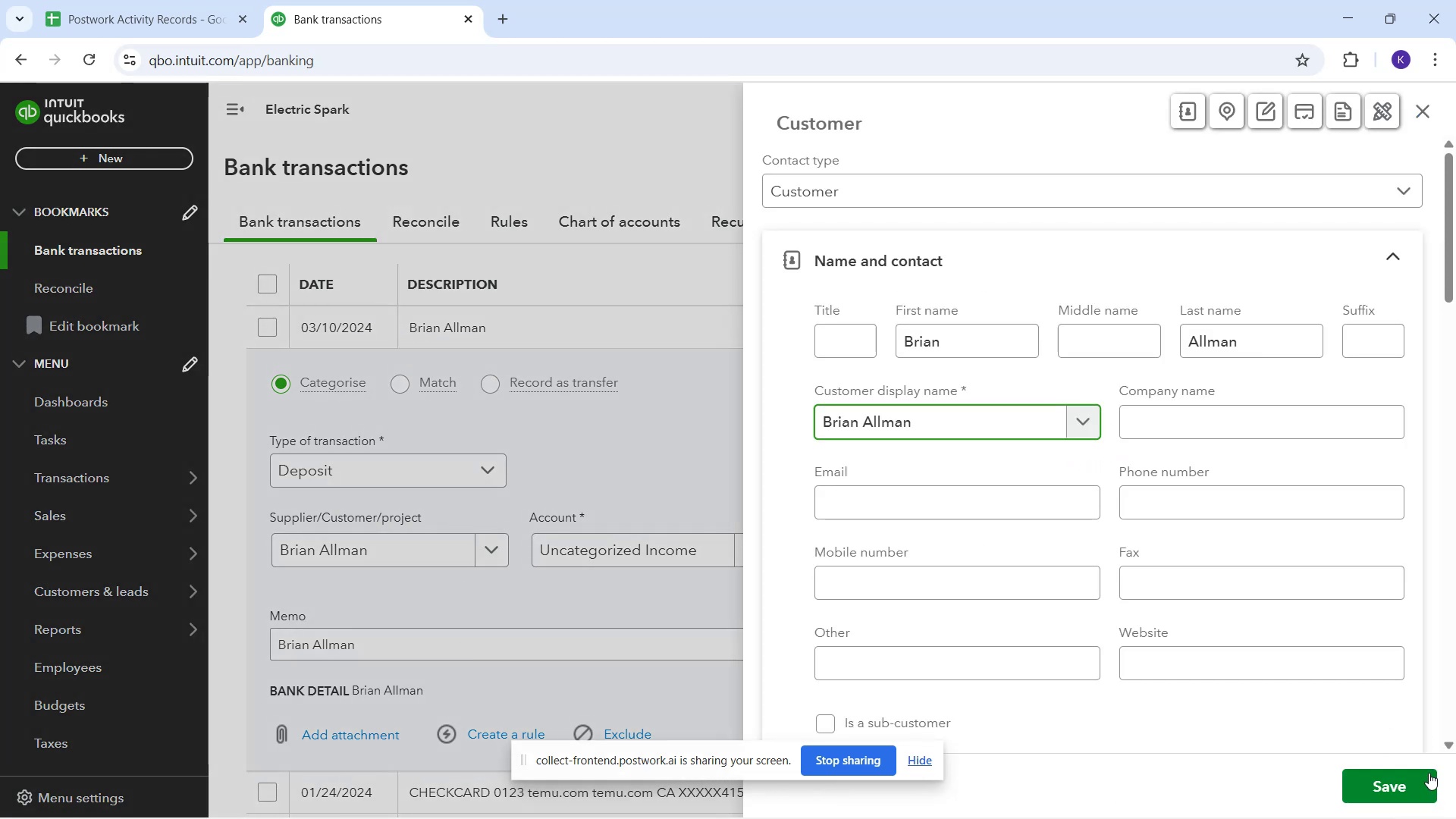 
left_click([1386, 788])
 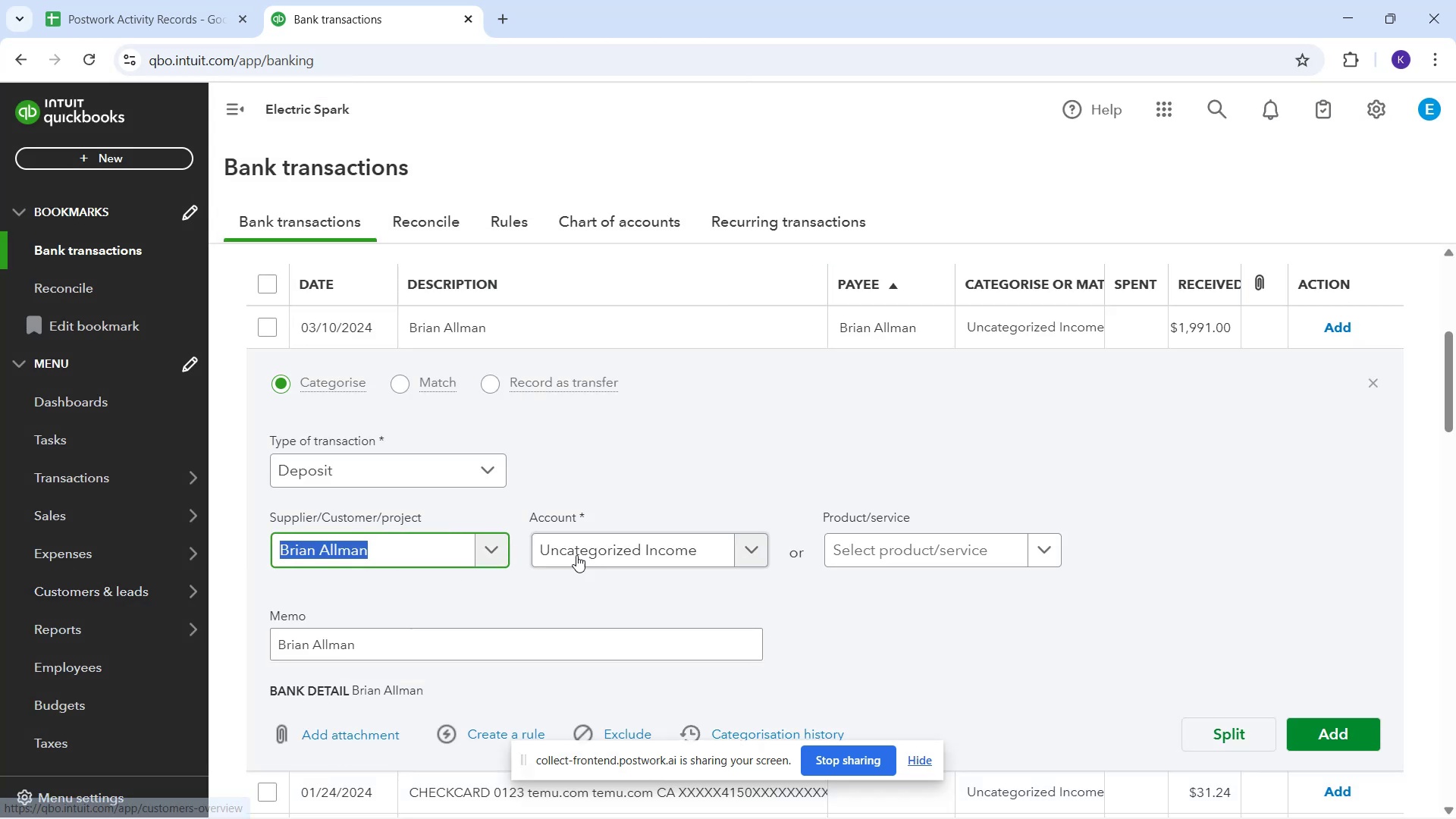 
left_click([709, 540])
 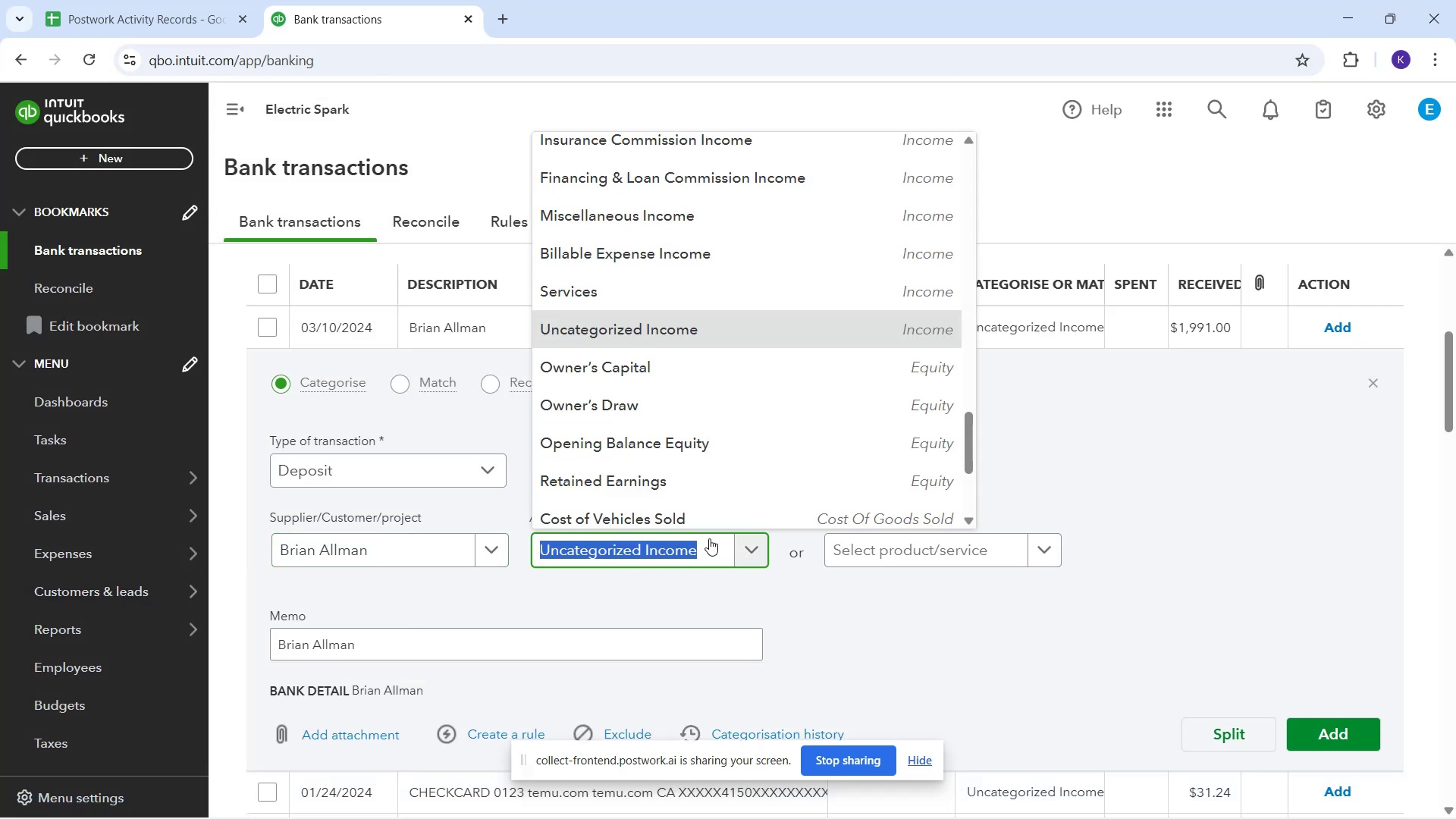 
type(ser)
 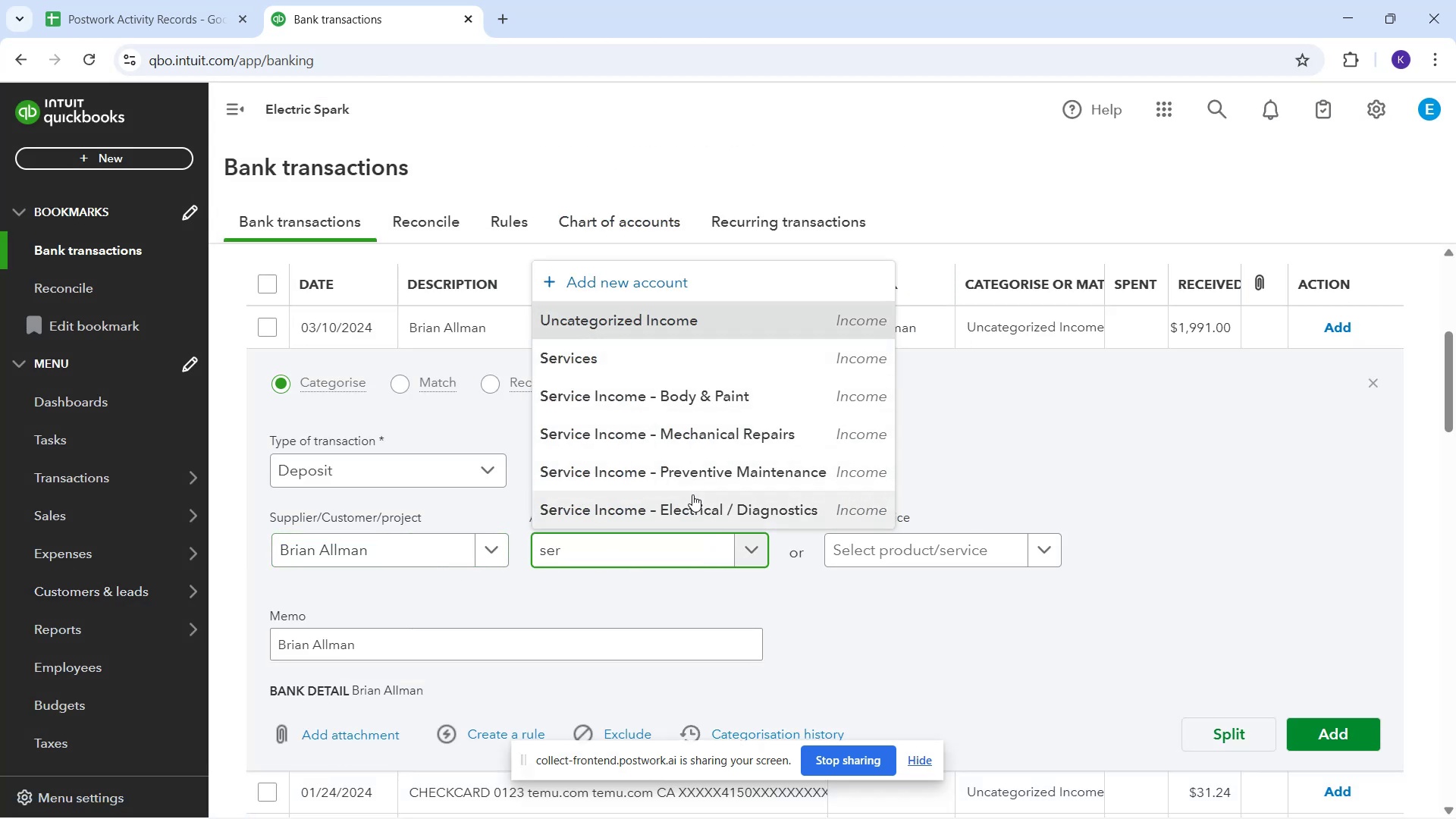 
left_click([692, 505])
 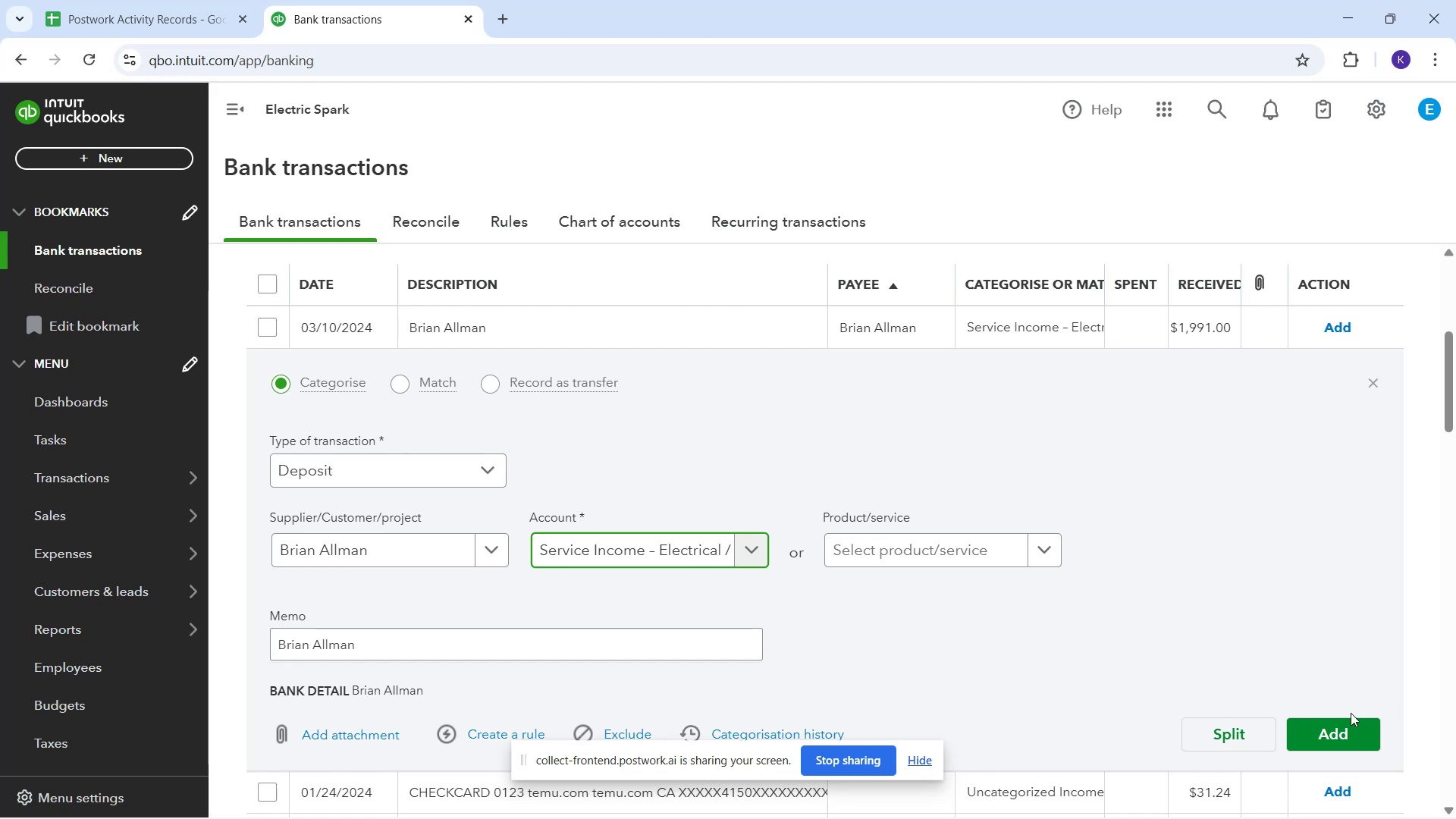 
left_click([1325, 730])
 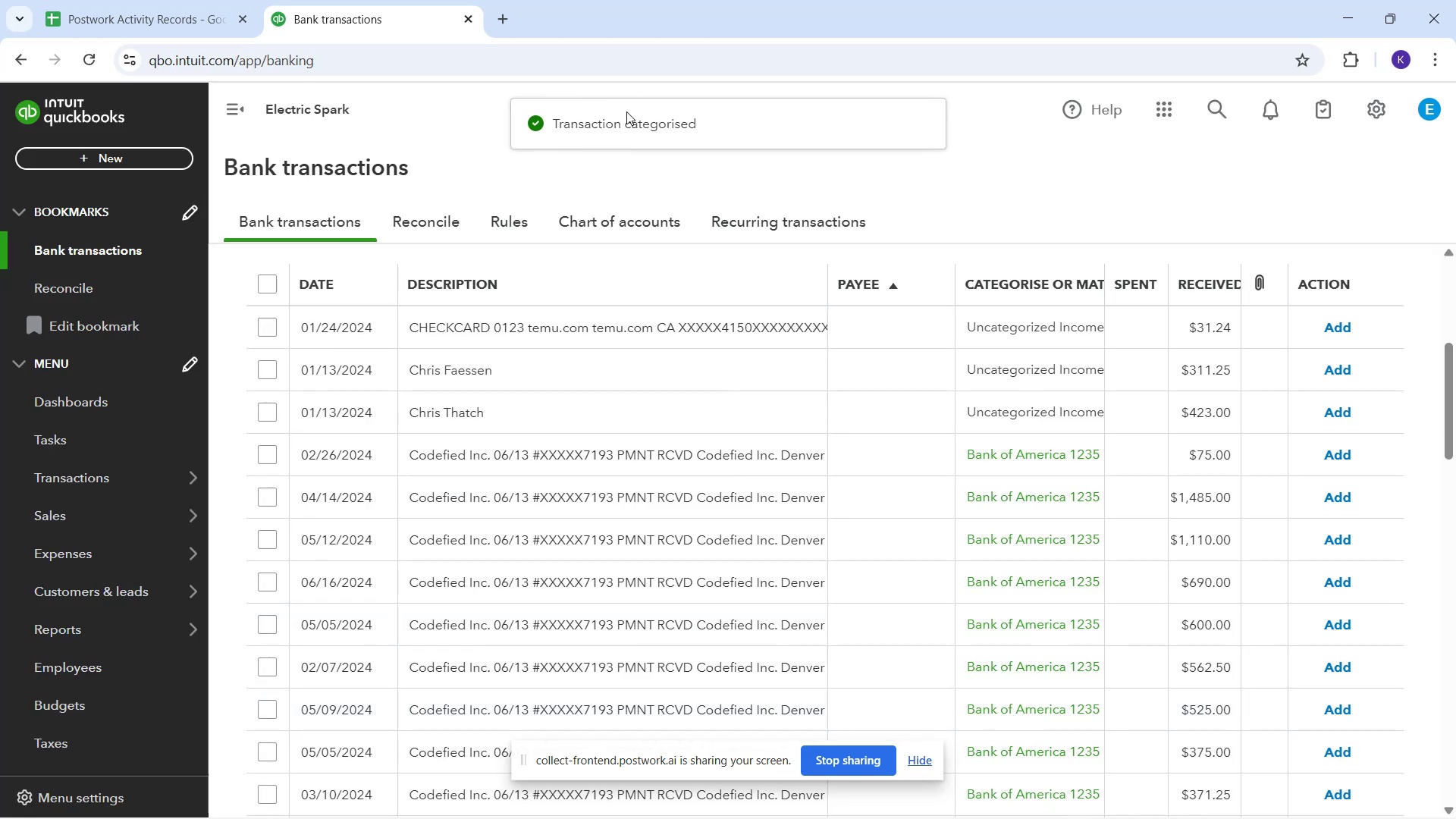 
left_click([726, 376])
 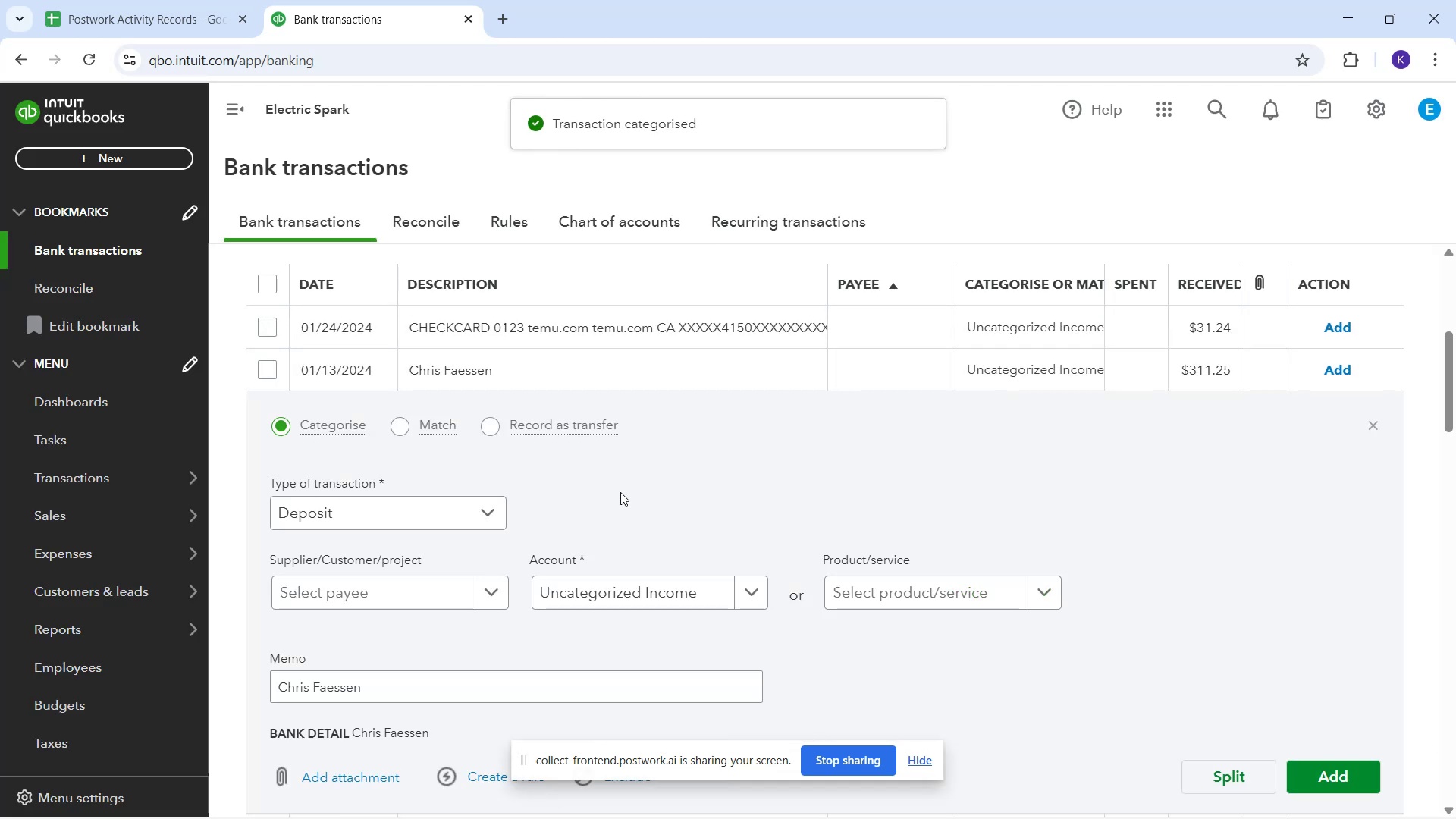 
key(CapsLock)
 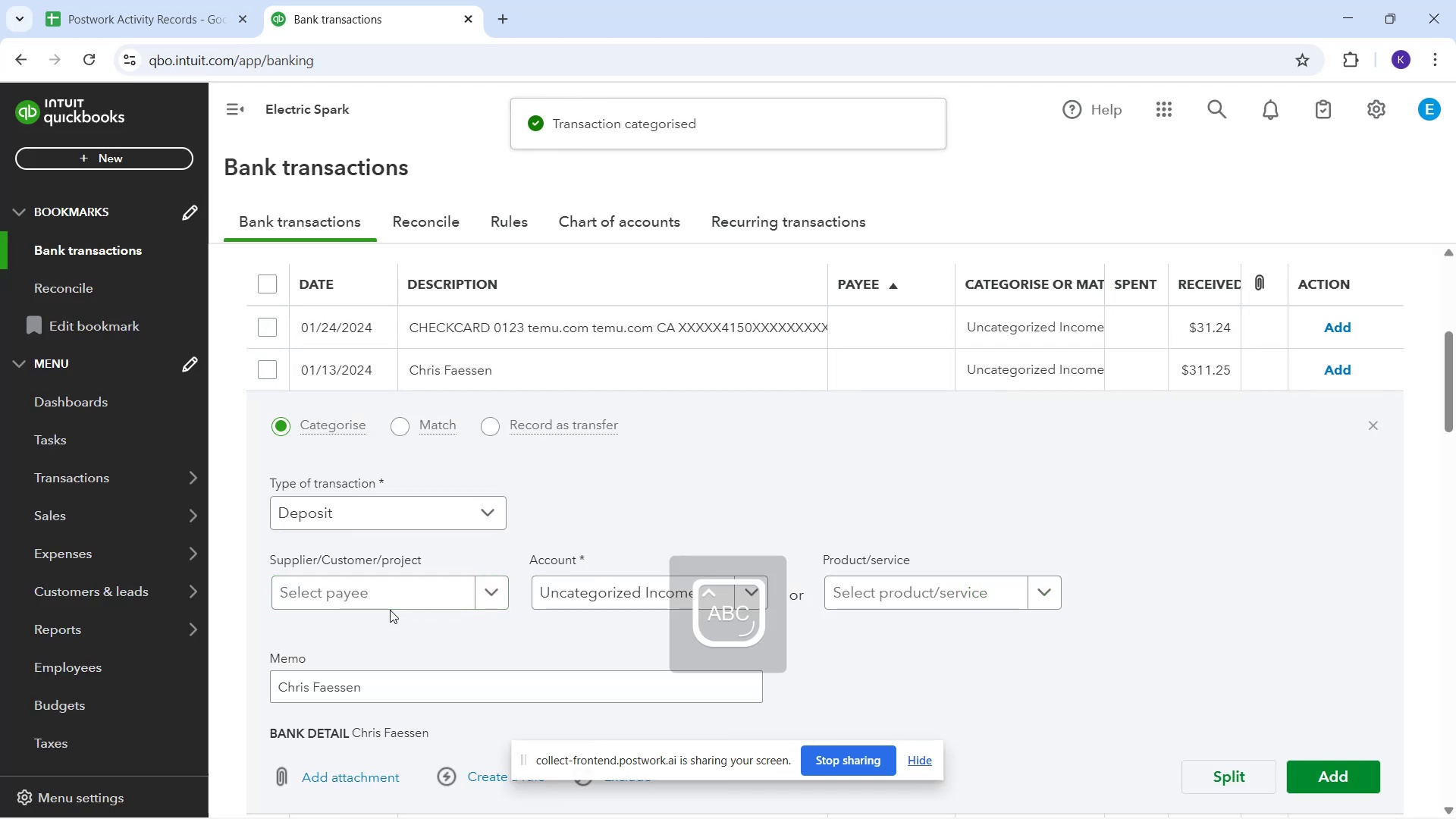 
left_click([409, 587])
 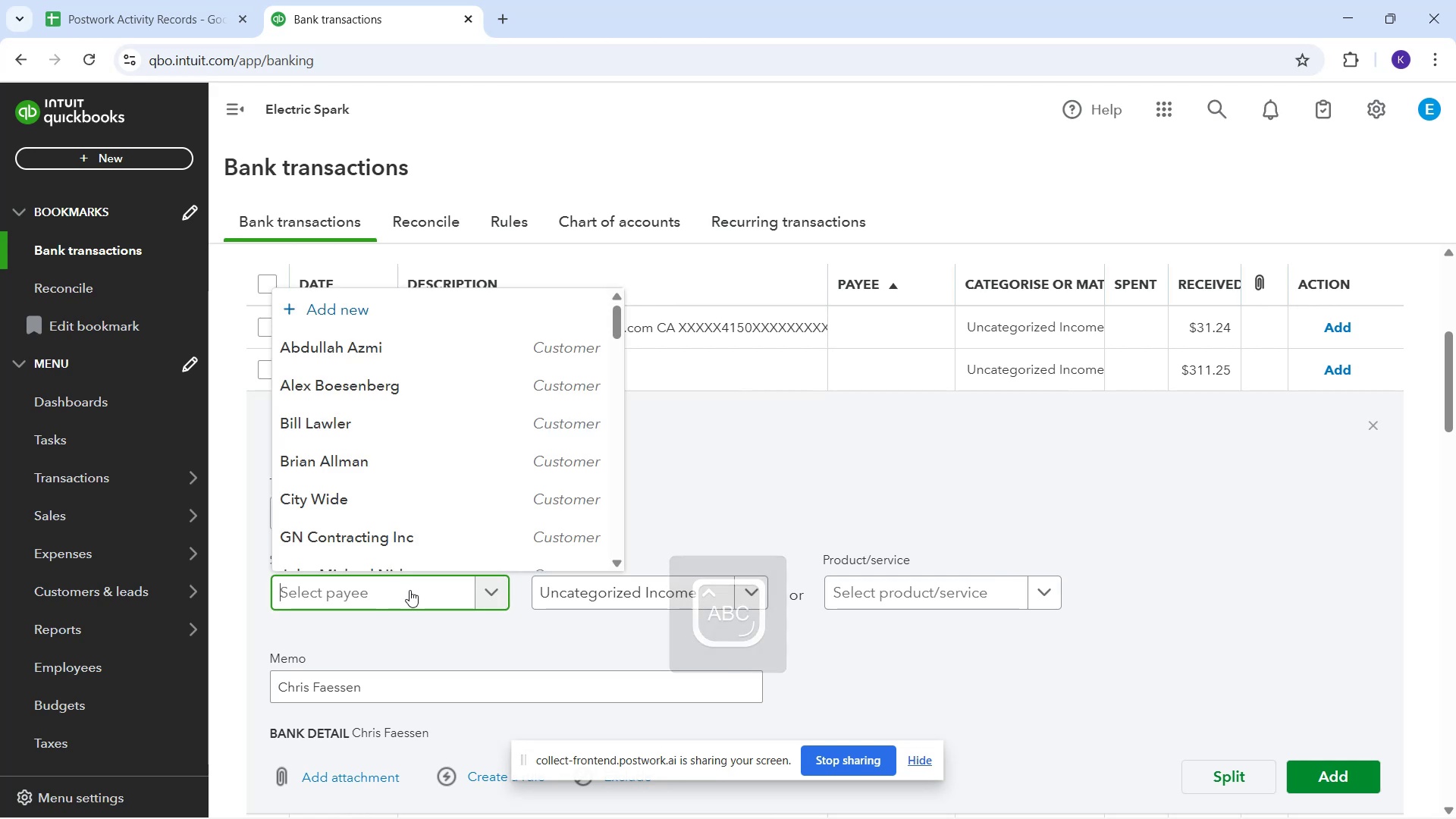 
type(Chris Faessen)
 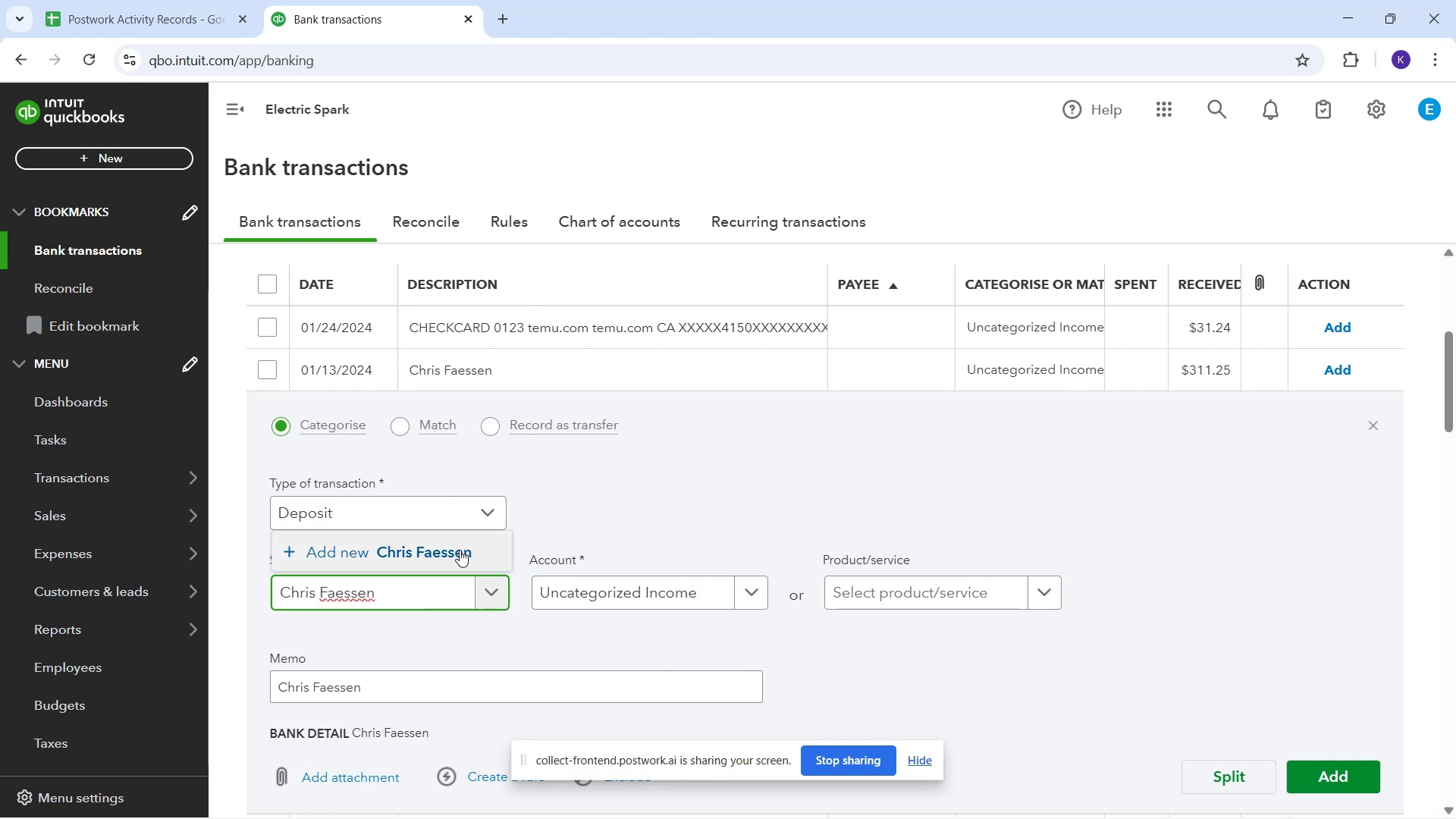 
wait(5.3)
 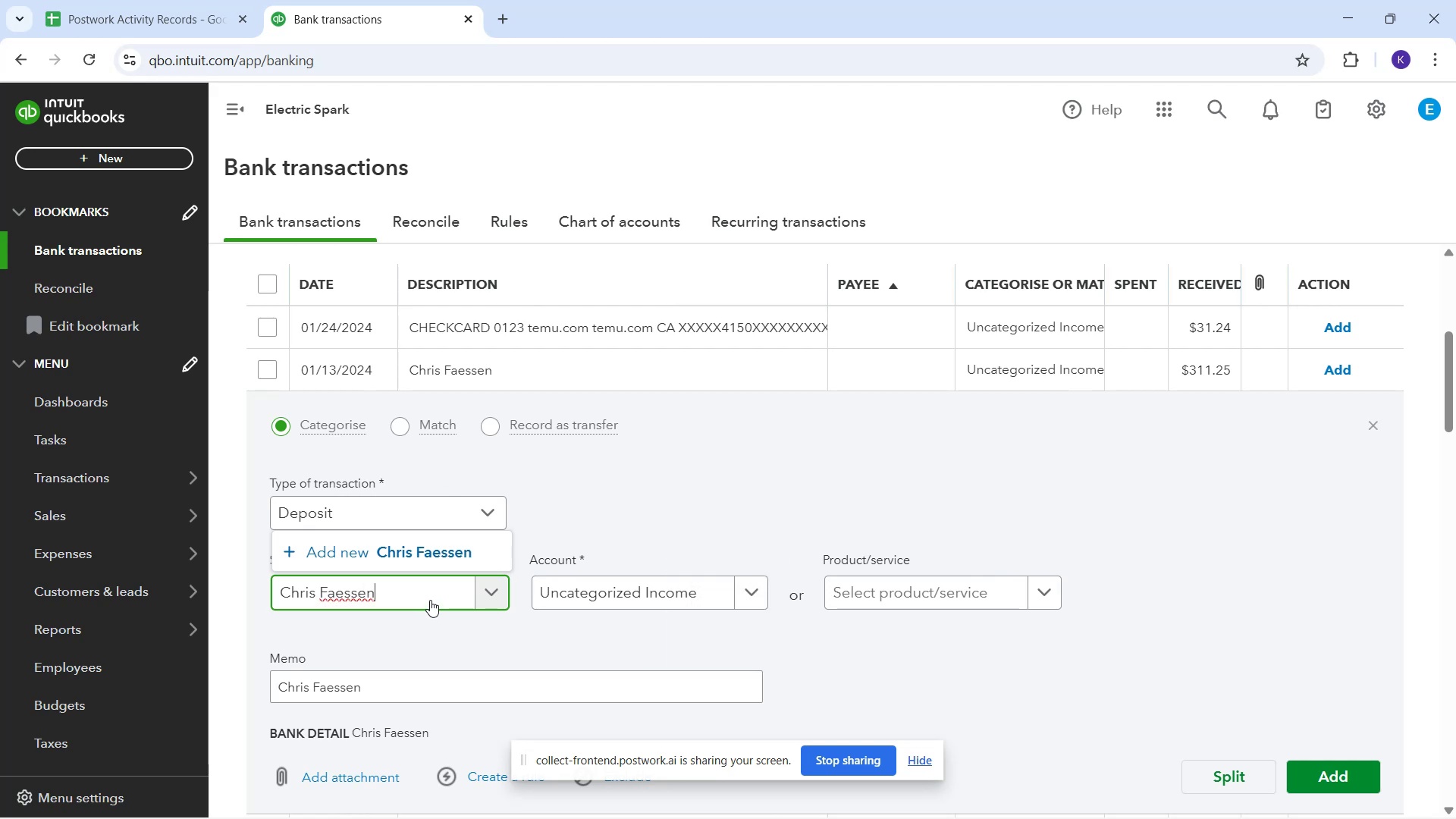 
left_click([460, 550])
 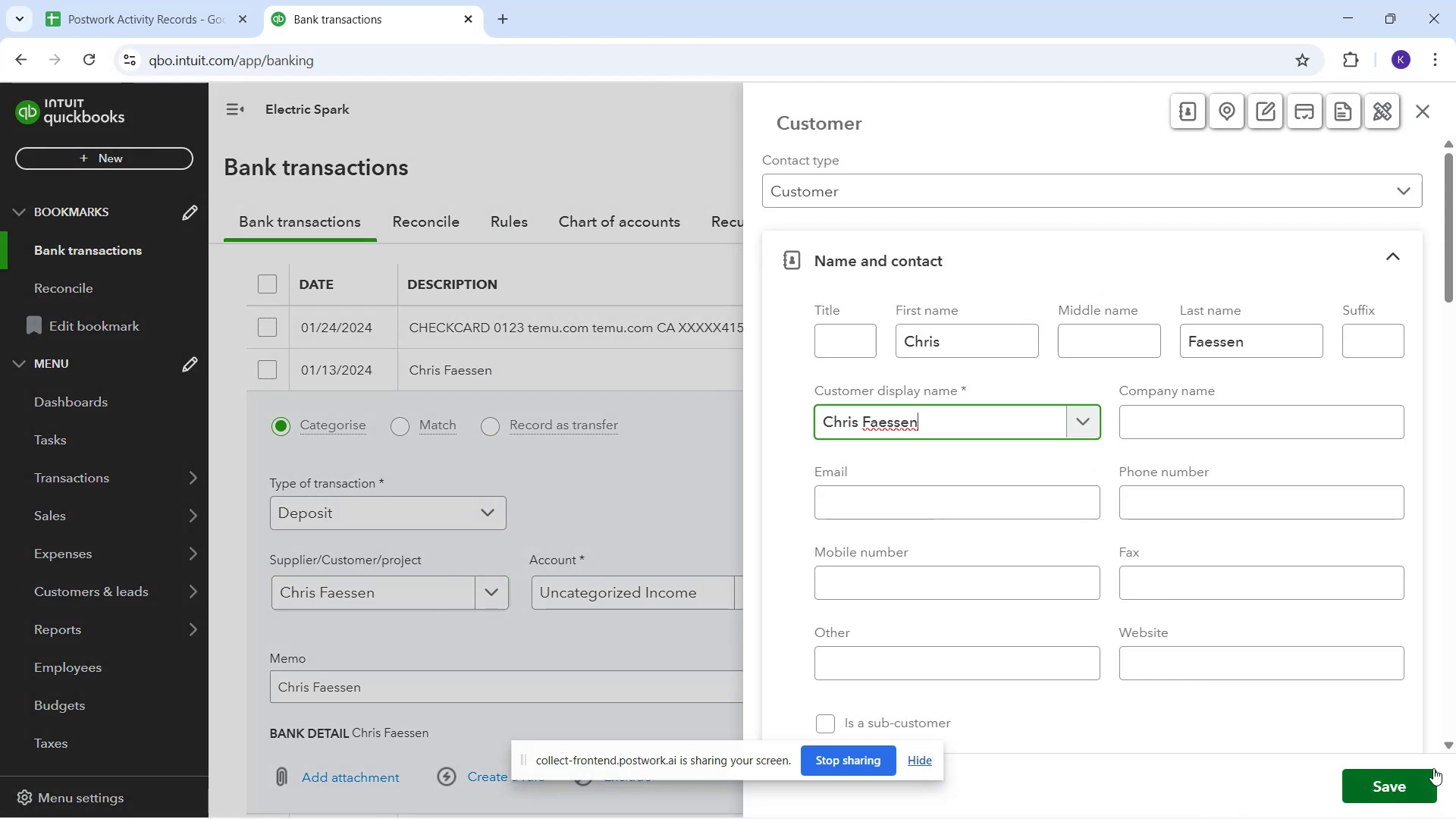 
left_click([1406, 786])
 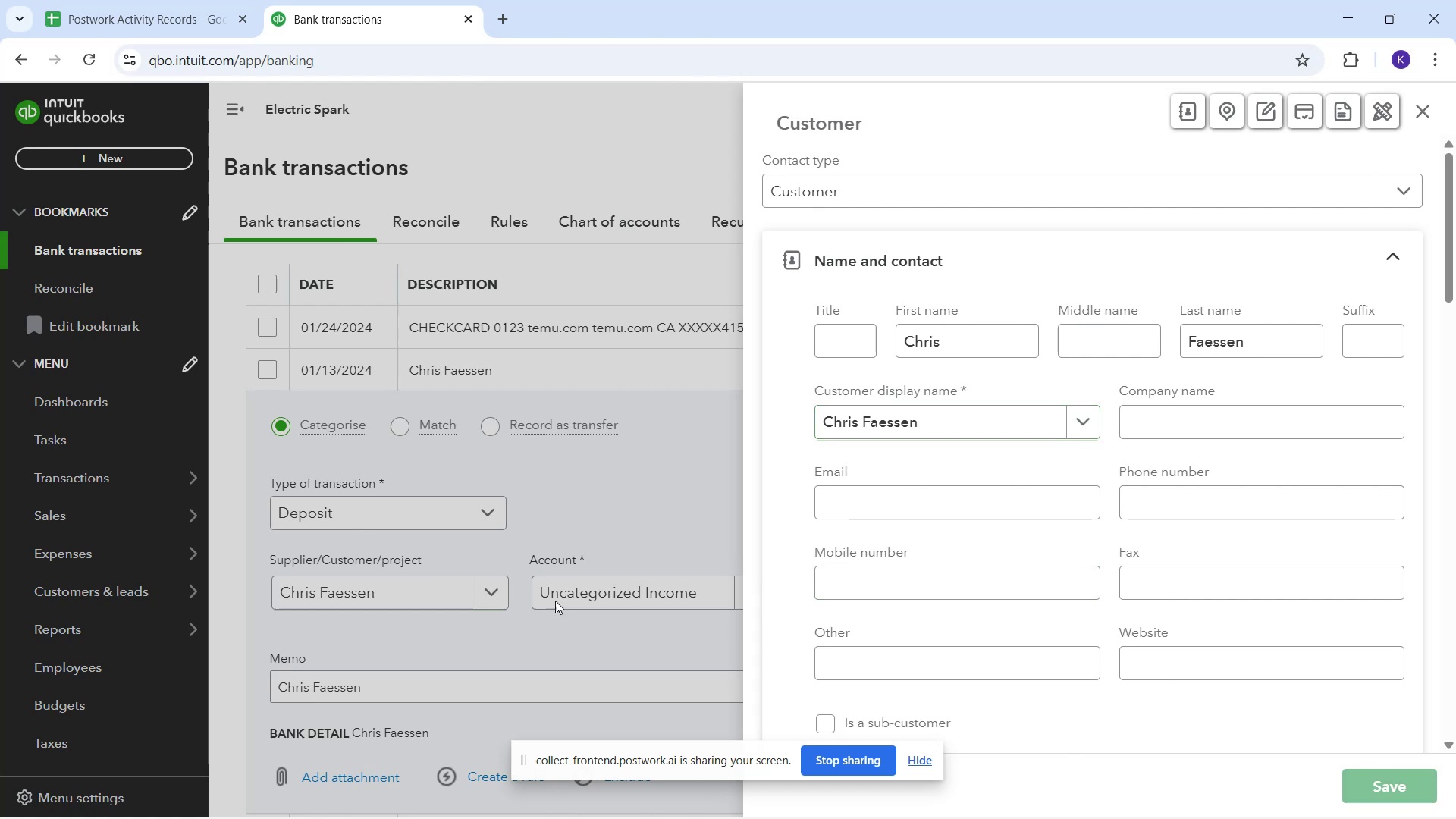 
mouse_move([465, 706])
 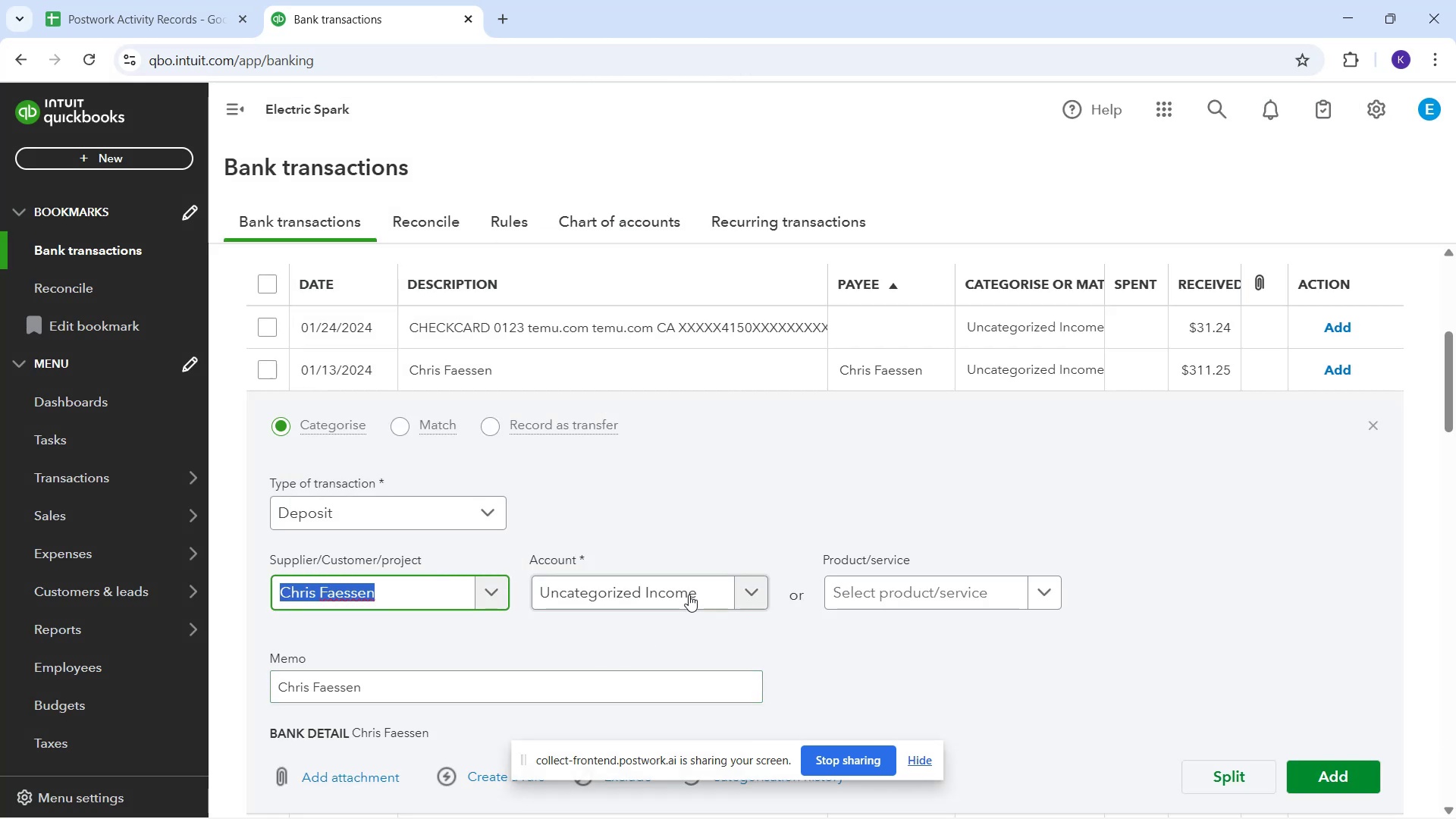 
left_click([689, 595])
 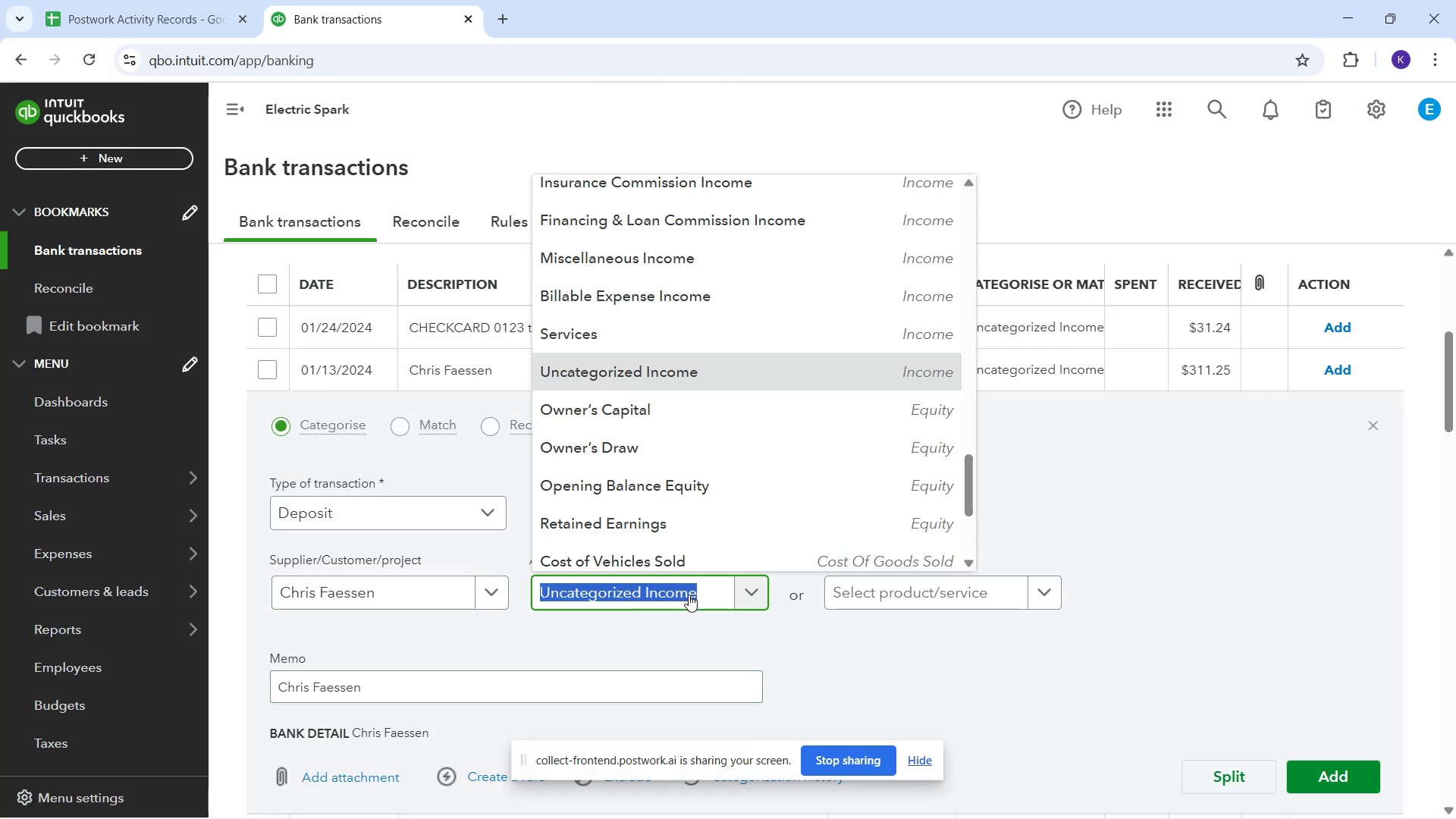 
type(ser)
 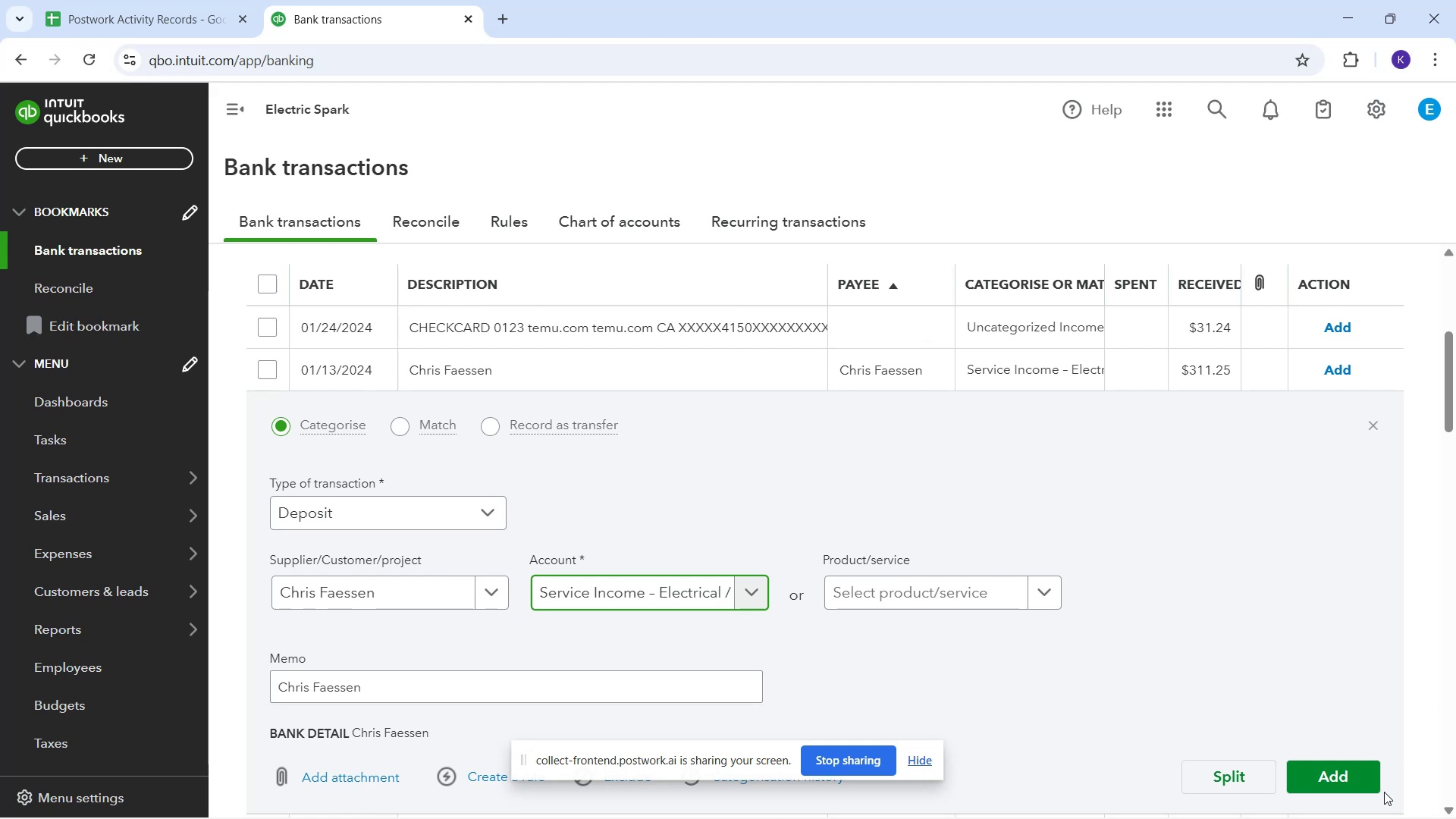 
wait(5.59)
 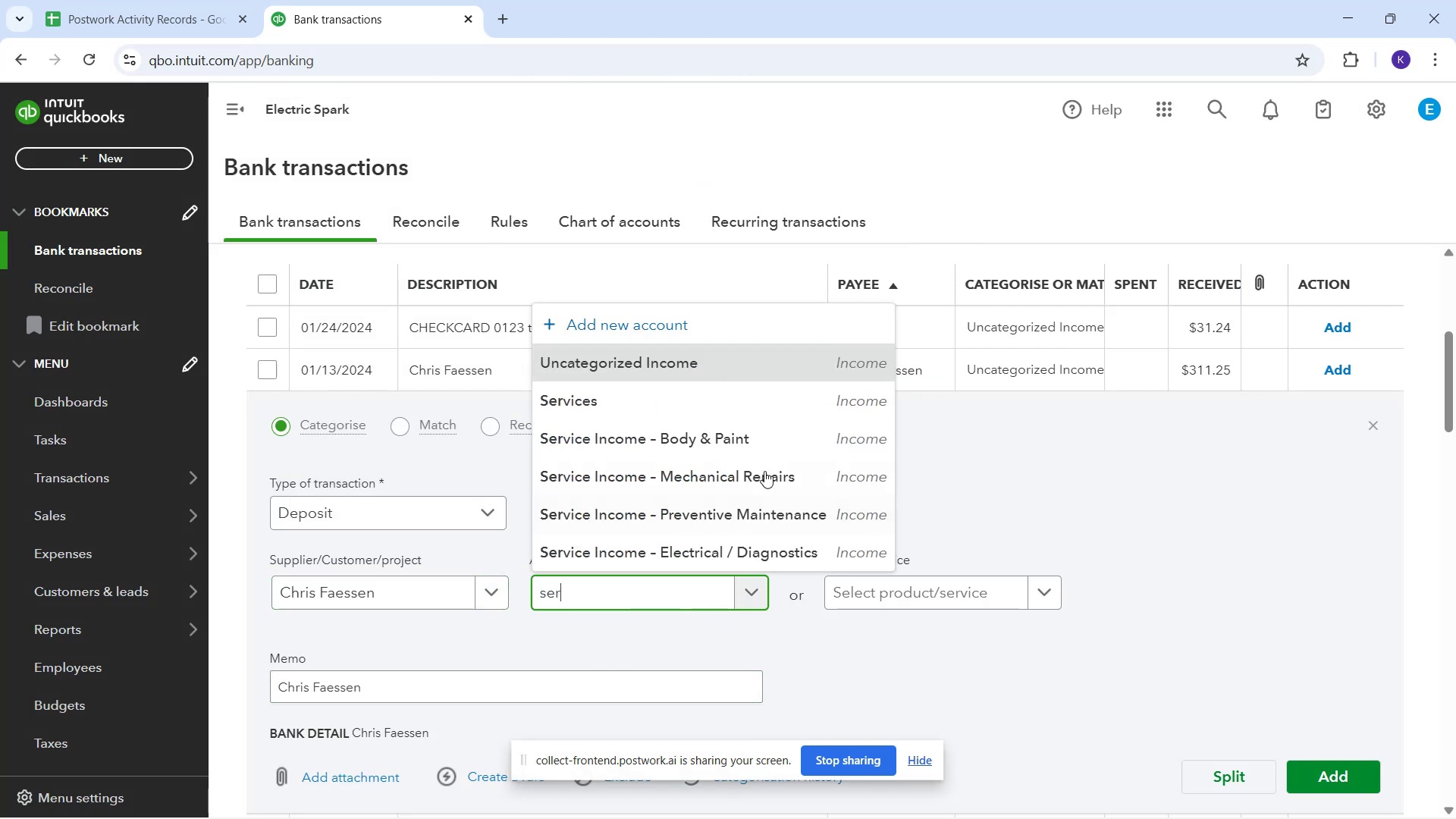 
left_click_drag(start_coordinate=[1332, 765], to_coordinate=[1335, 765])
 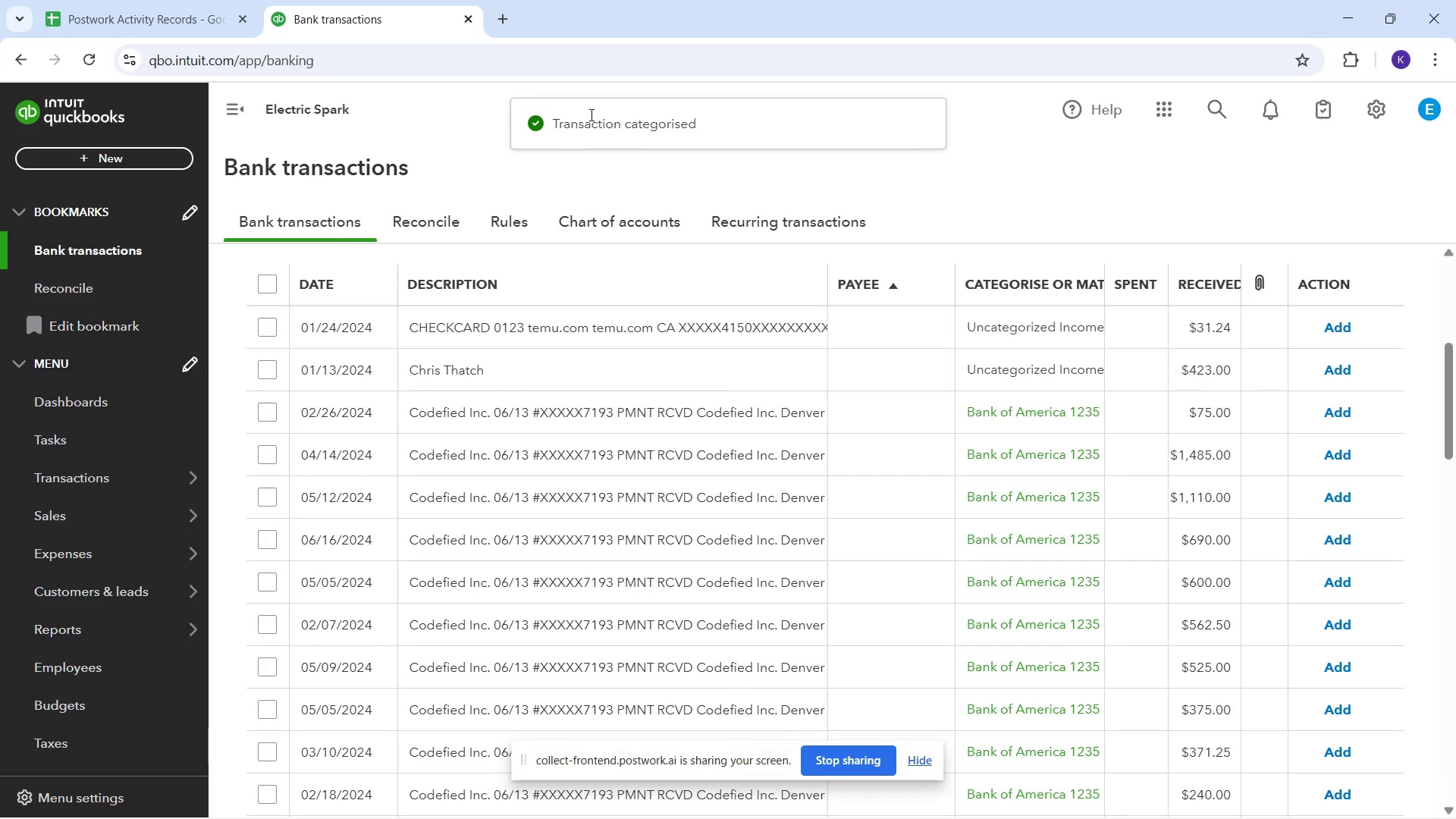 
wait(9.52)
 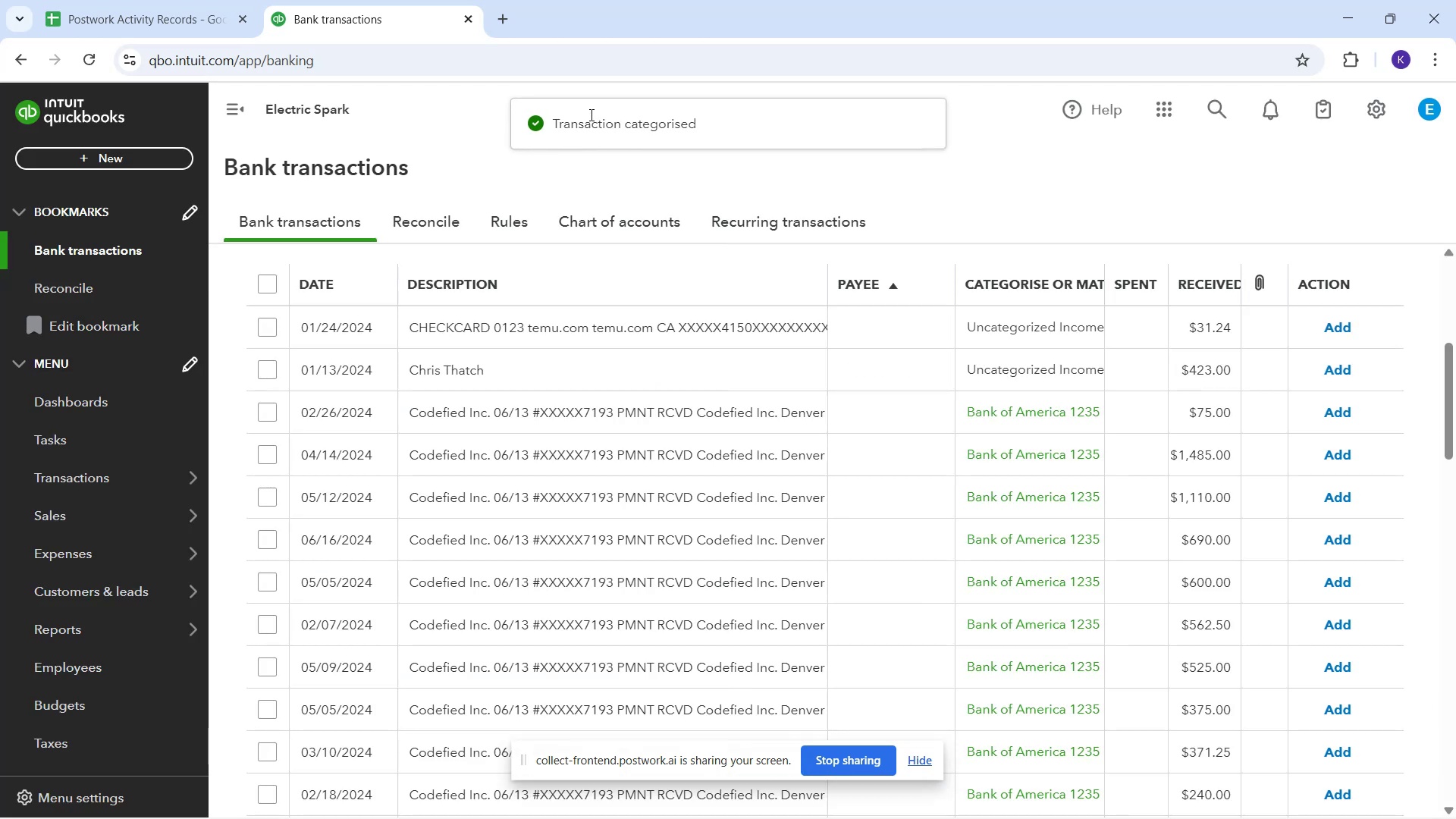 
left_click([563, 365])
 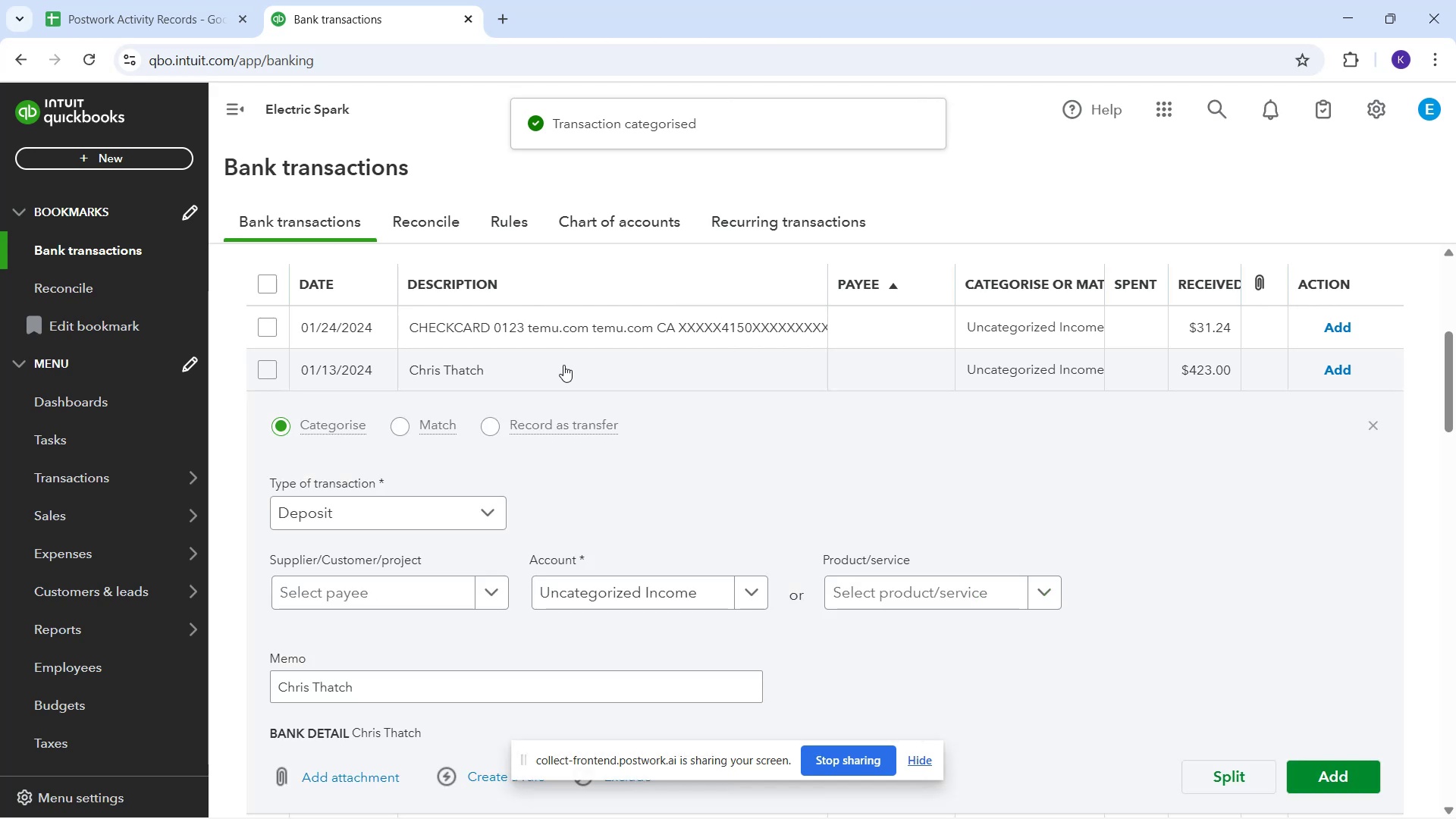 
type(Cc)
key(Backspace)
type(Chris)
 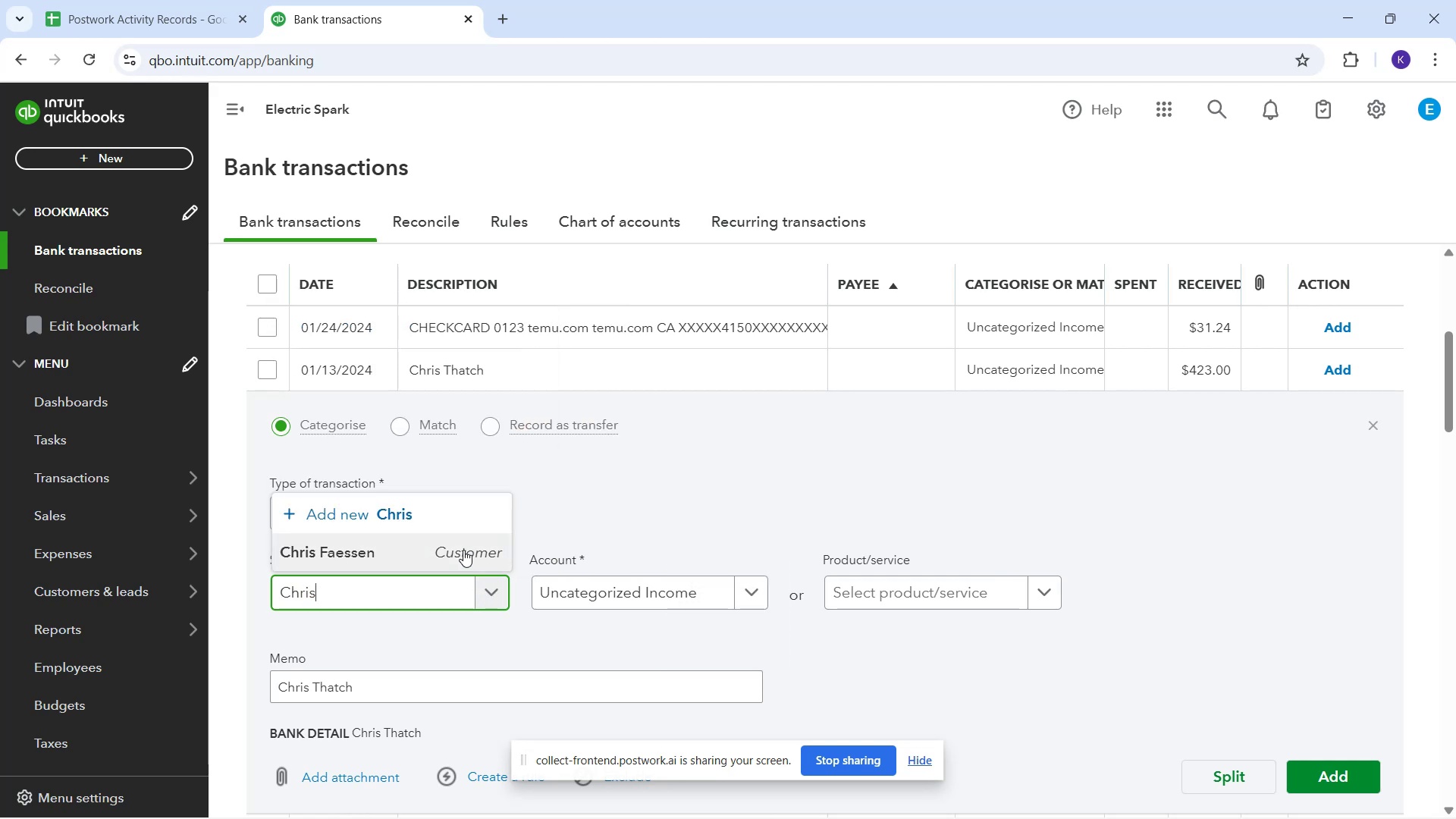 
wait(7.42)
 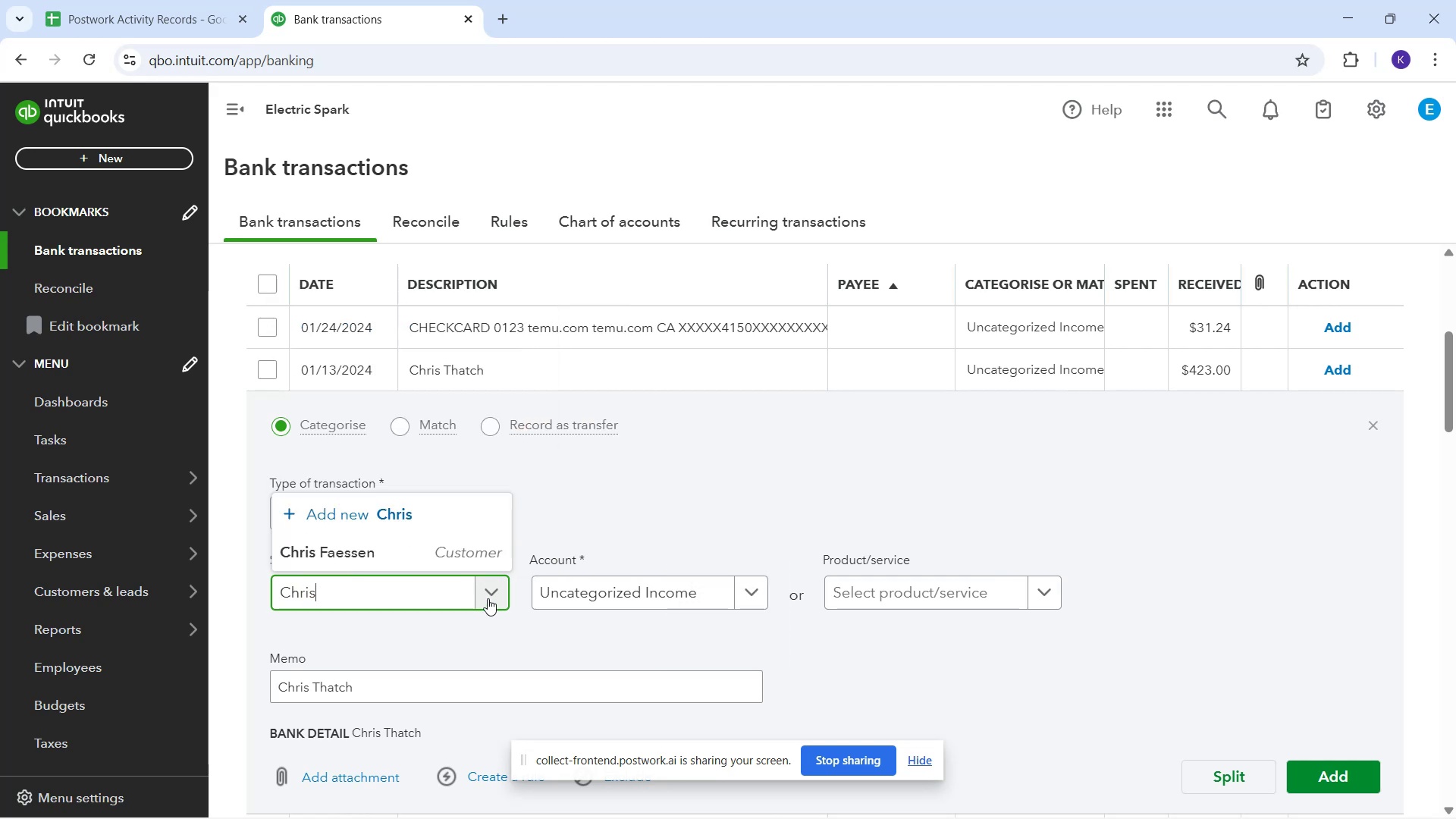 
type( Thatch)
 